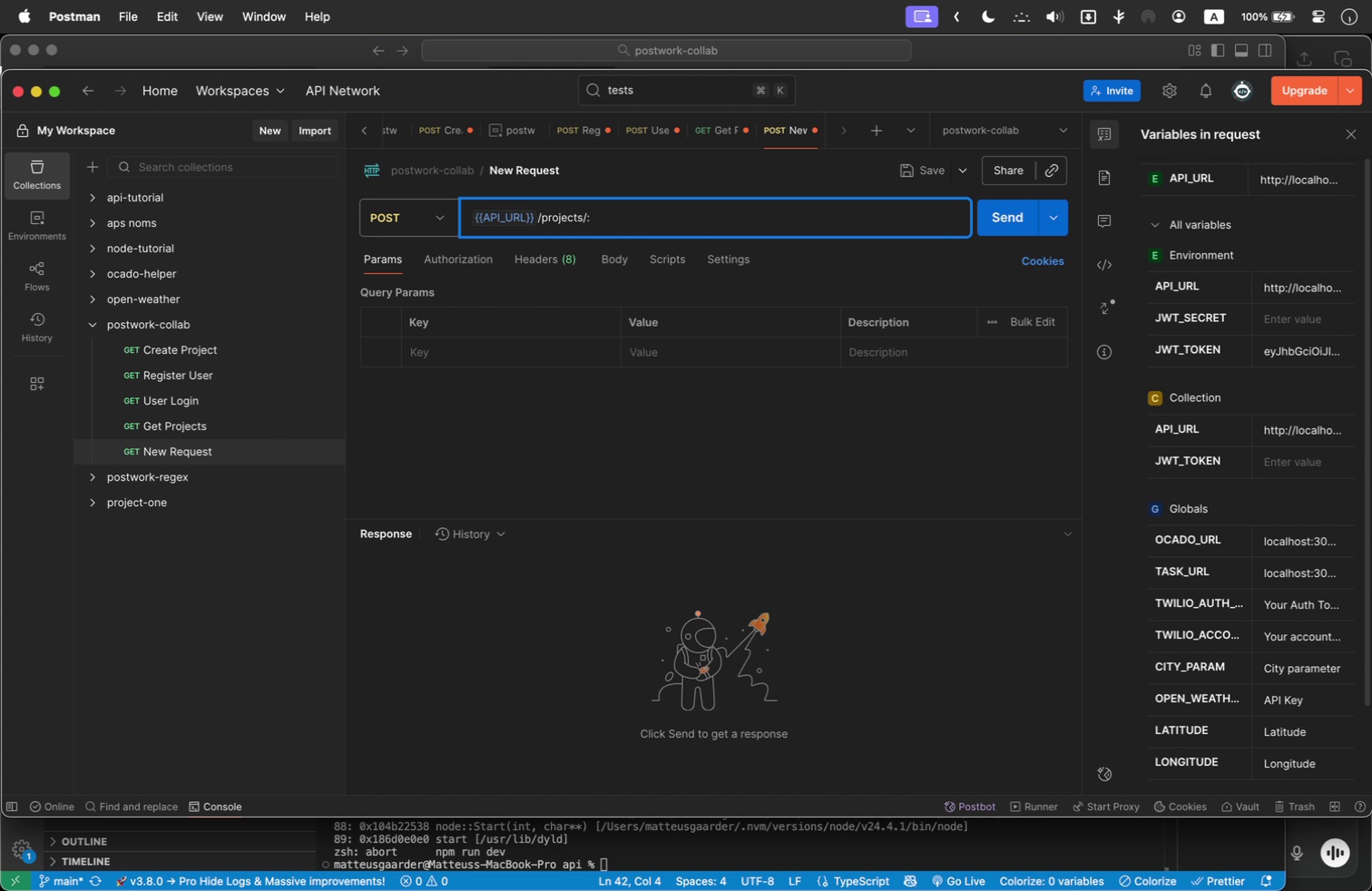 
key(1)
 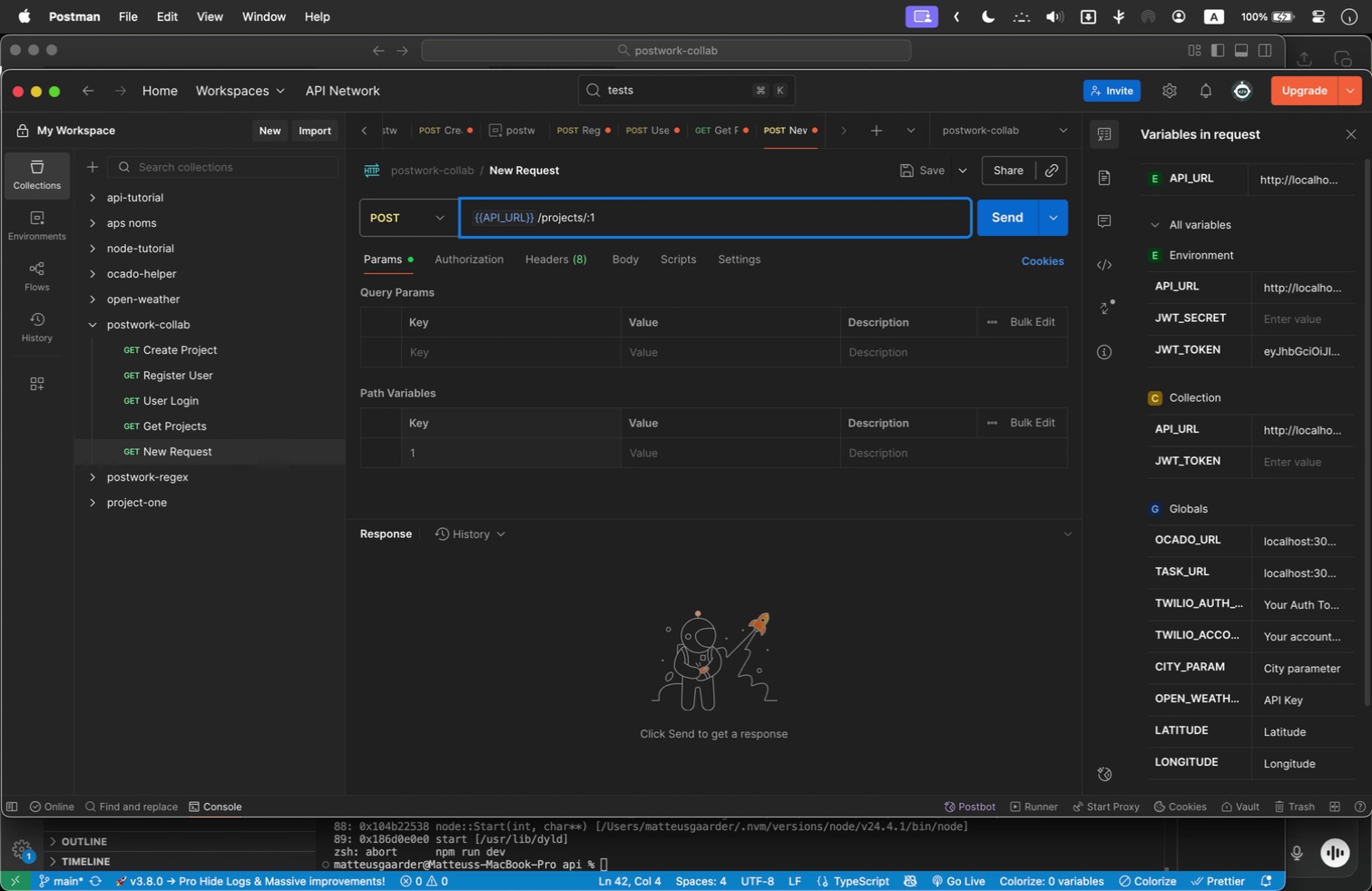 
key(Backspace)
 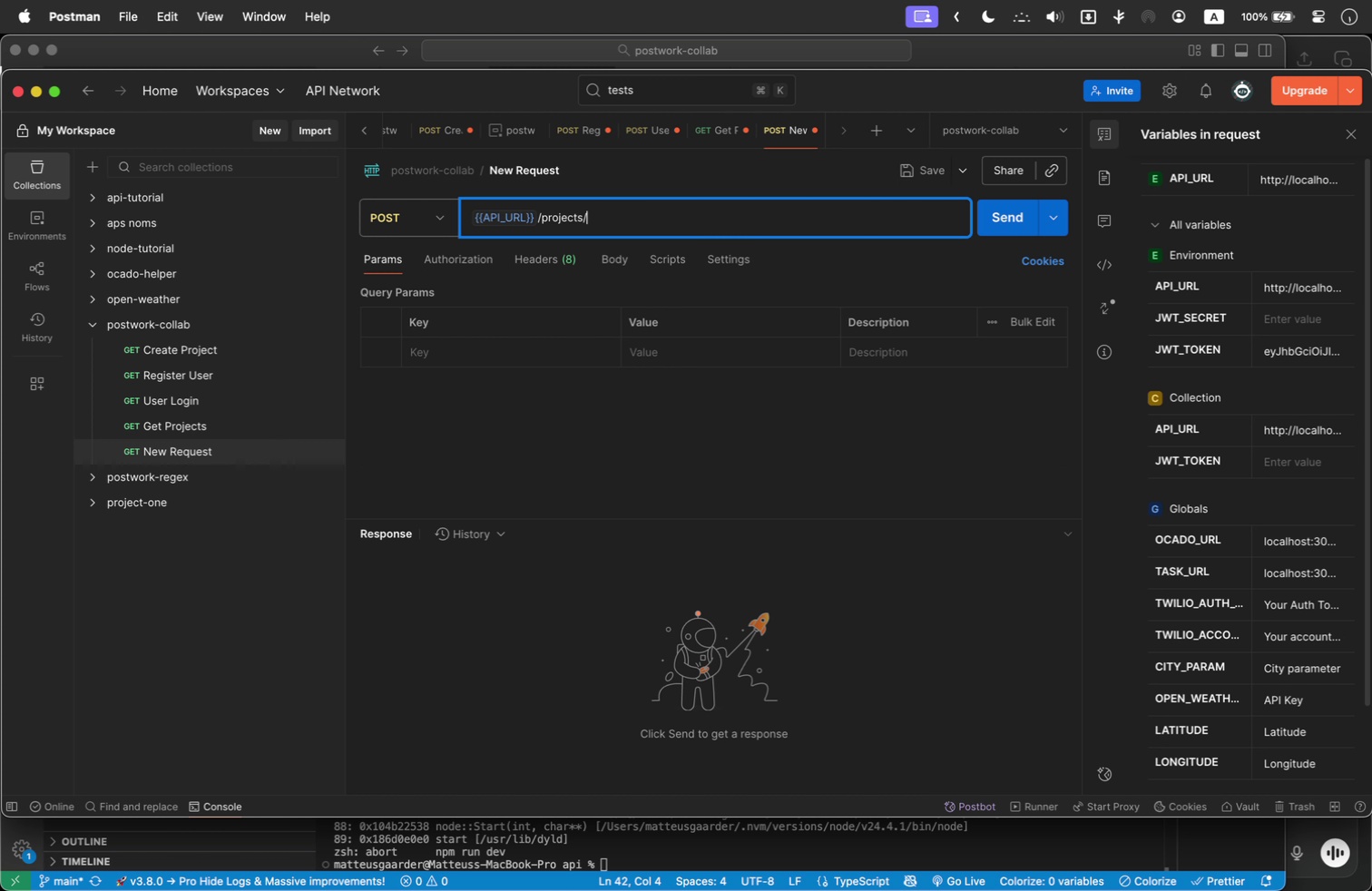 
key(Backspace)
 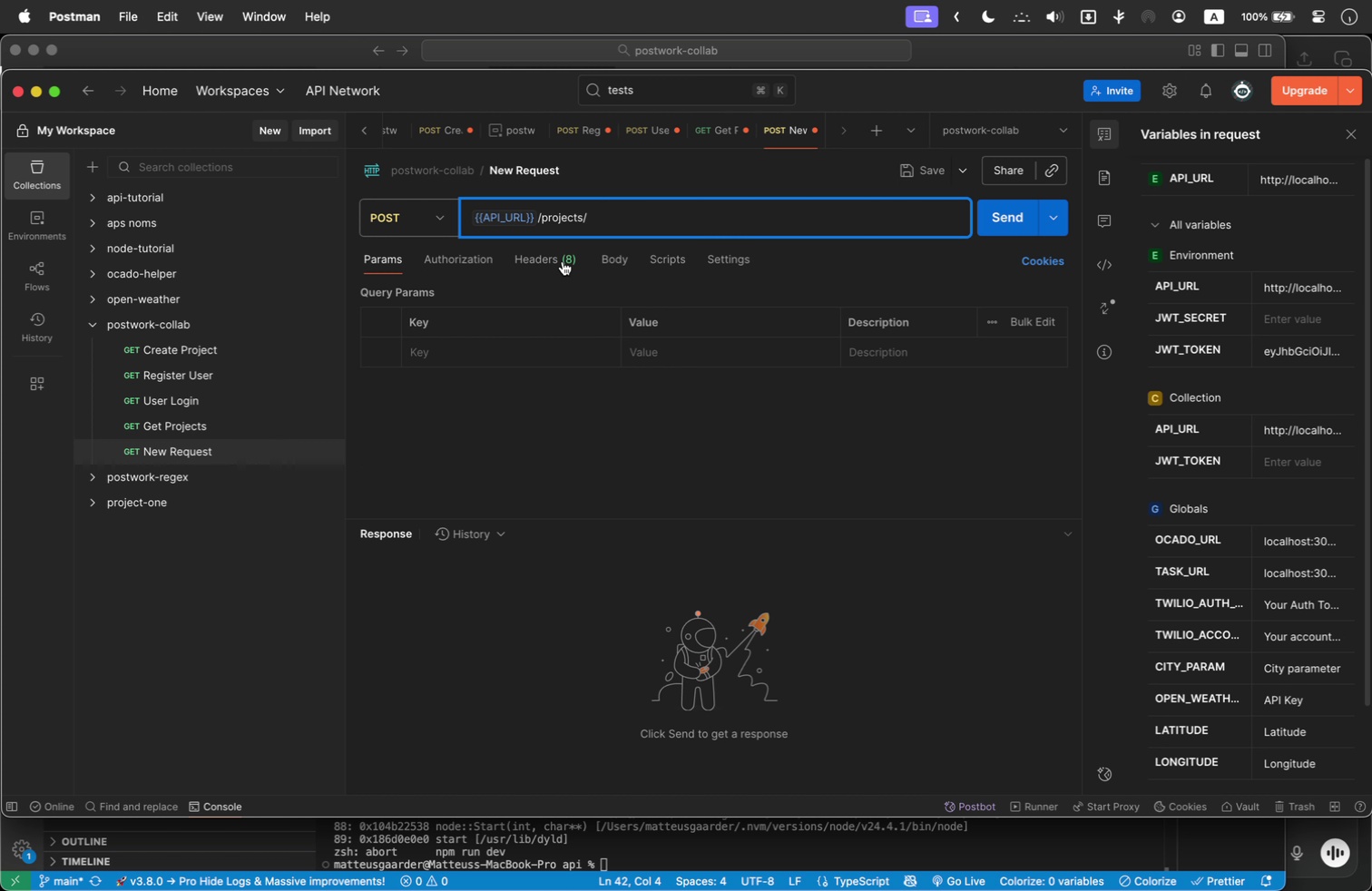 
key(Shift+Semicolon)
 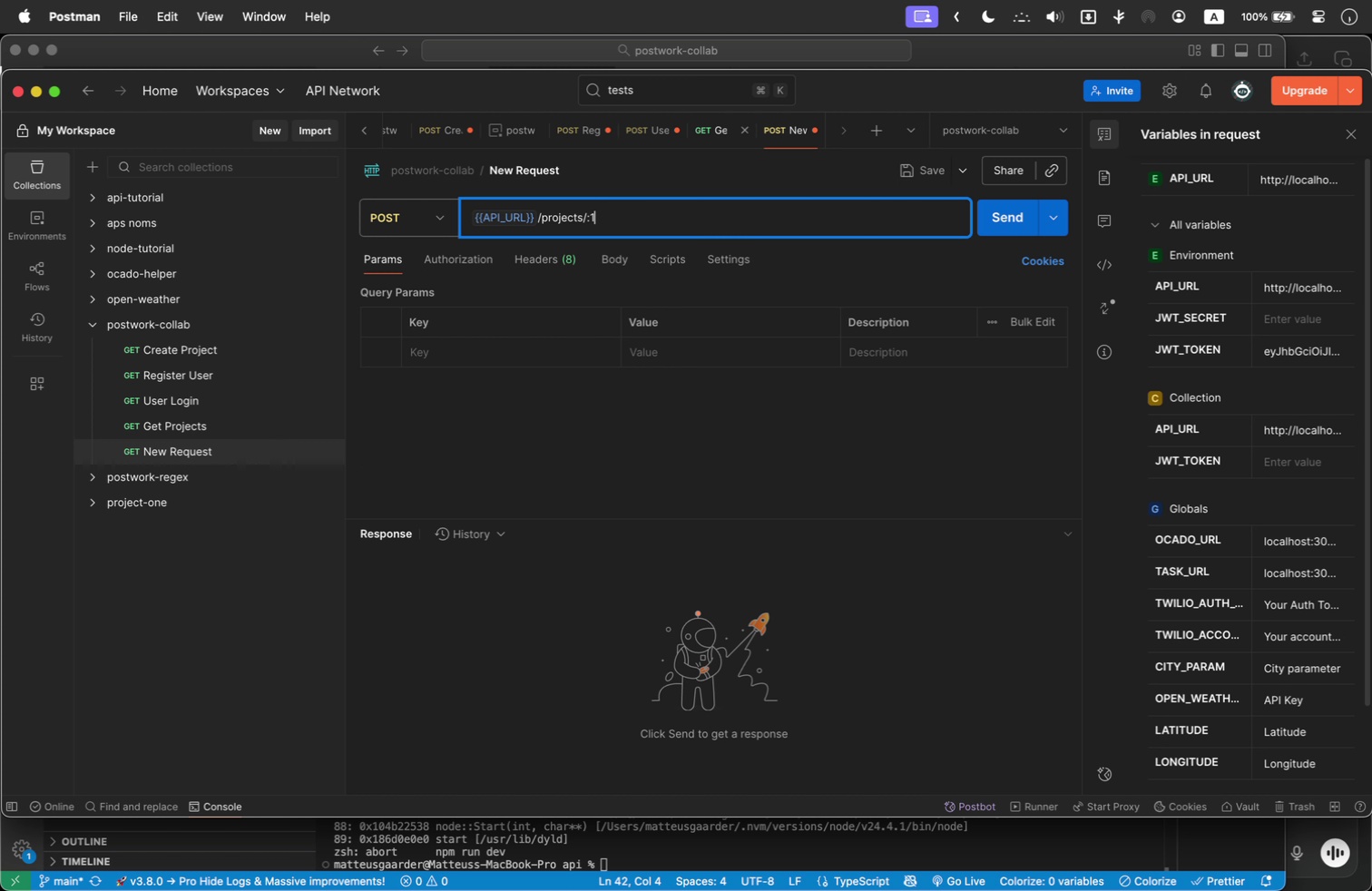 
key(1)
 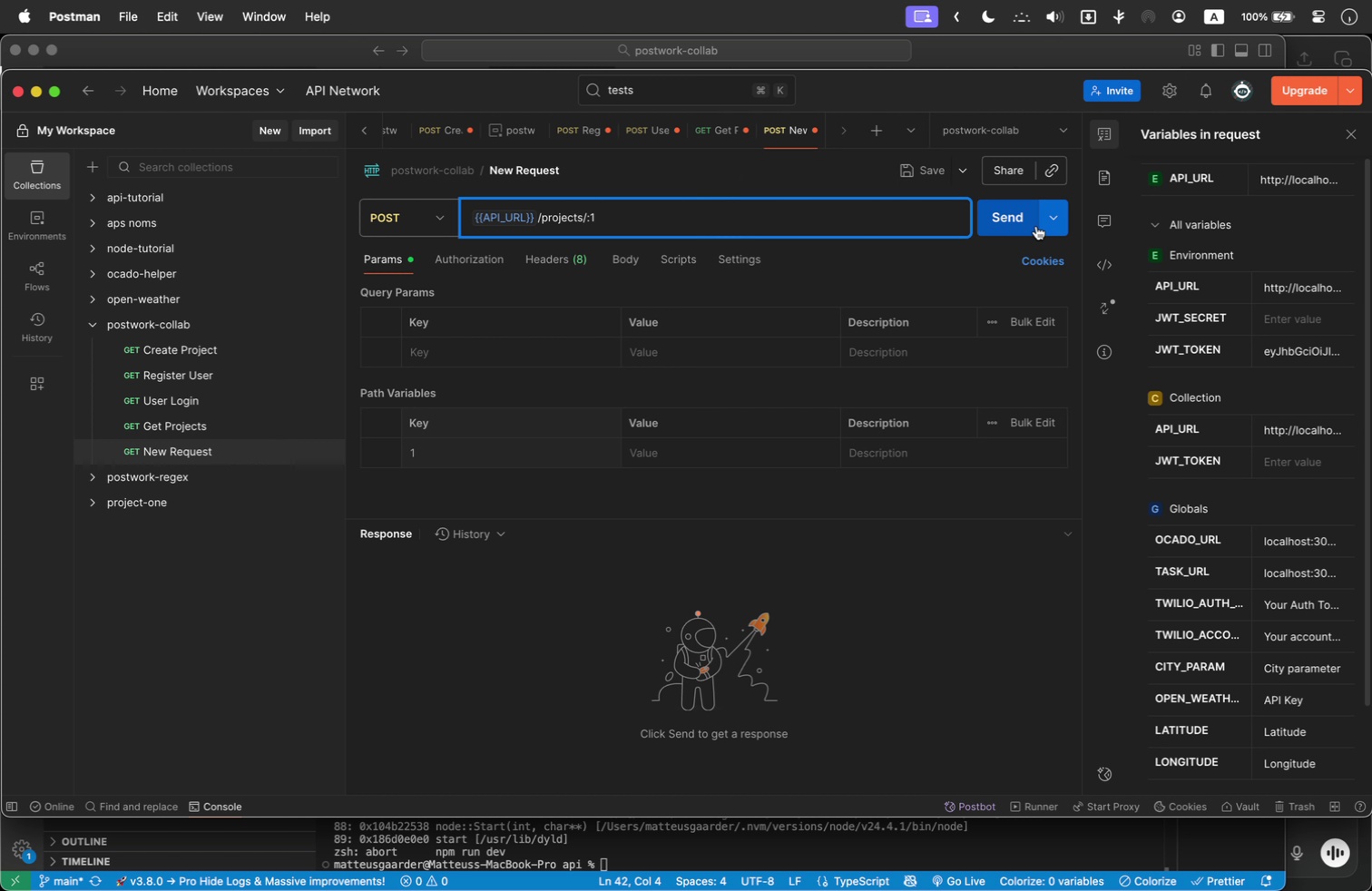 
left_click([1011, 218])
 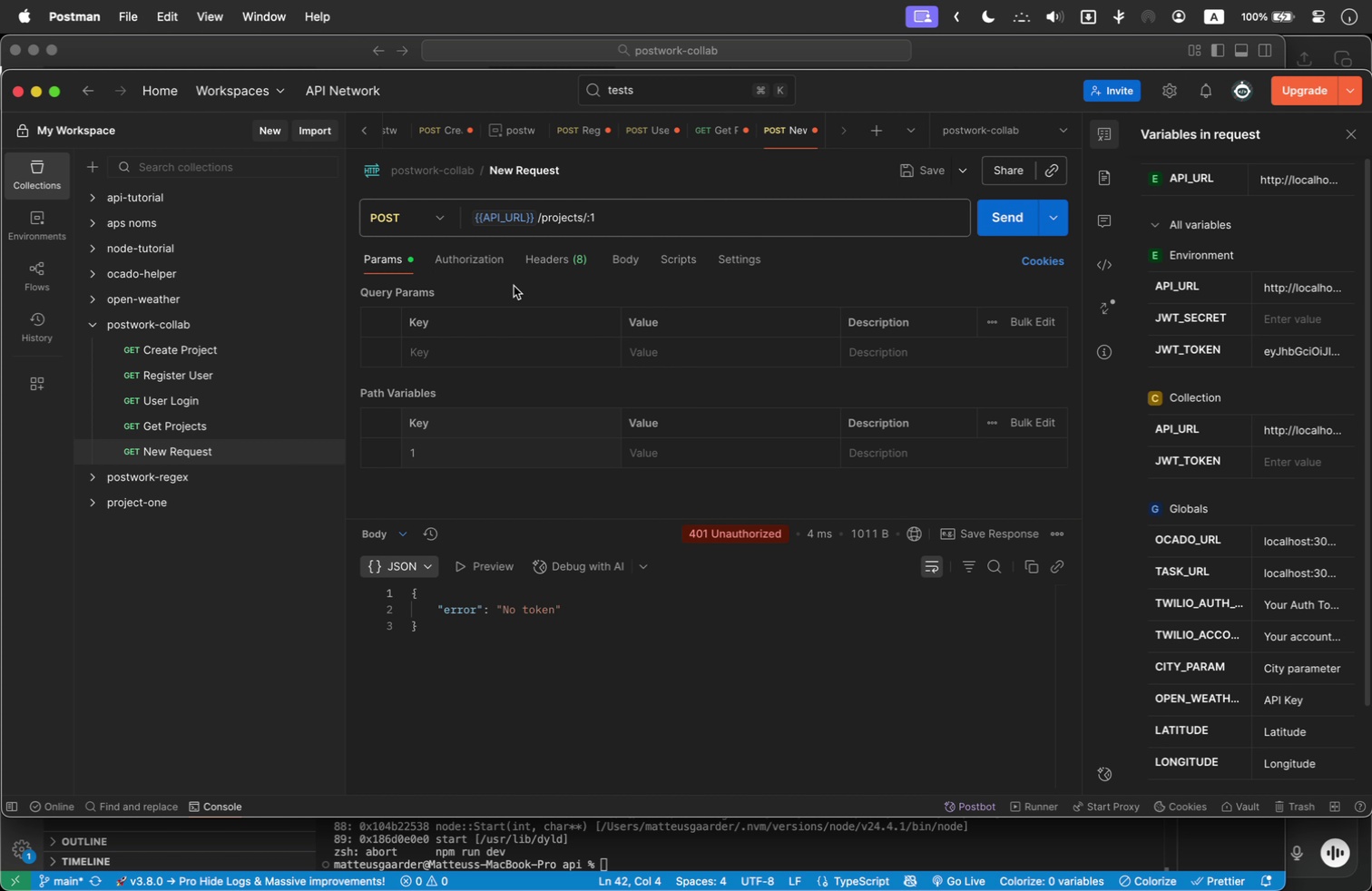 
left_click([534, 267])
 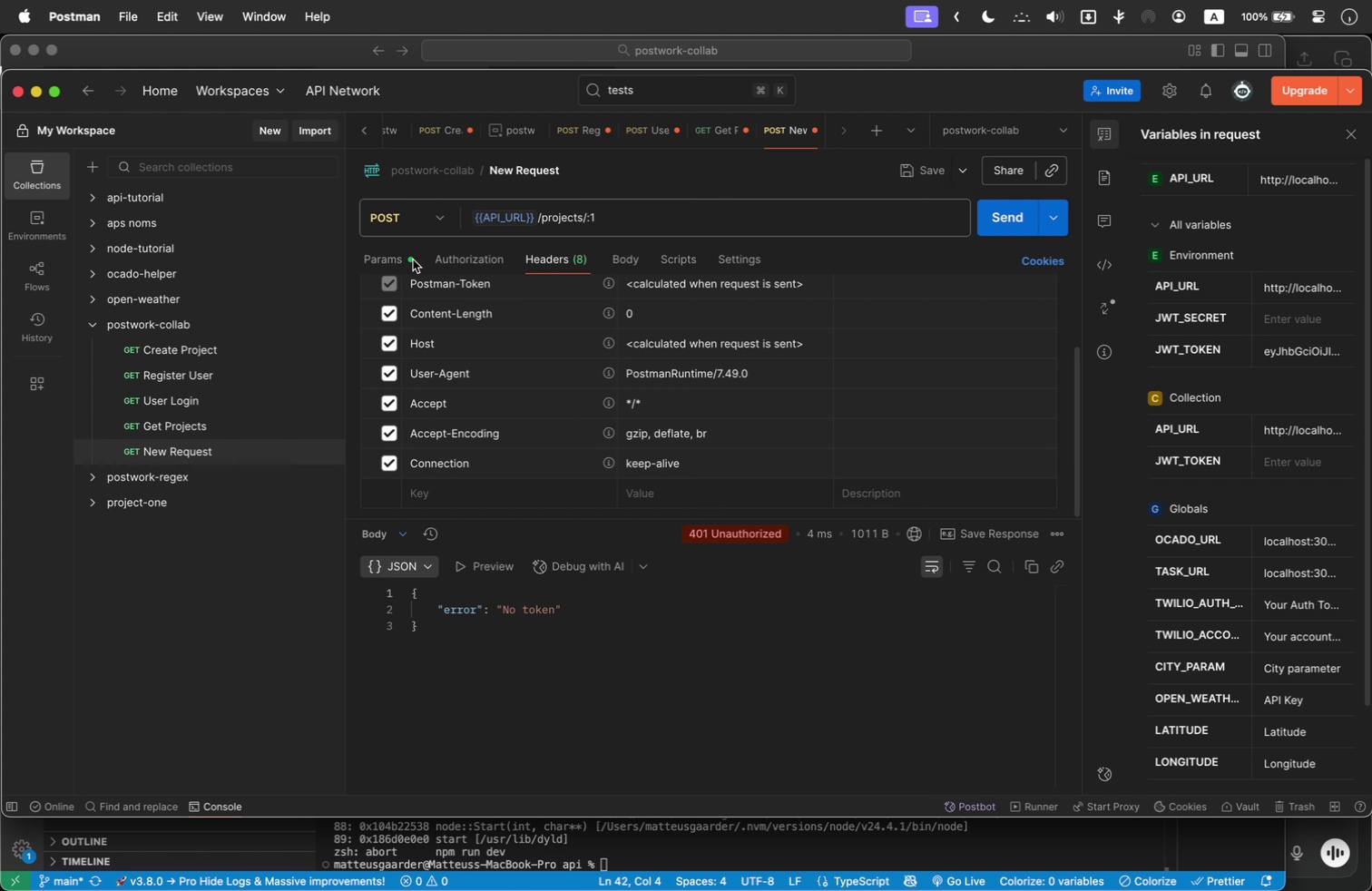 
left_click([469, 251])
 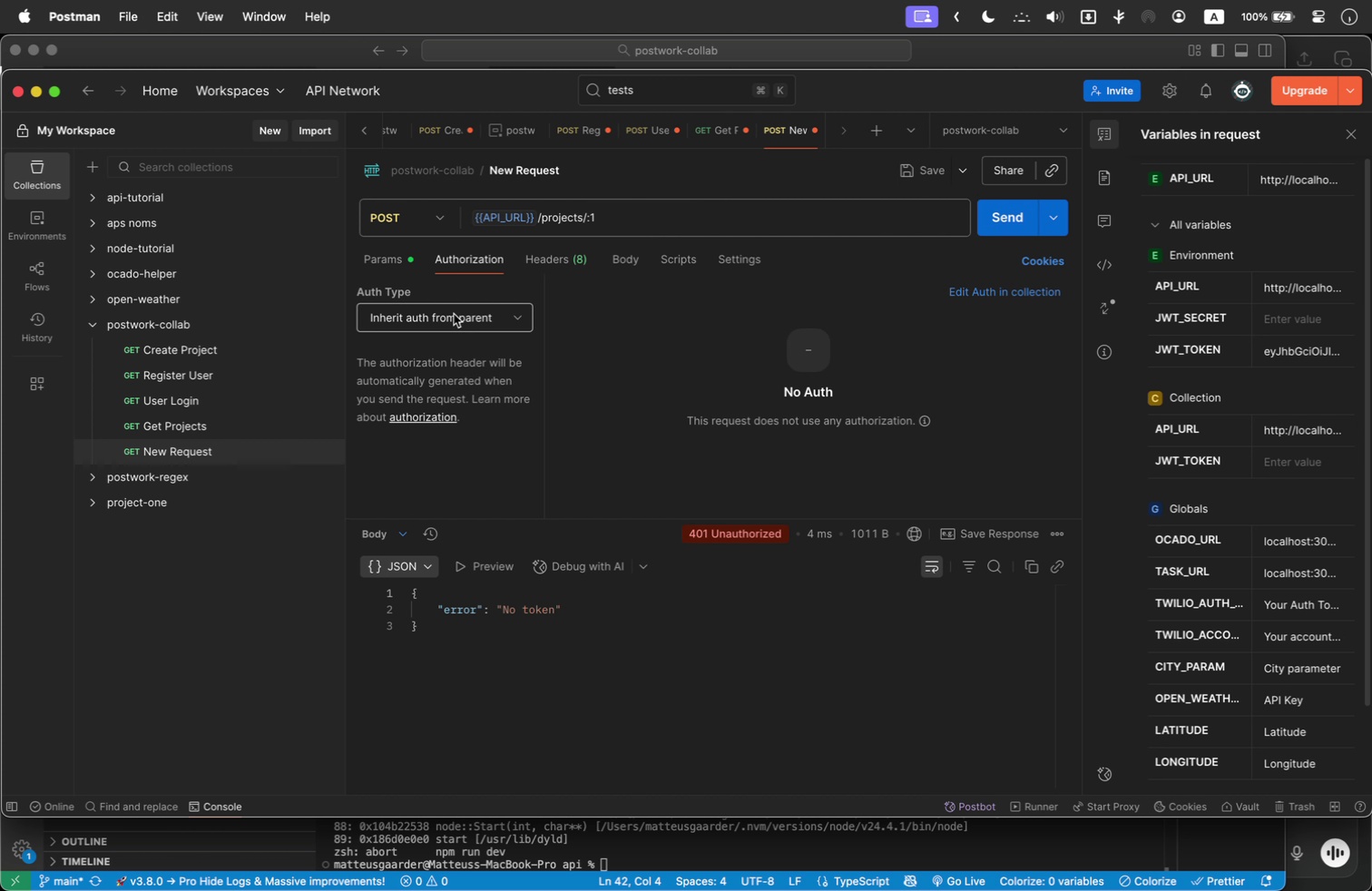 
left_click([459, 318])
 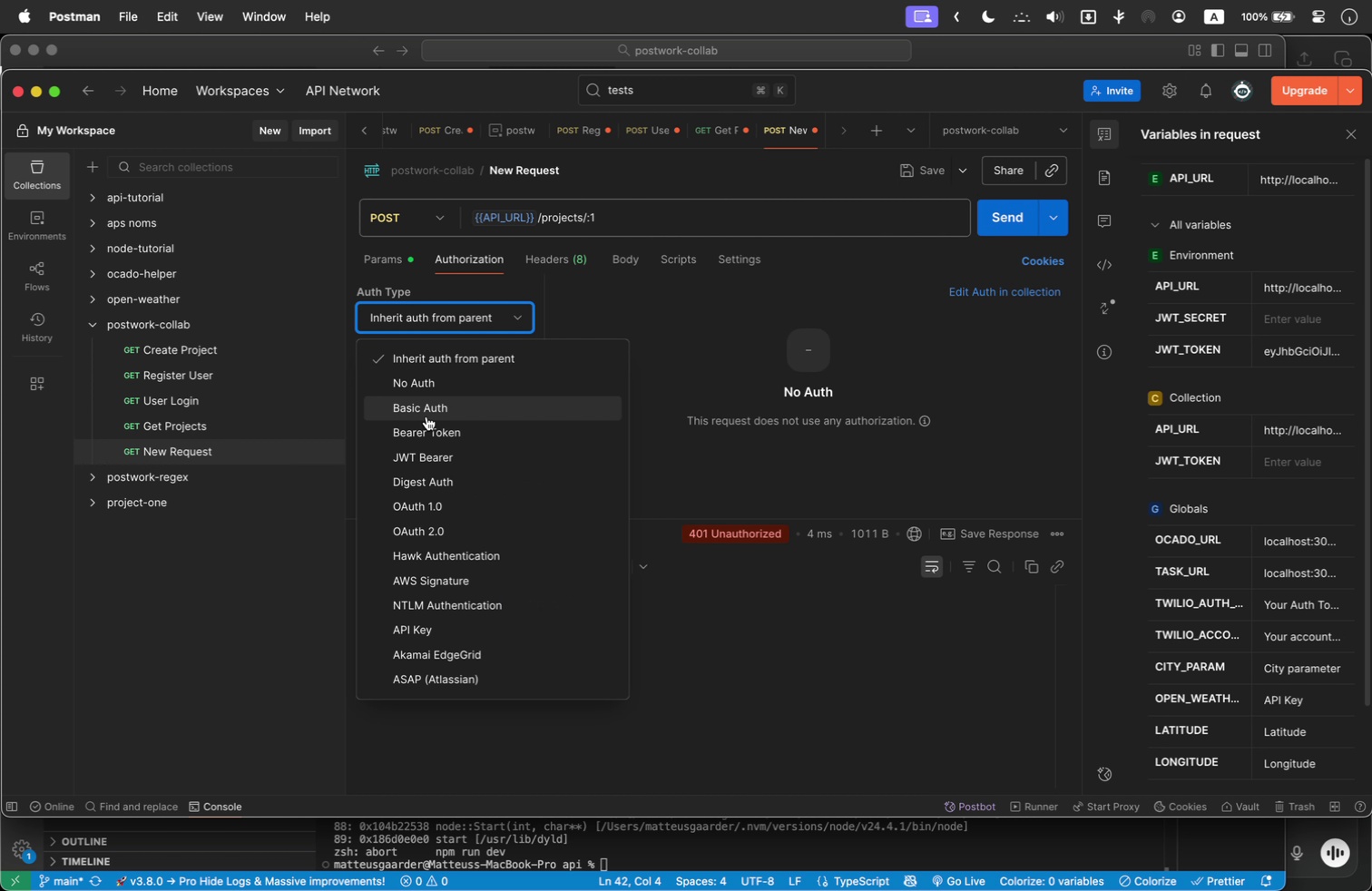 
left_click([436, 414])
 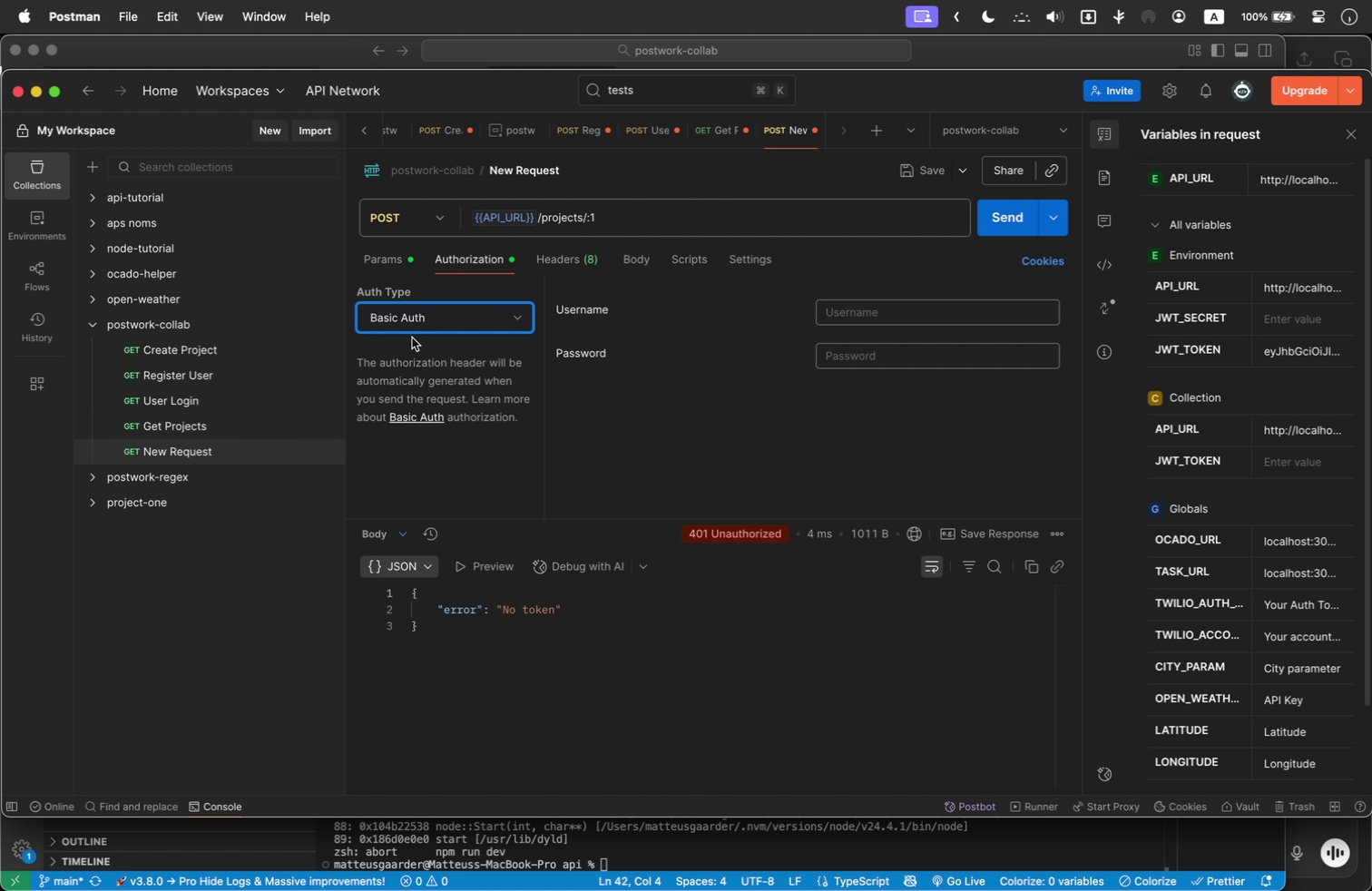 
left_click([413, 318])
 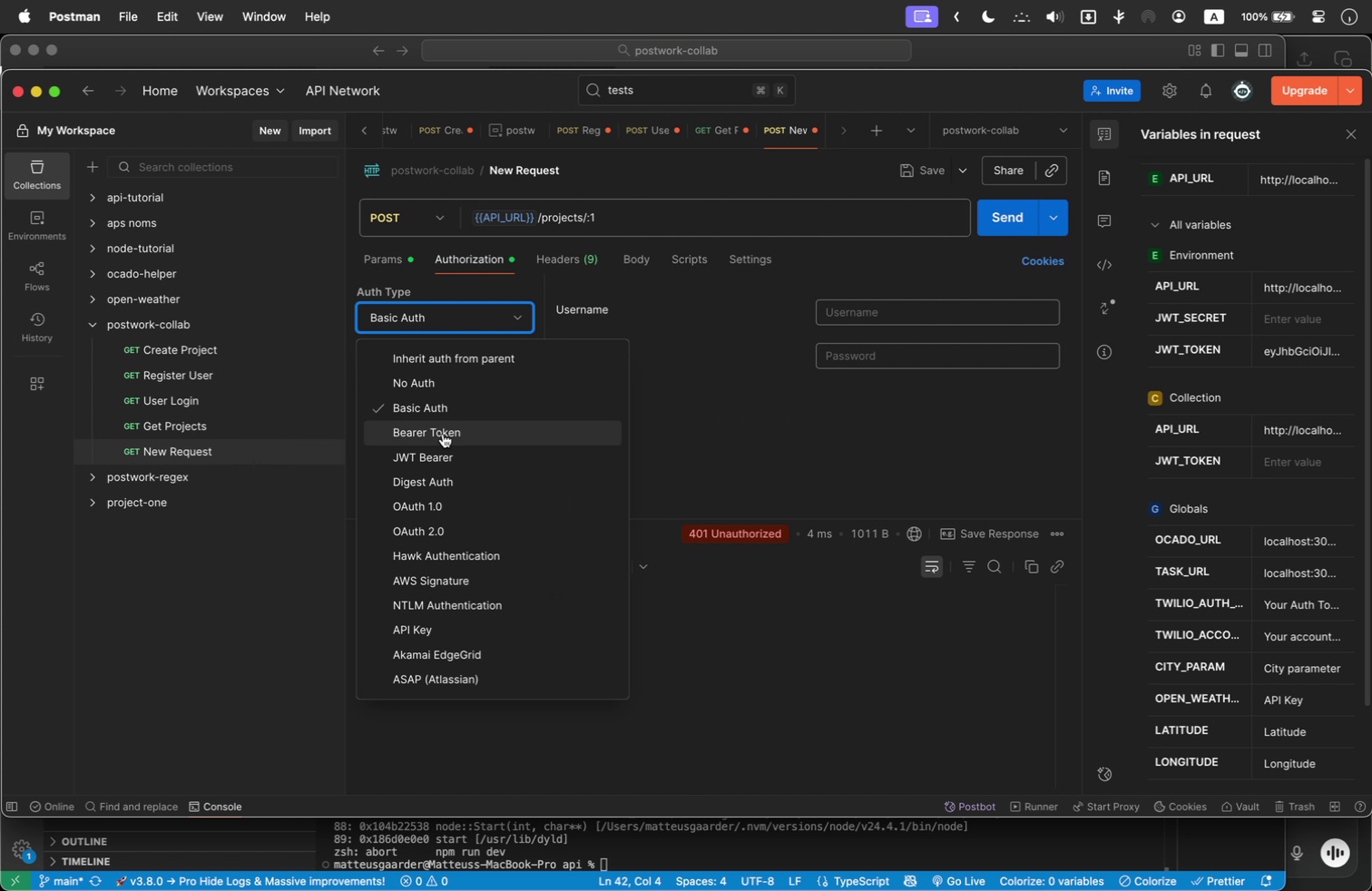 
left_click([442, 436])
 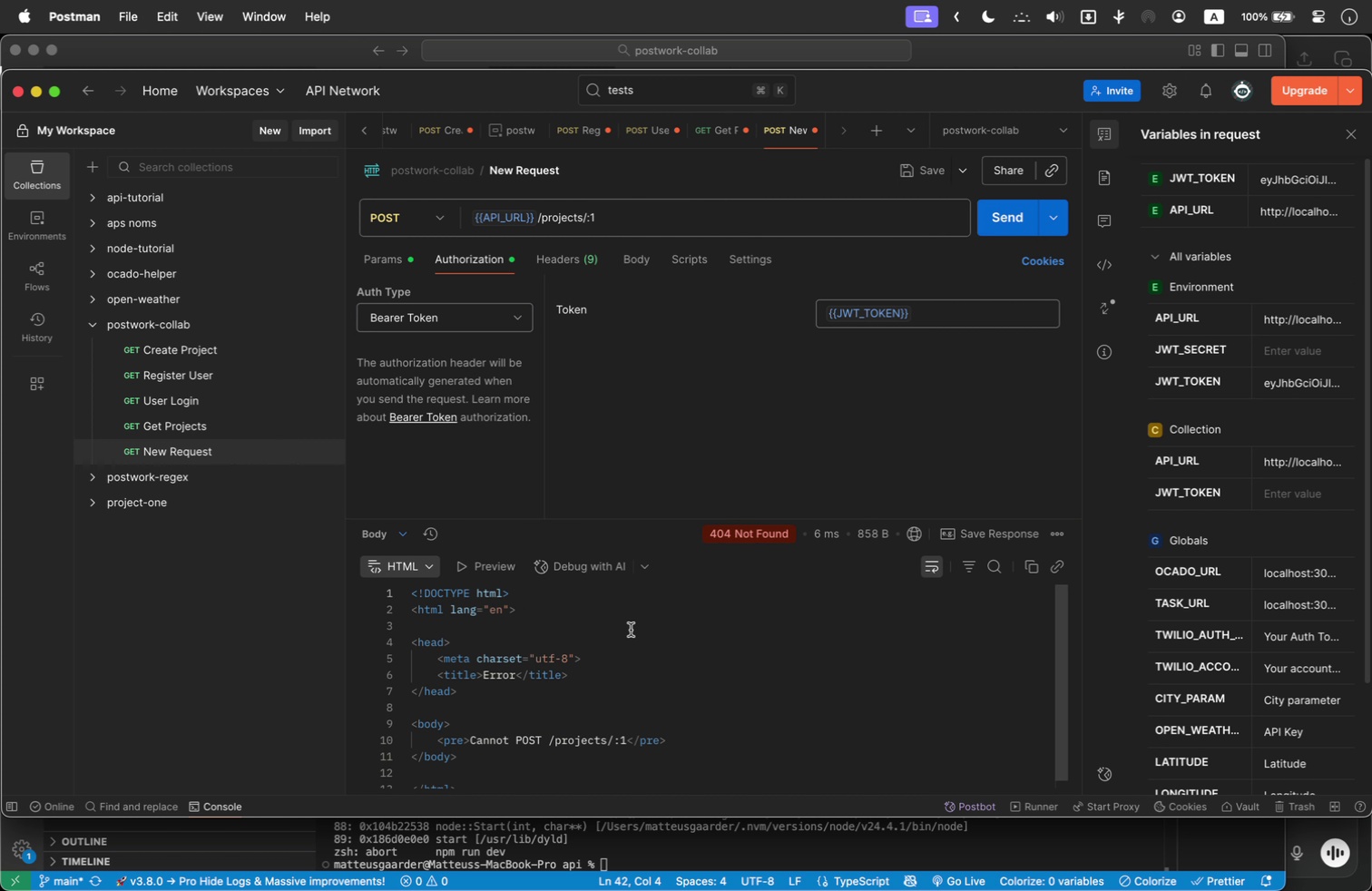 
wait(6.64)
 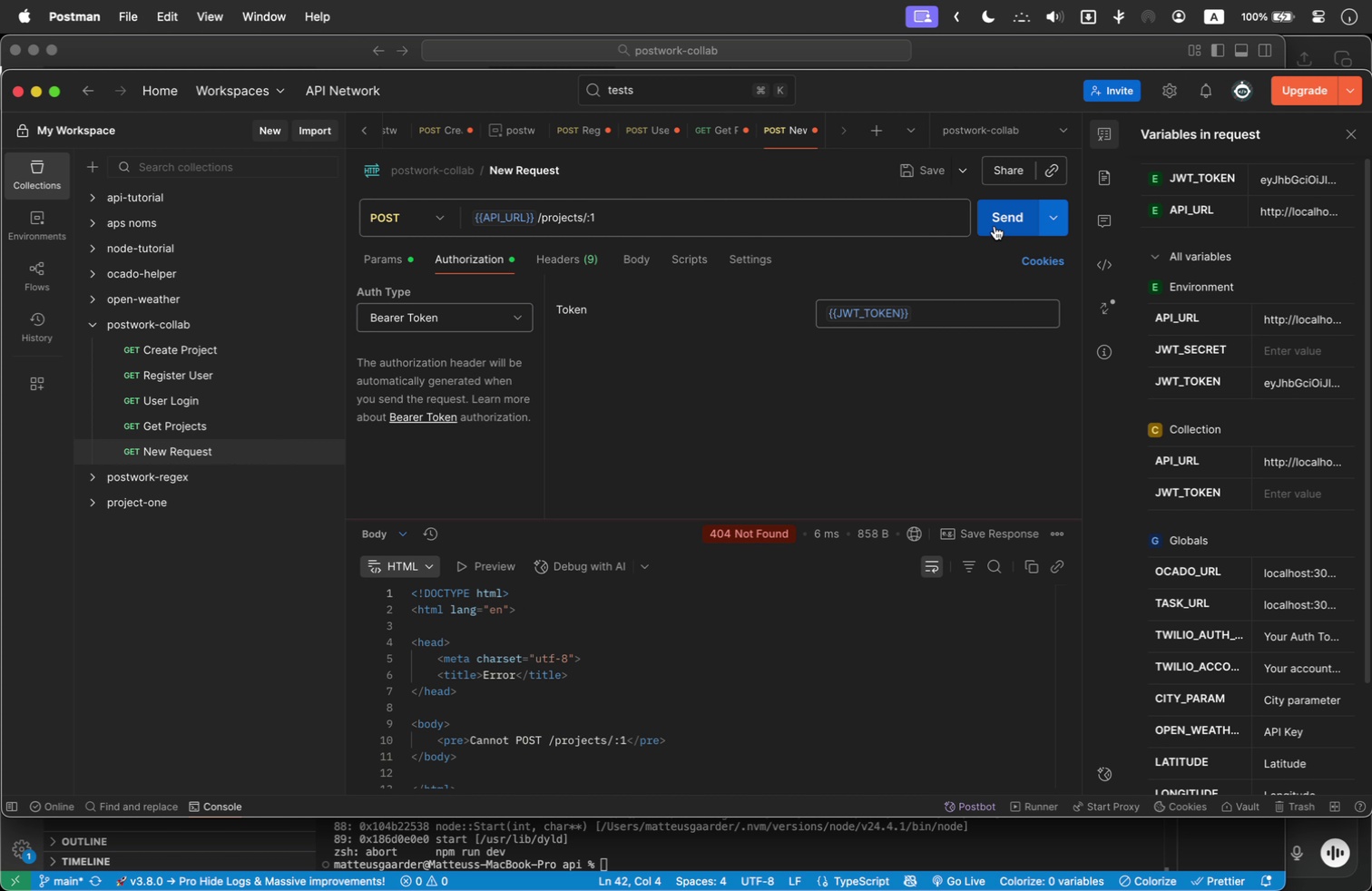 
key(Meta+Tab)
 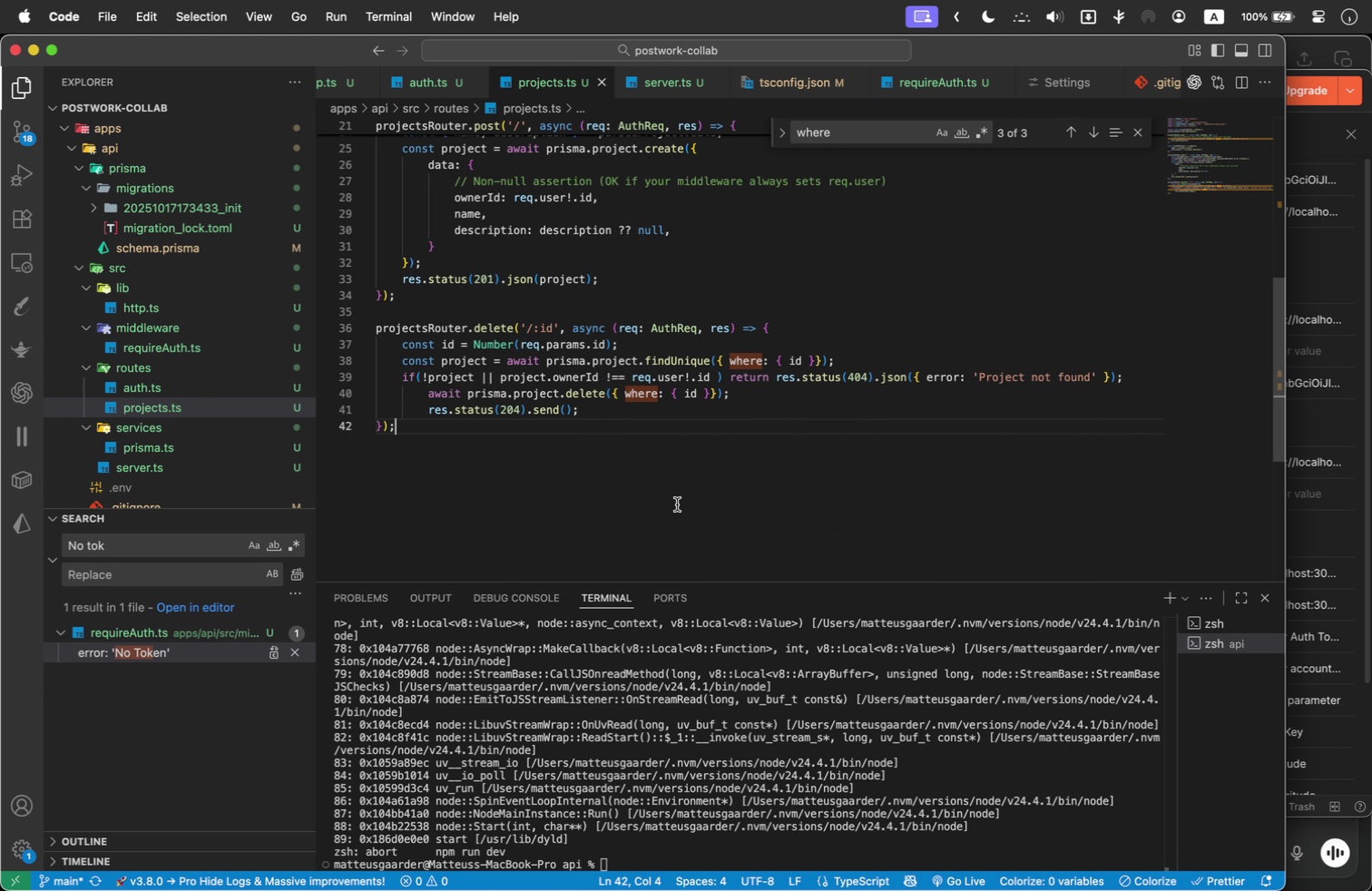 
scroll: coordinate [677, 504], scroll_direction: up, amount: 3.0
 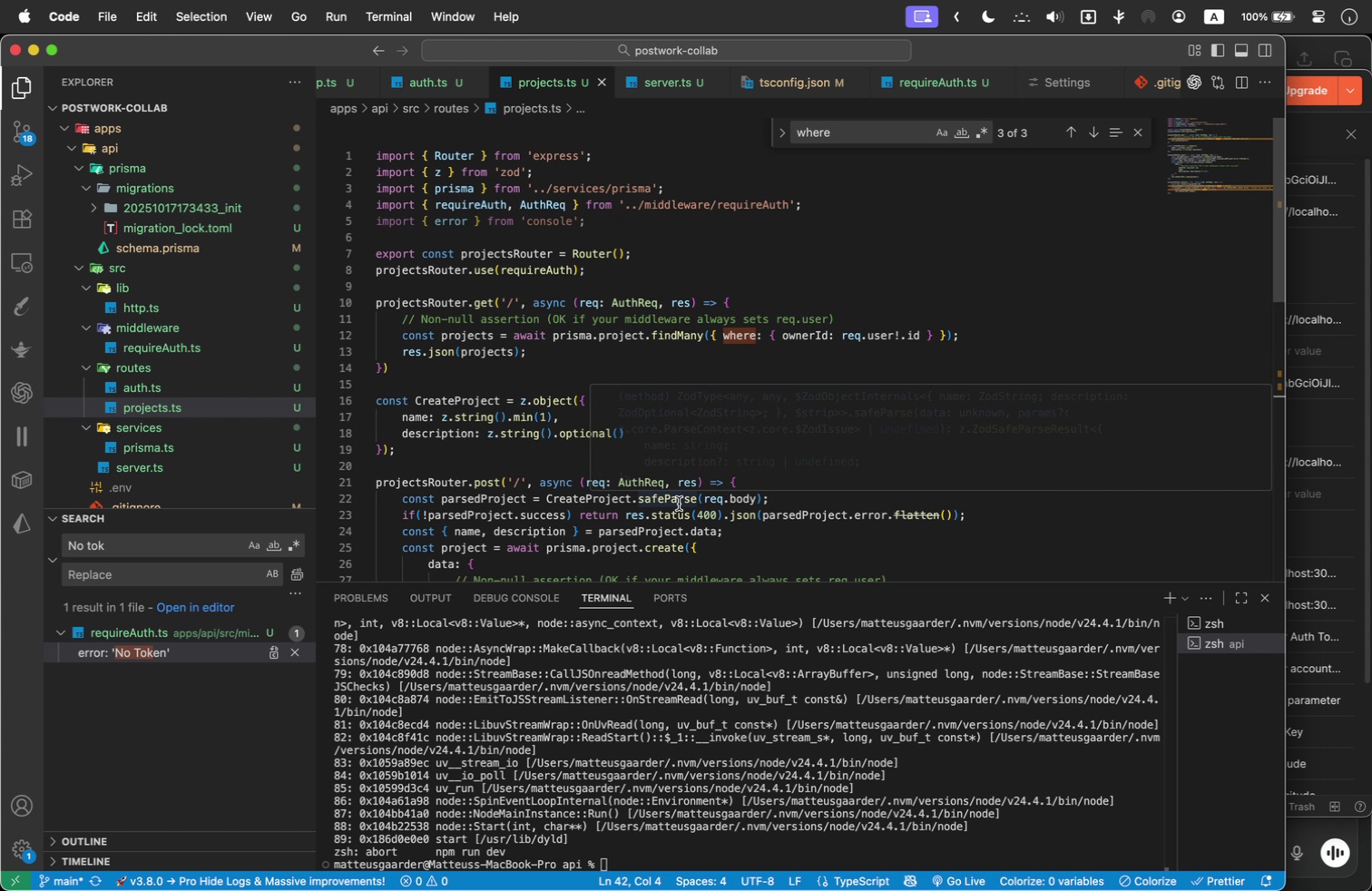 
wait(8.86)
 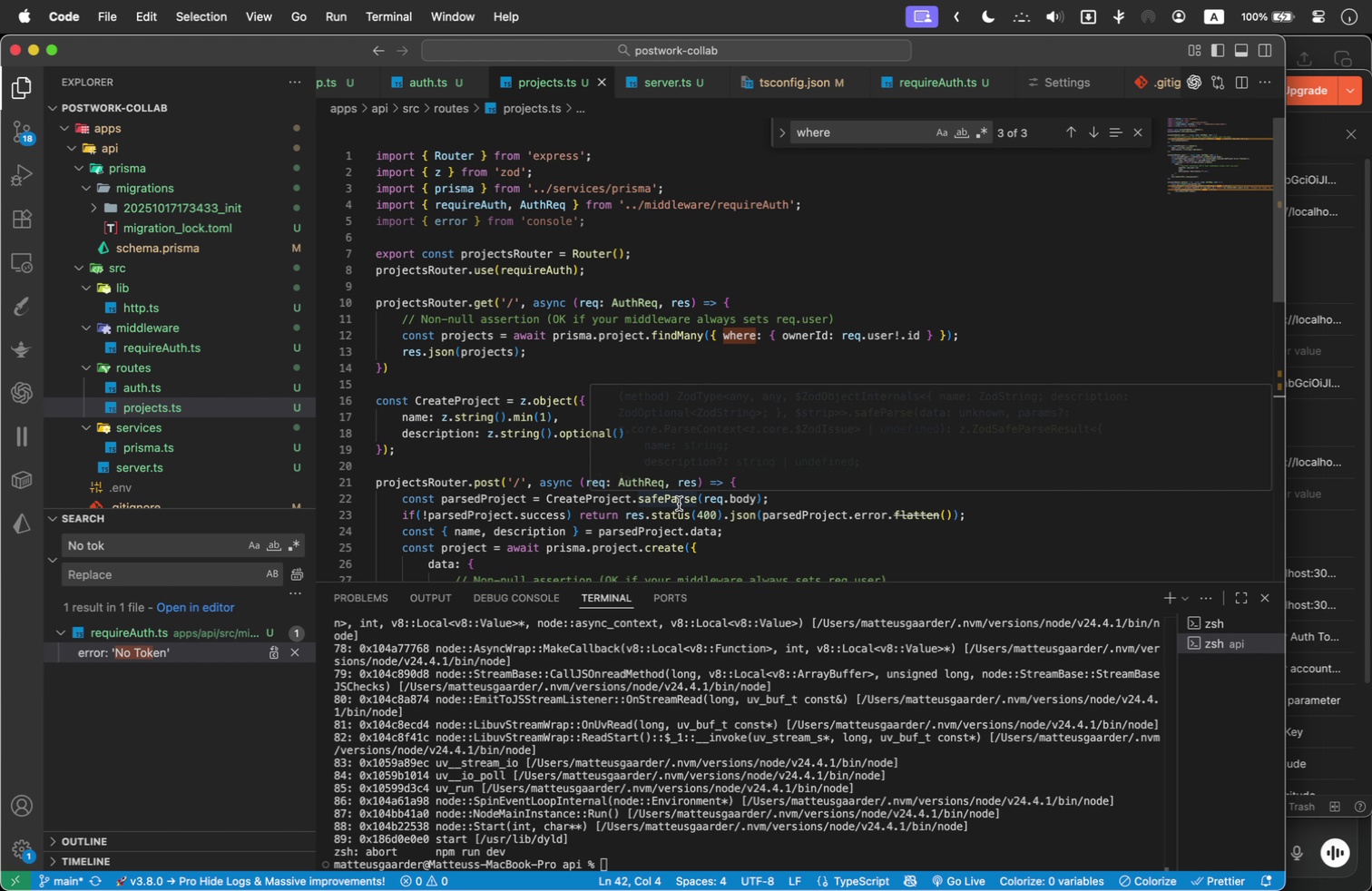 
left_click_drag(start_coordinate=[613, 223], to_coordinate=[300, 227])
 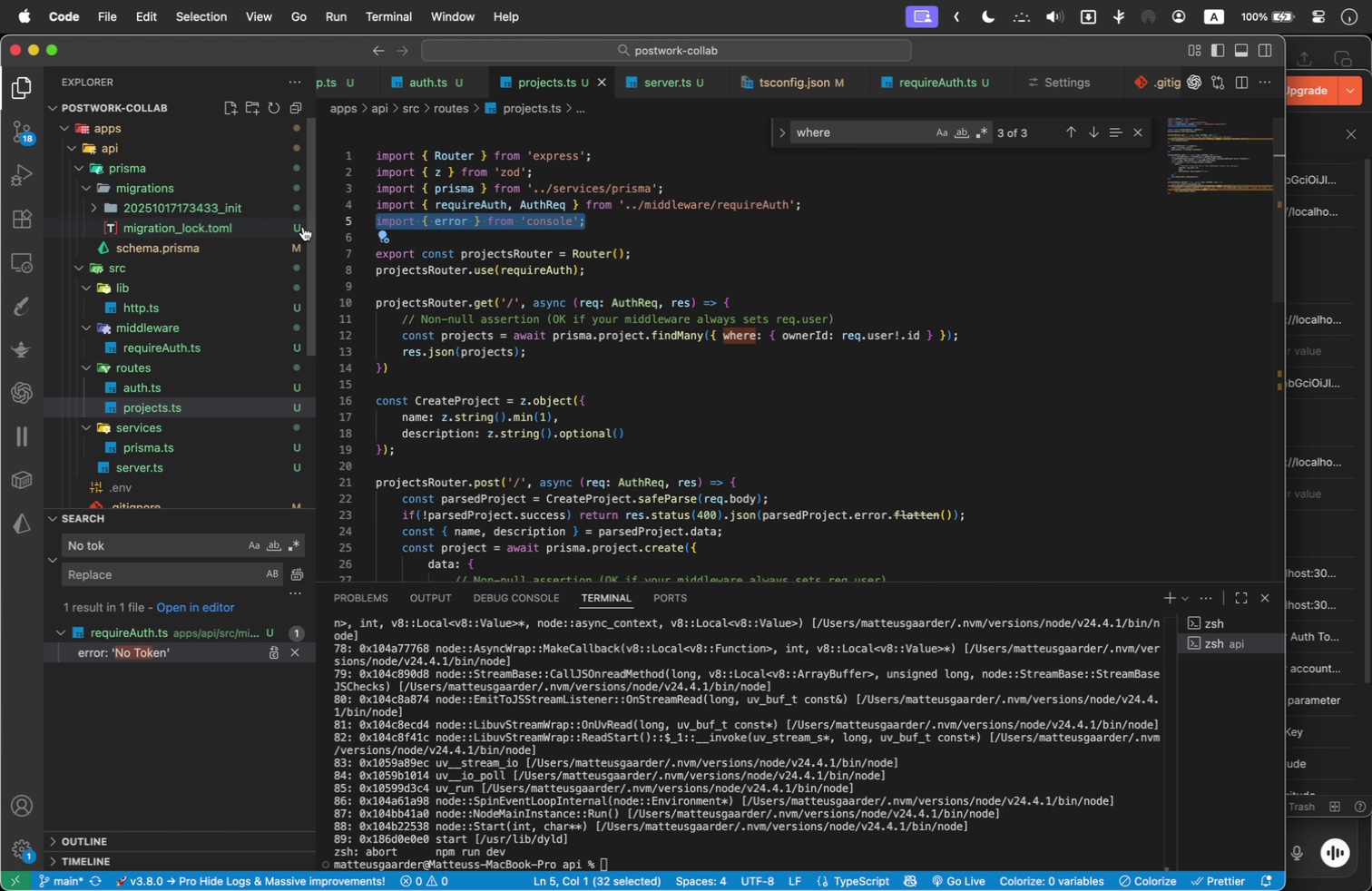 
key(Meta+Slash)
 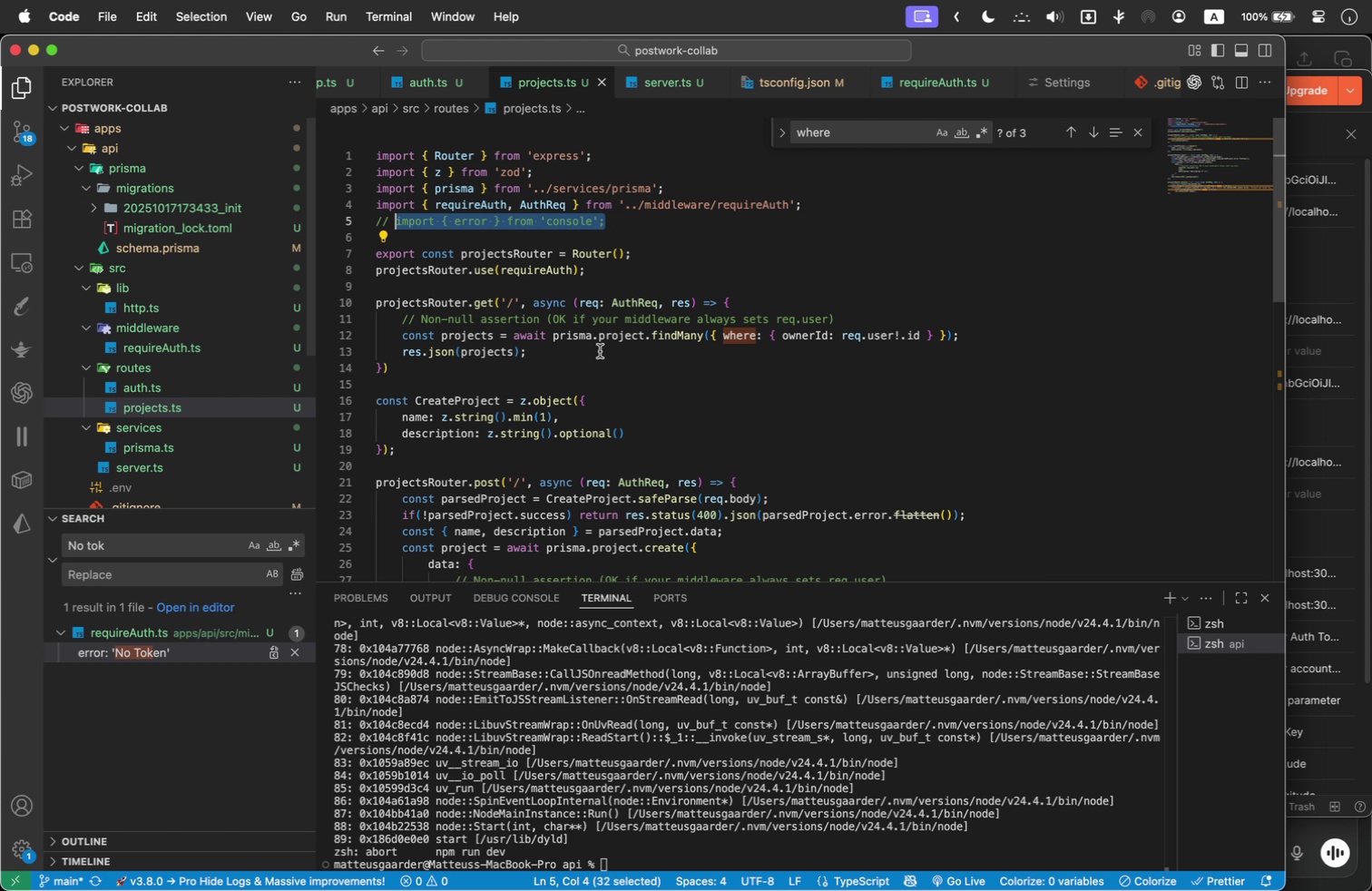 
scroll: coordinate [605, 357], scroll_direction: down, amount: 3.0
 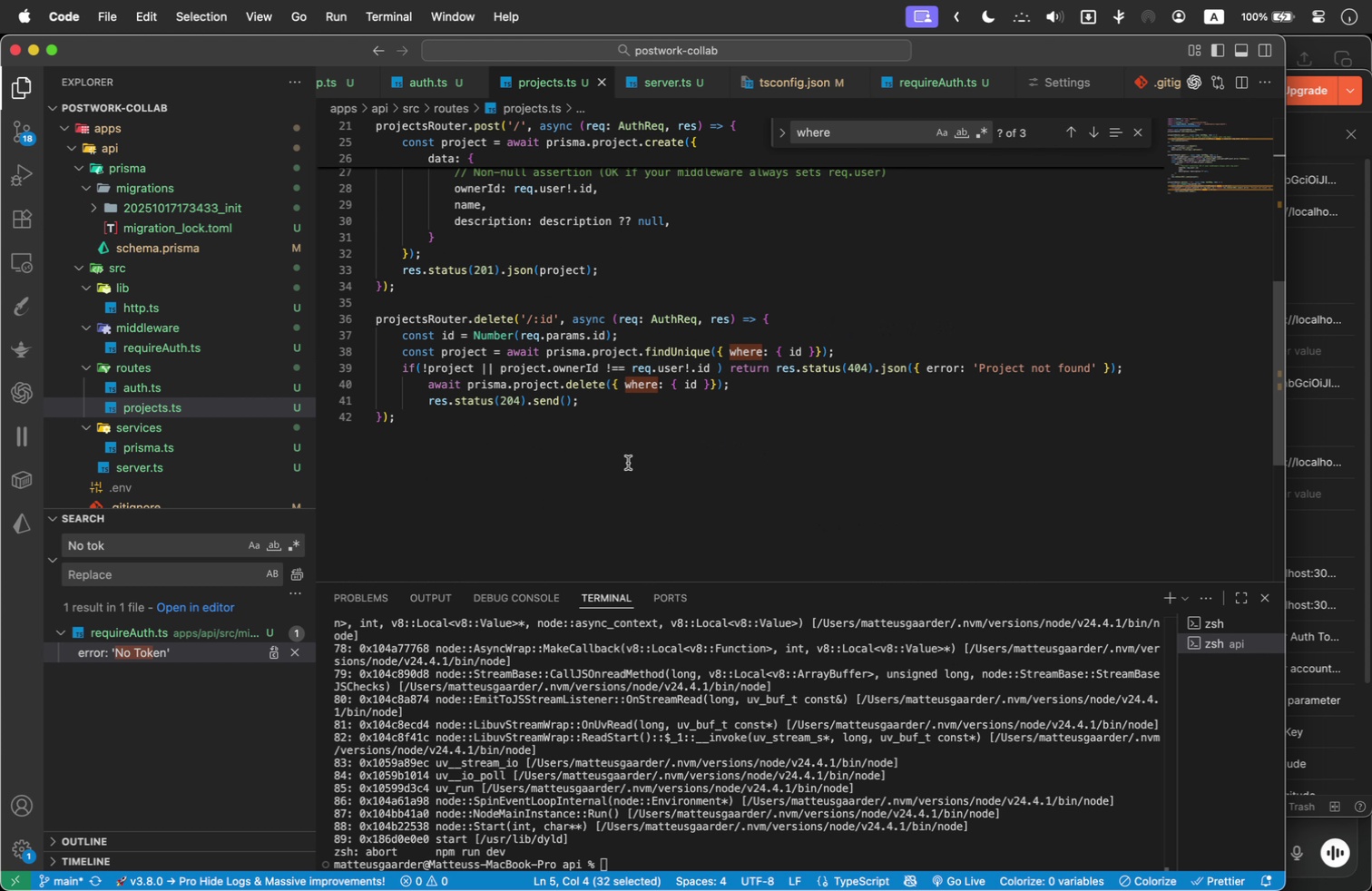 
left_click([628, 463])
 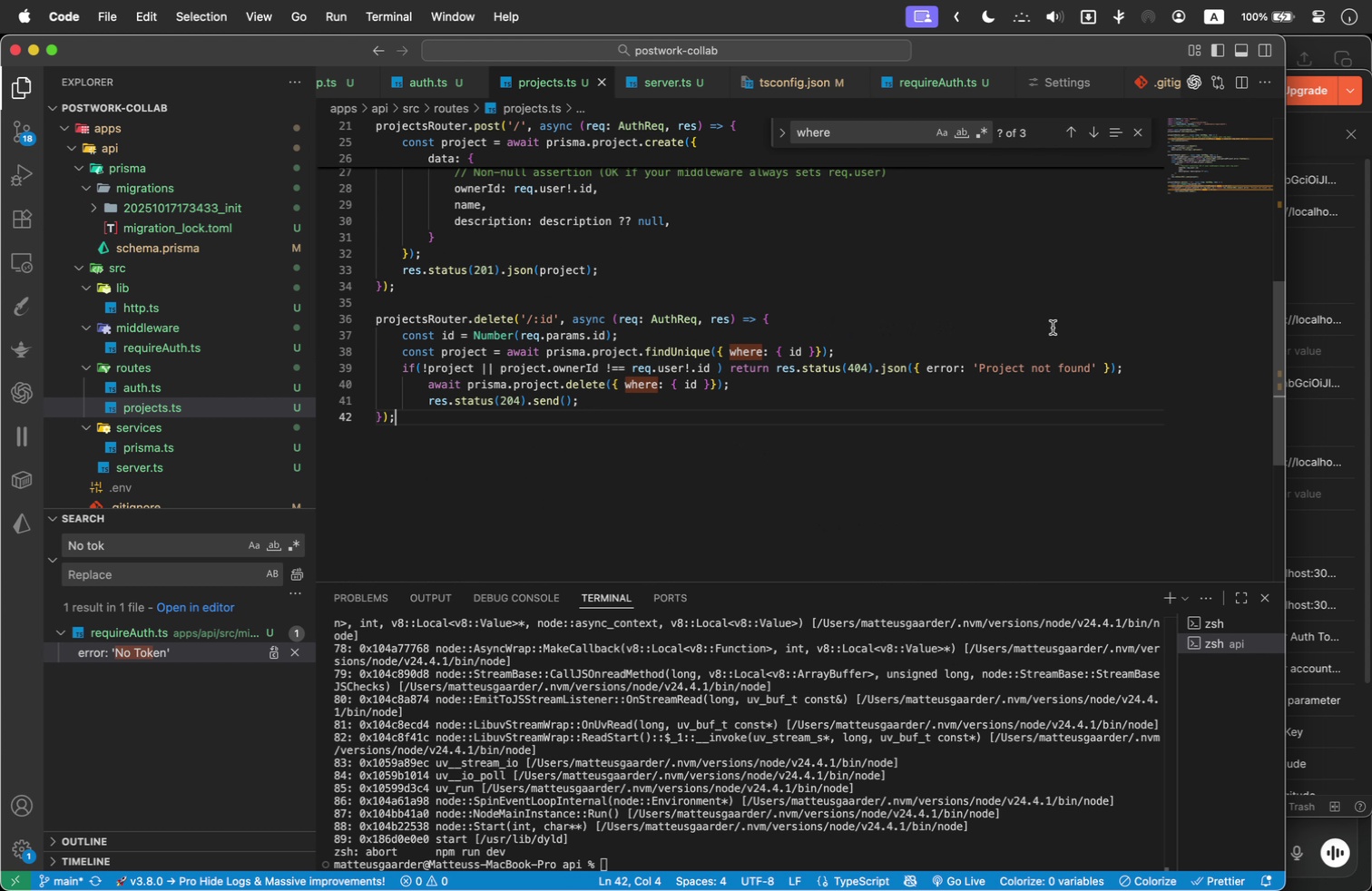 
key(Meta+Tab)
 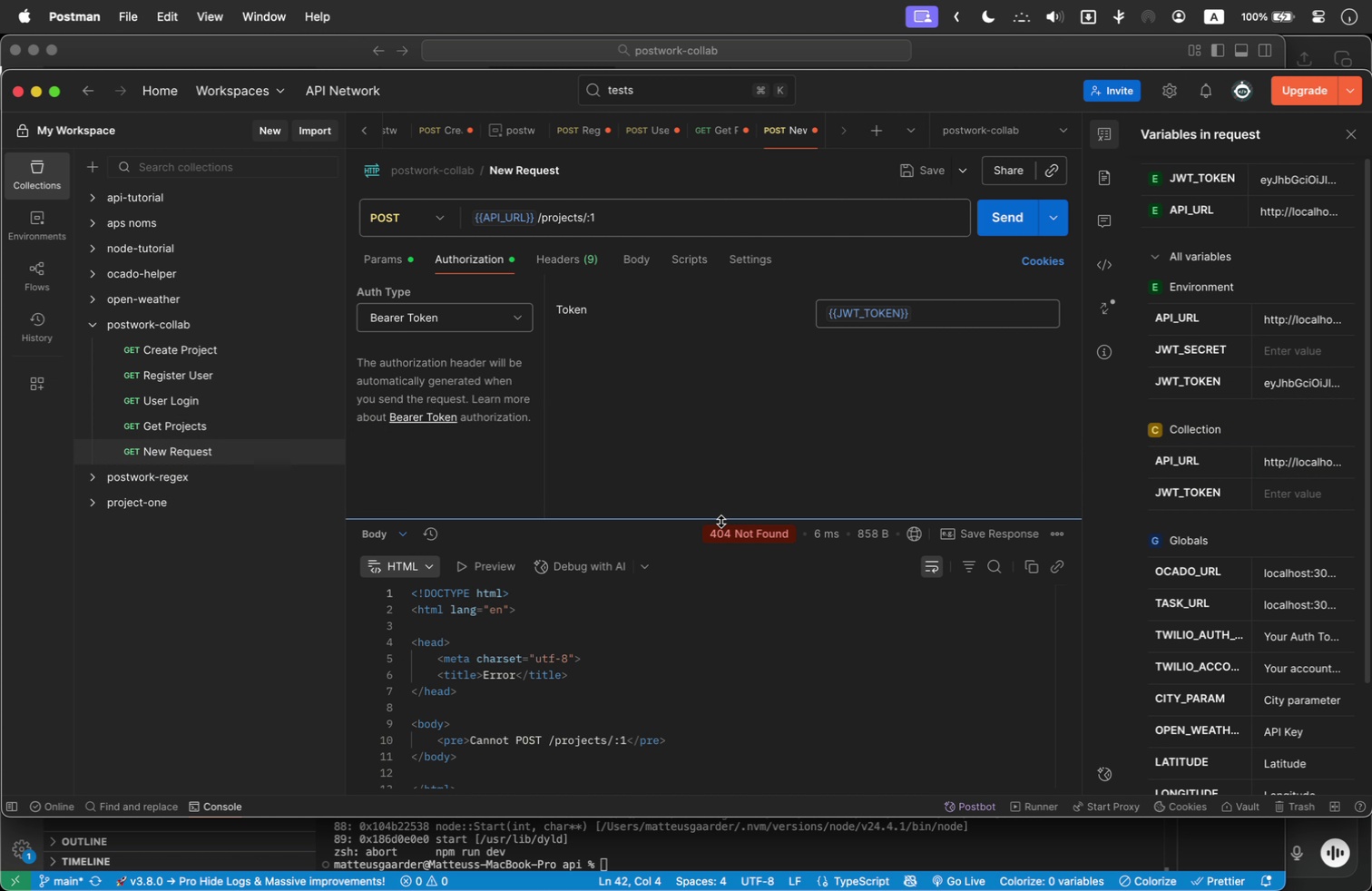 
mouse_move([503, 600])
 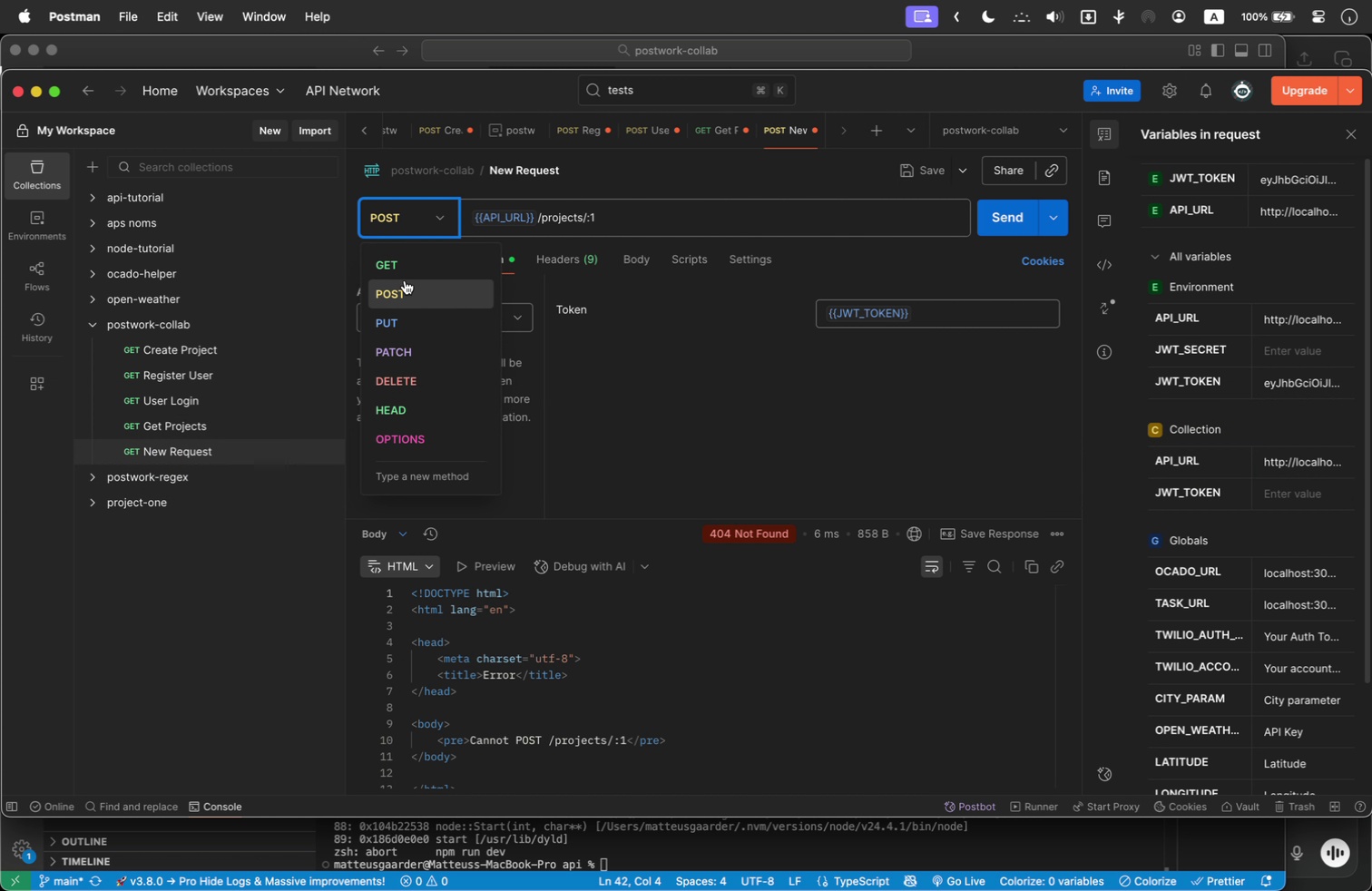 
left_click([397, 378])
 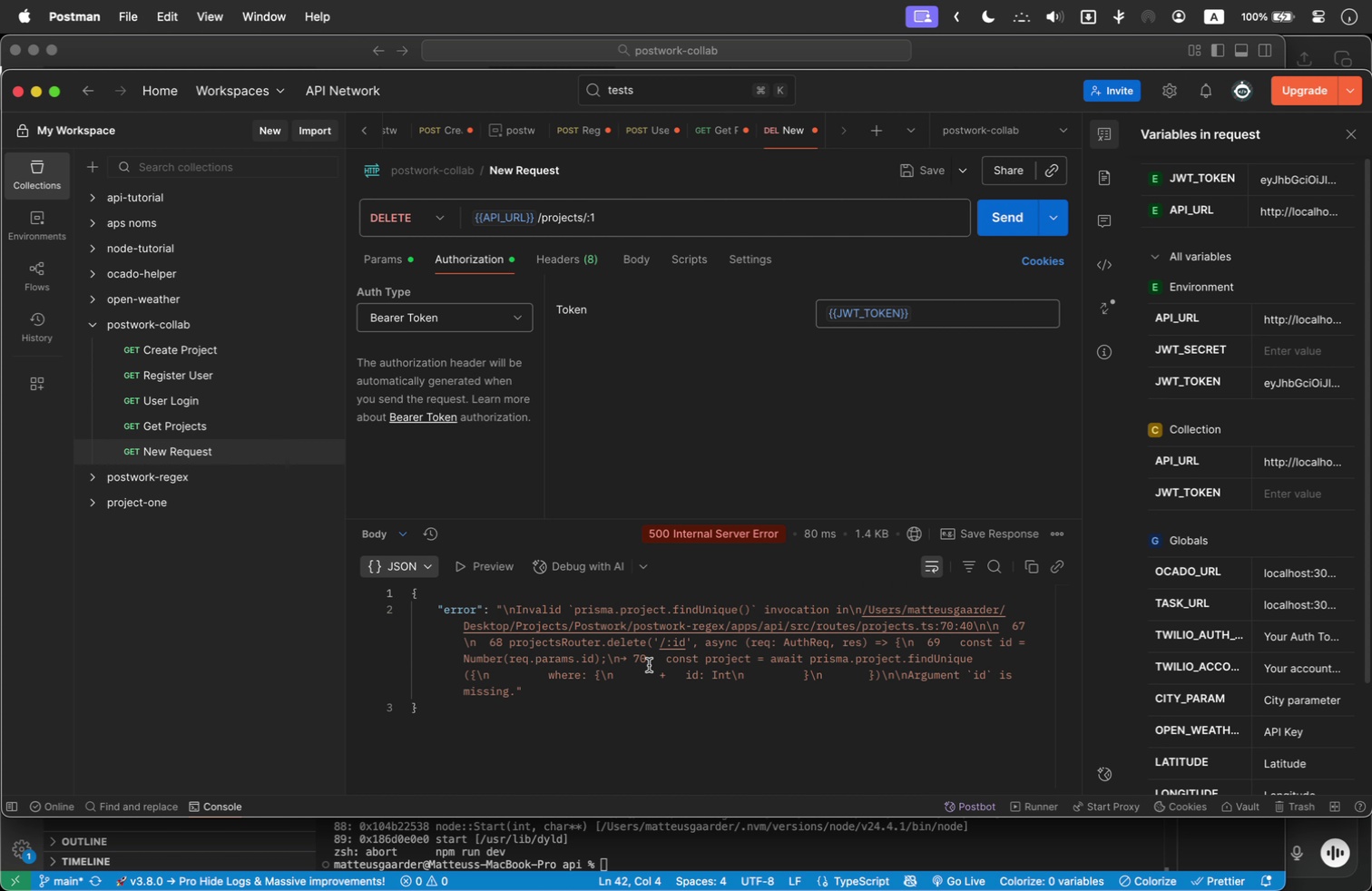 
wait(15.79)
 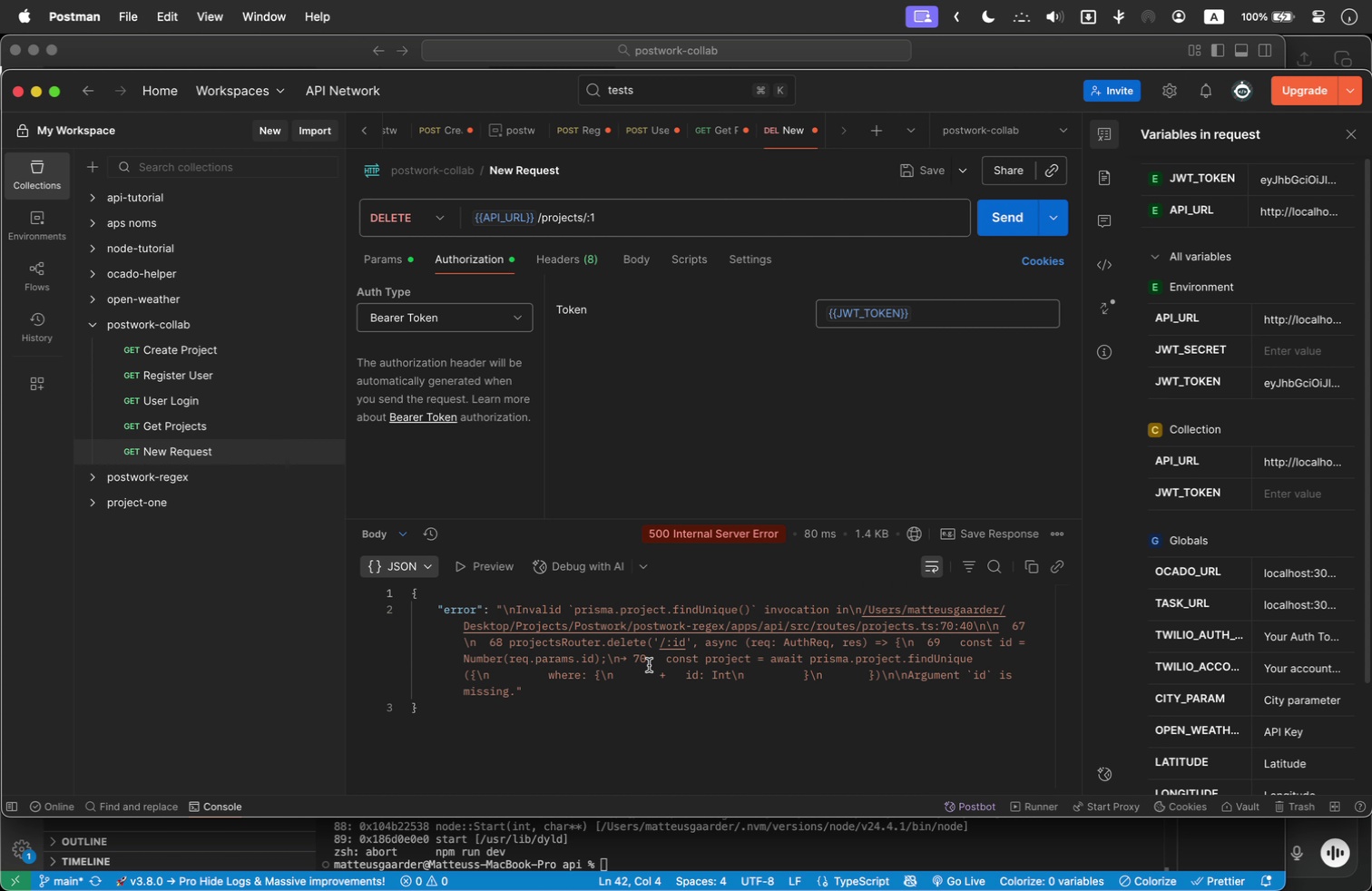 
left_click([230, 419])
 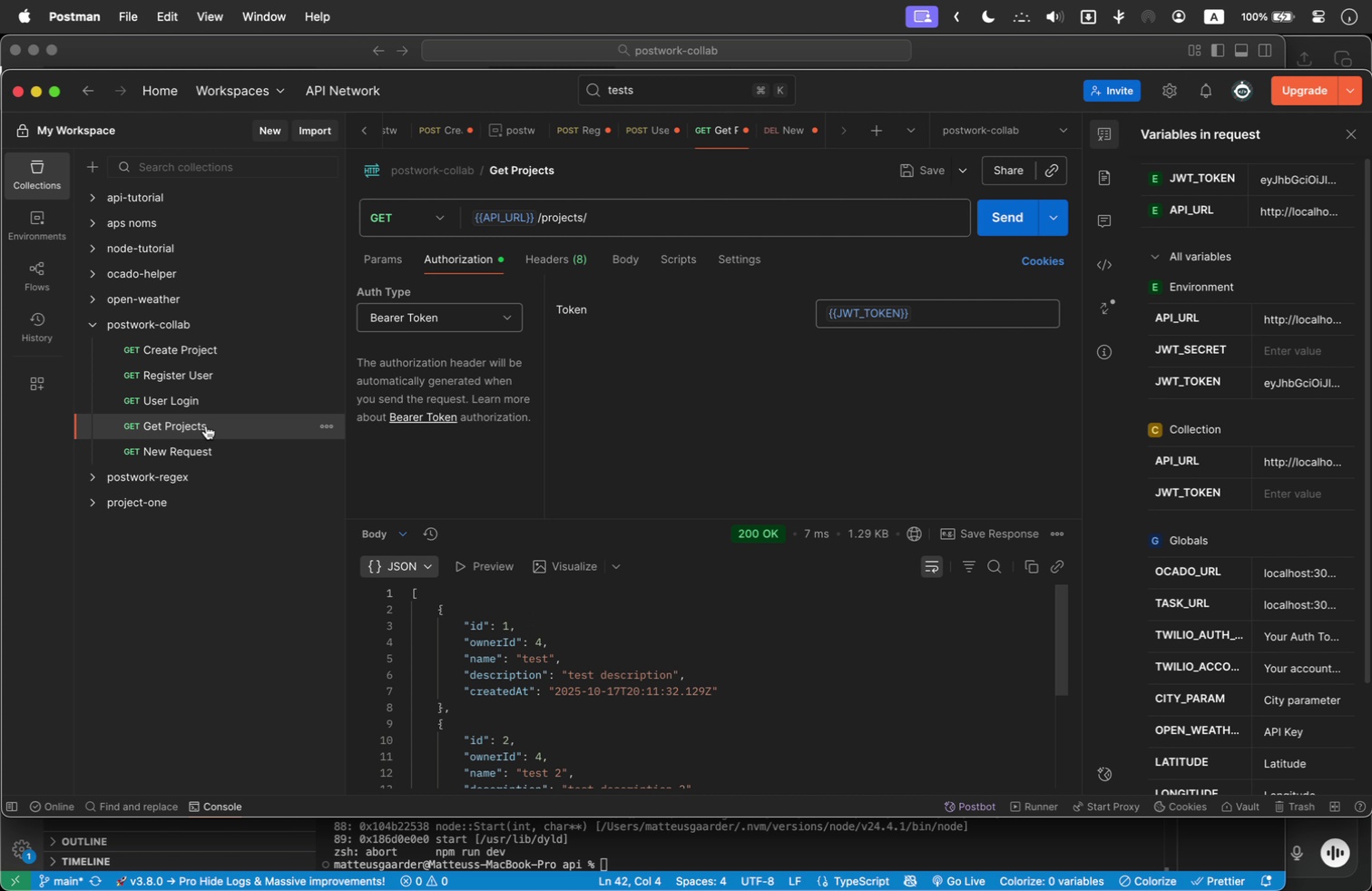 
wait(6.47)
 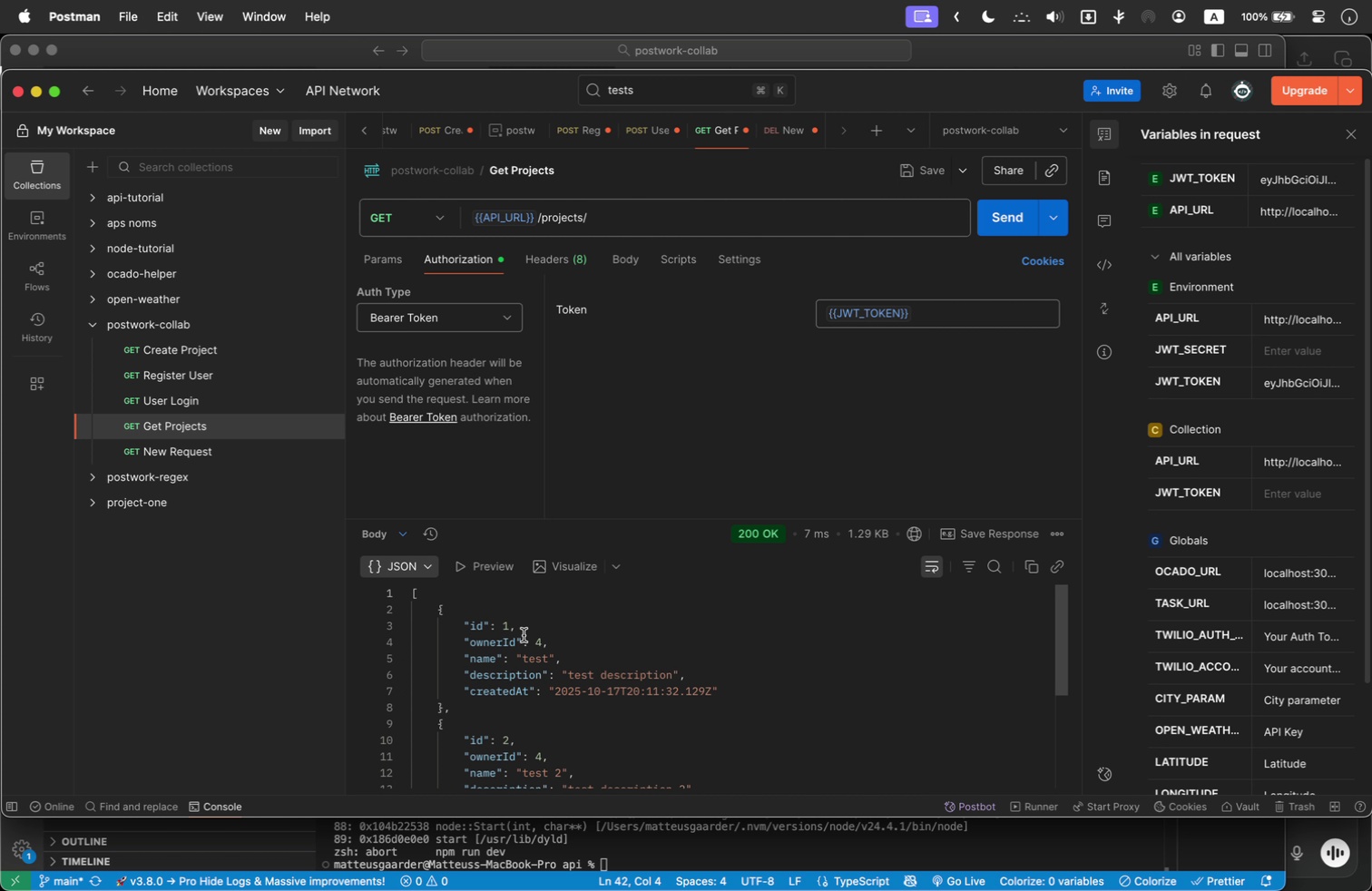 
left_click([213, 450])
 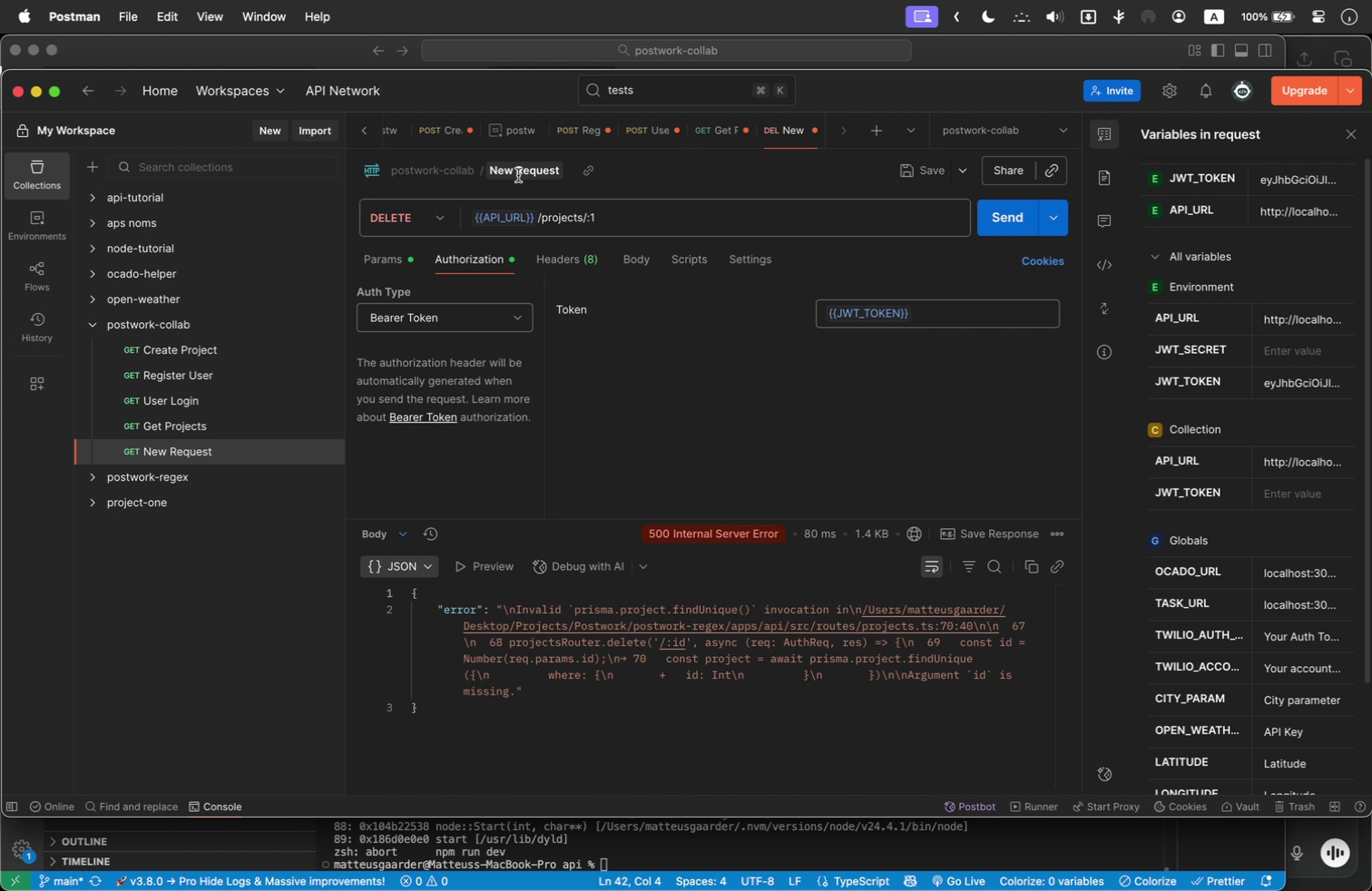 
left_click([524, 171])
 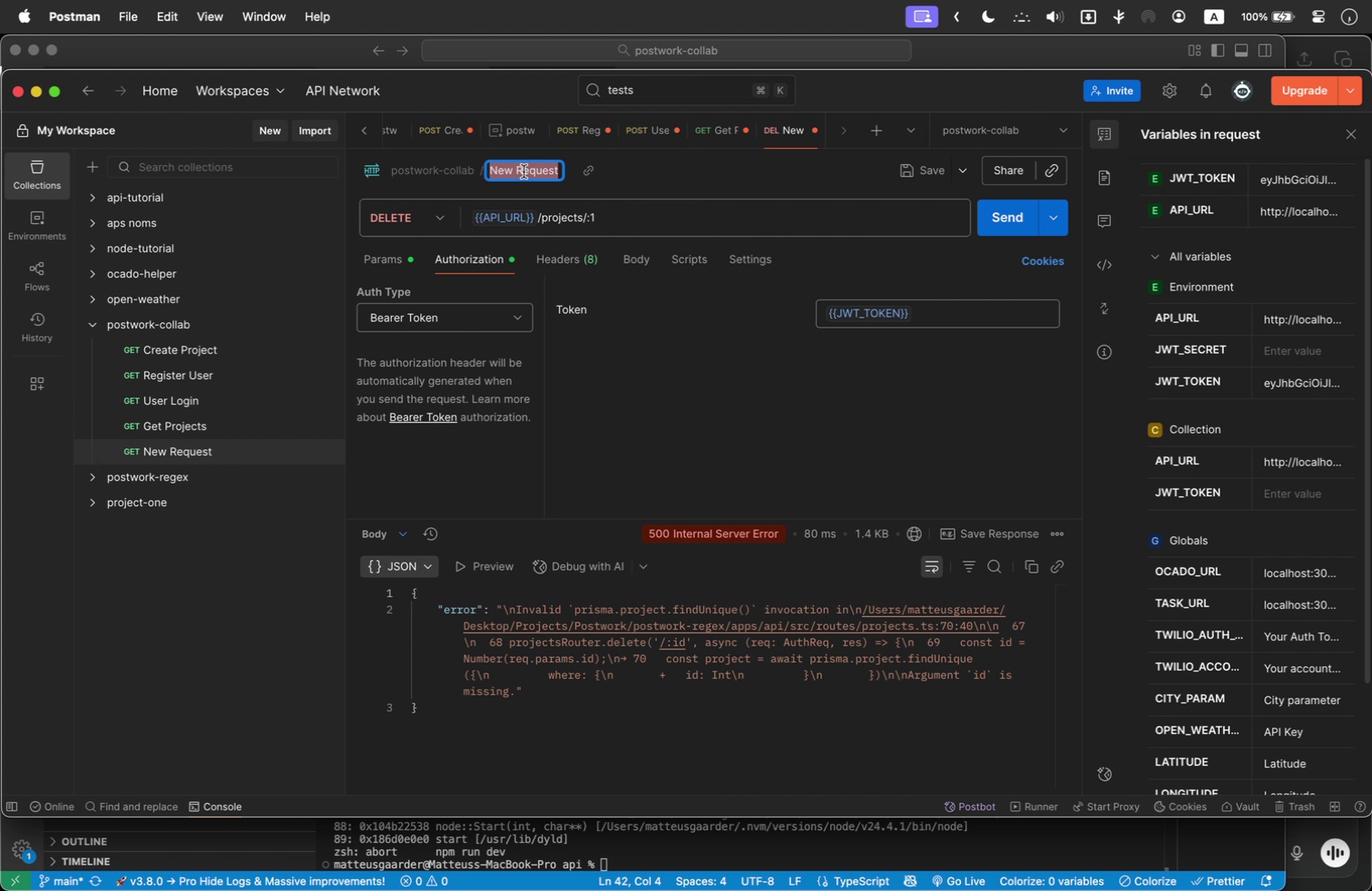 
type(Delete Project)
 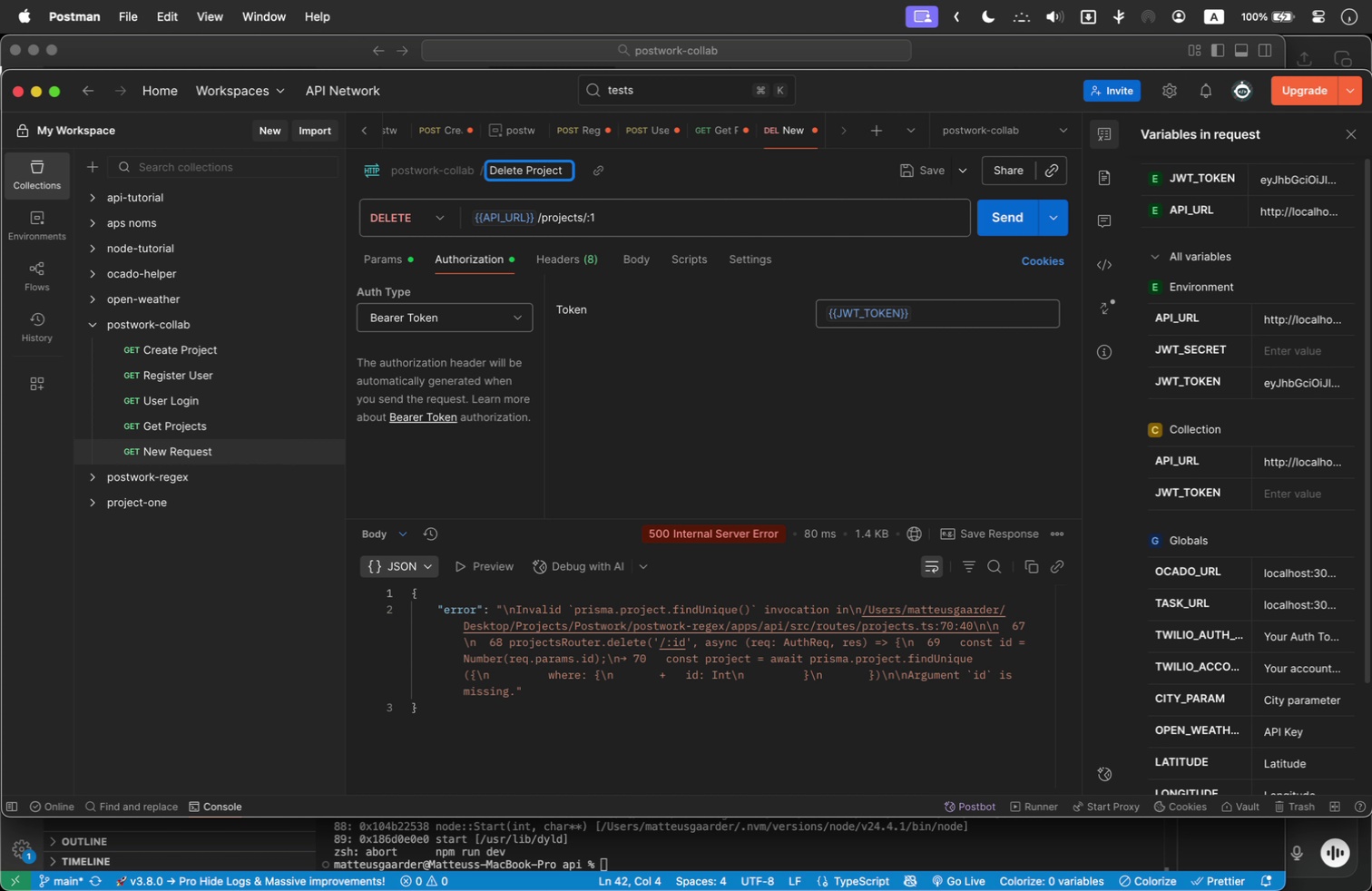 
left_click([584, 219])
 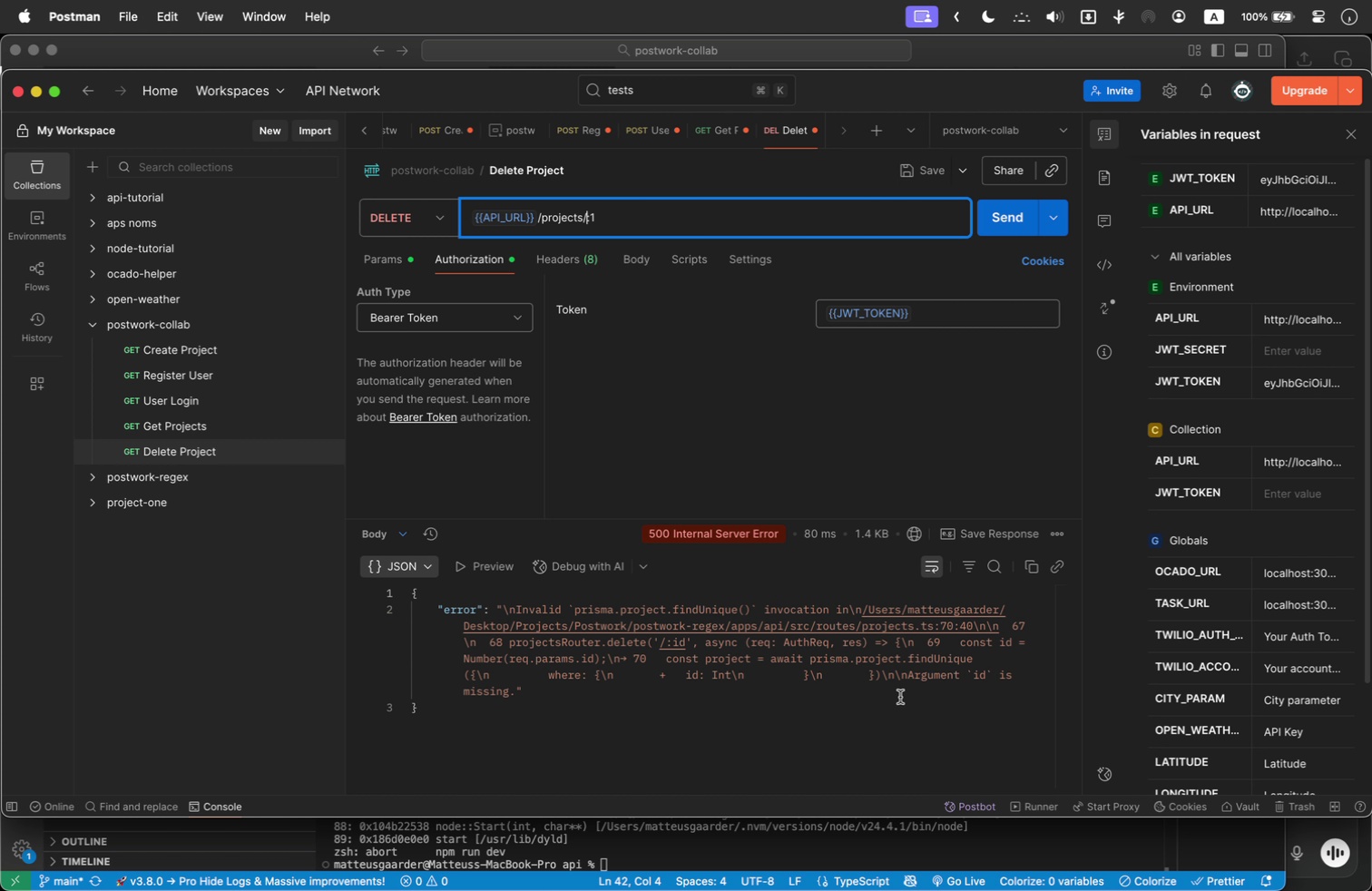 
wait(26.25)
 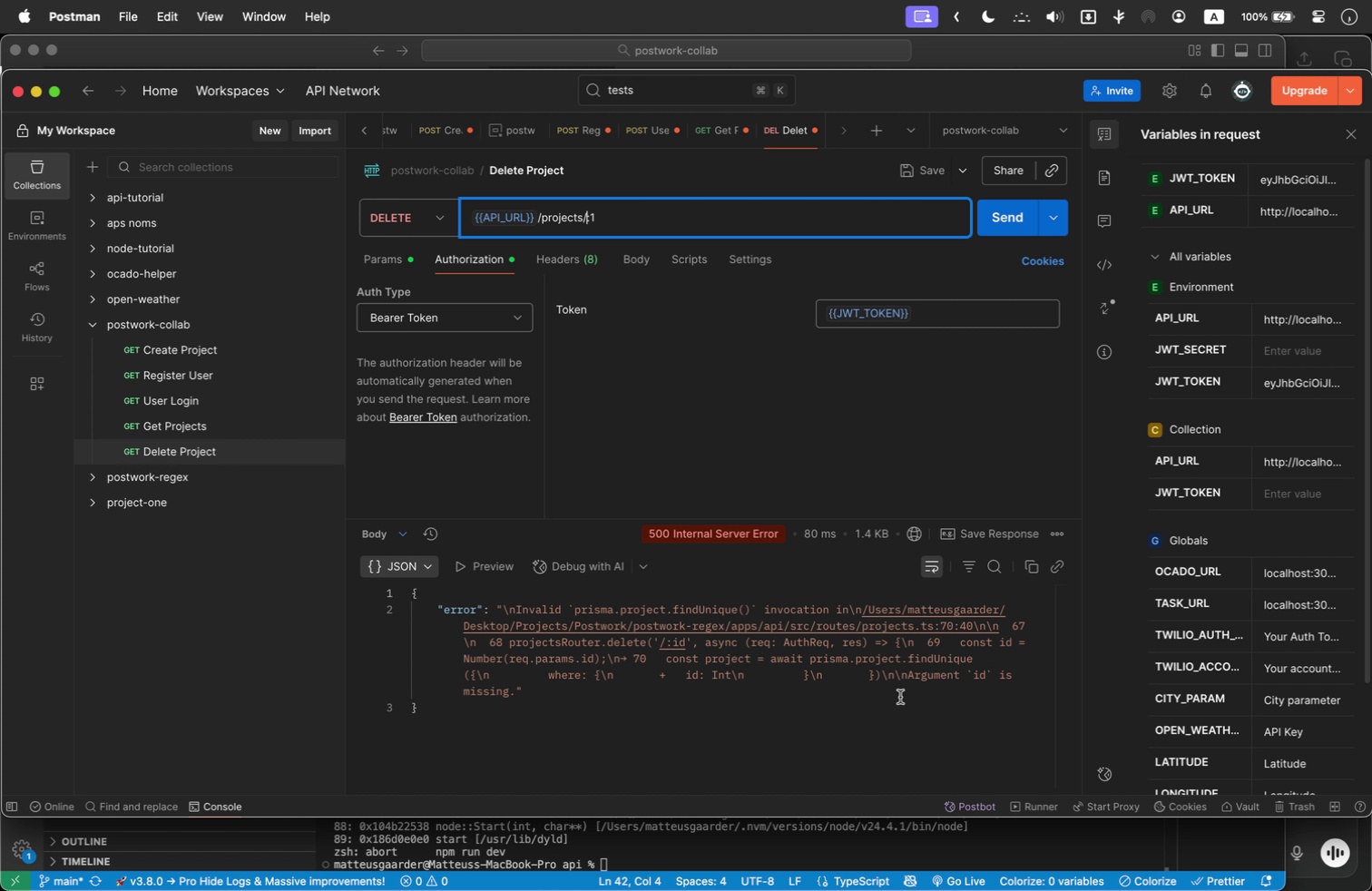 
left_click([624, 324])
 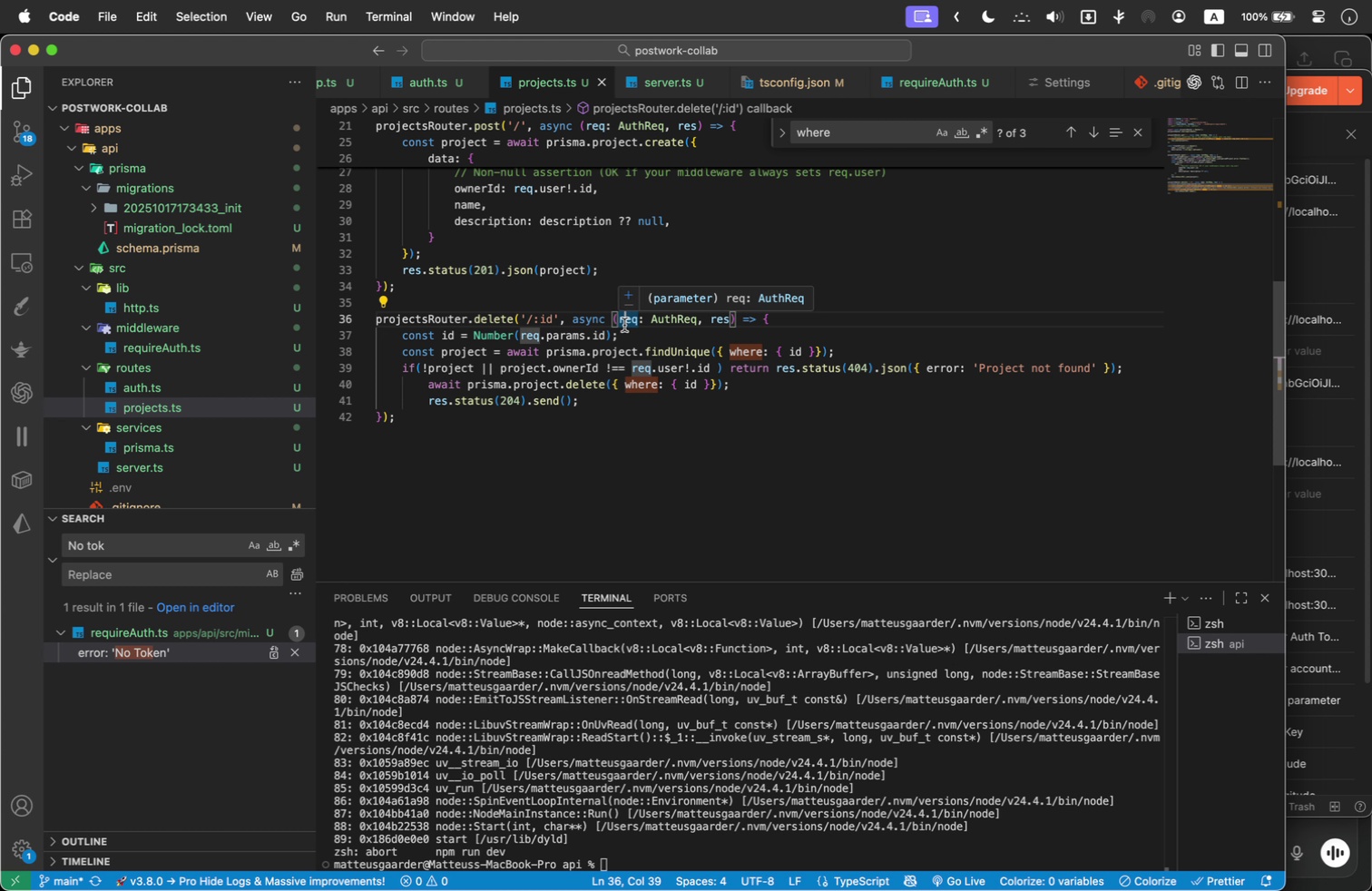 
wait(8.06)
 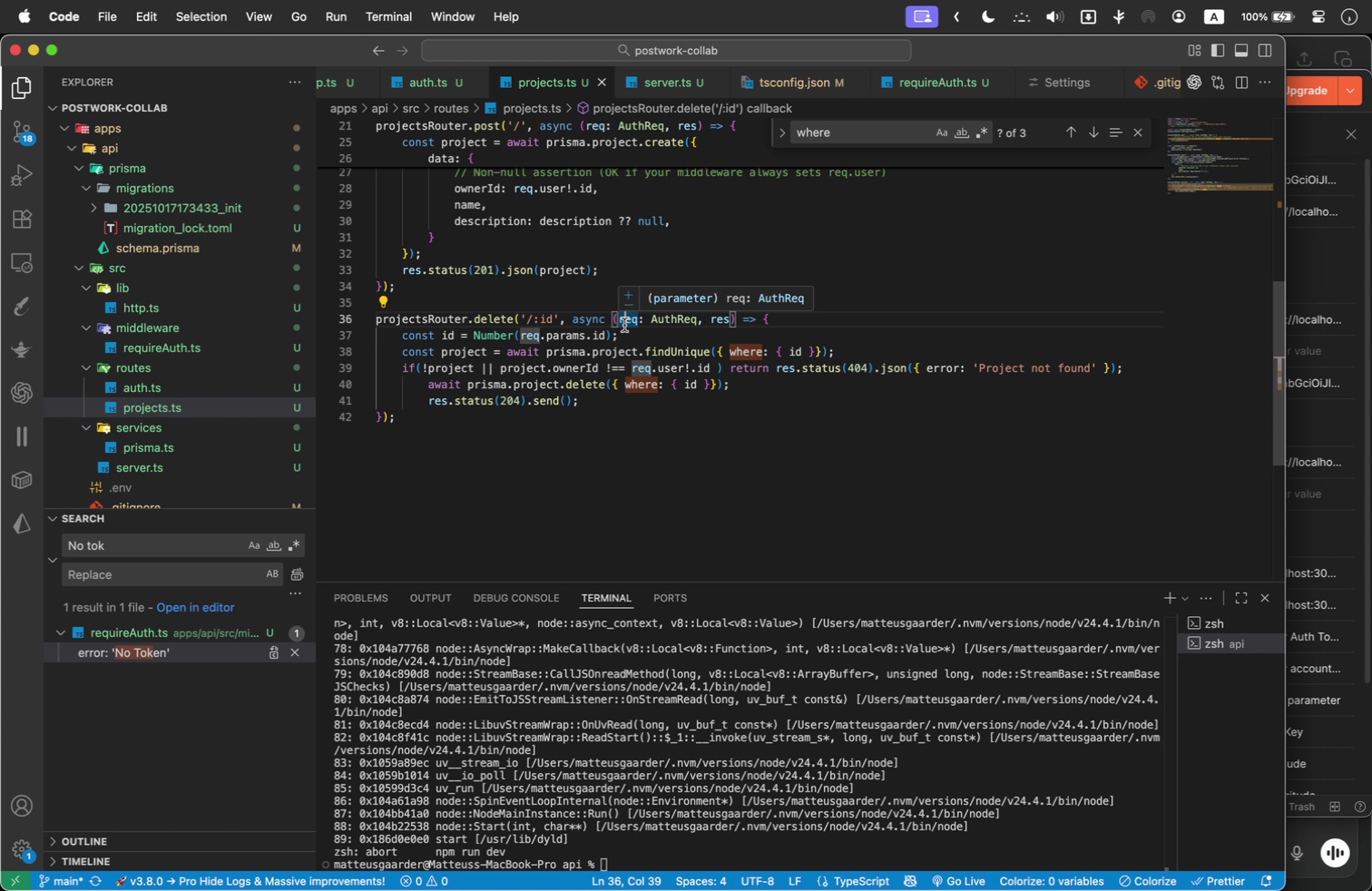 
mouse_move([639, 324])
 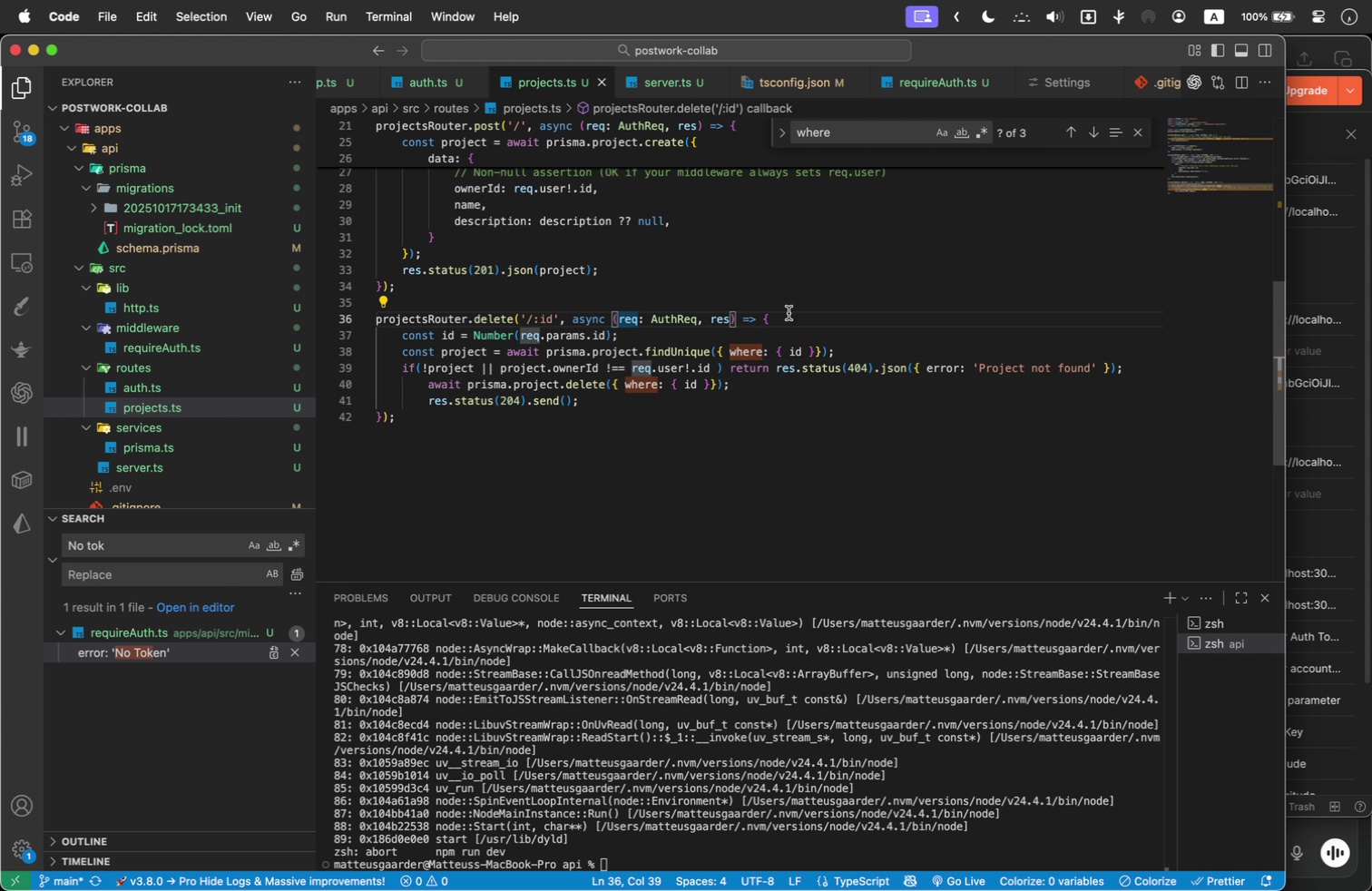 
wait(11.52)
 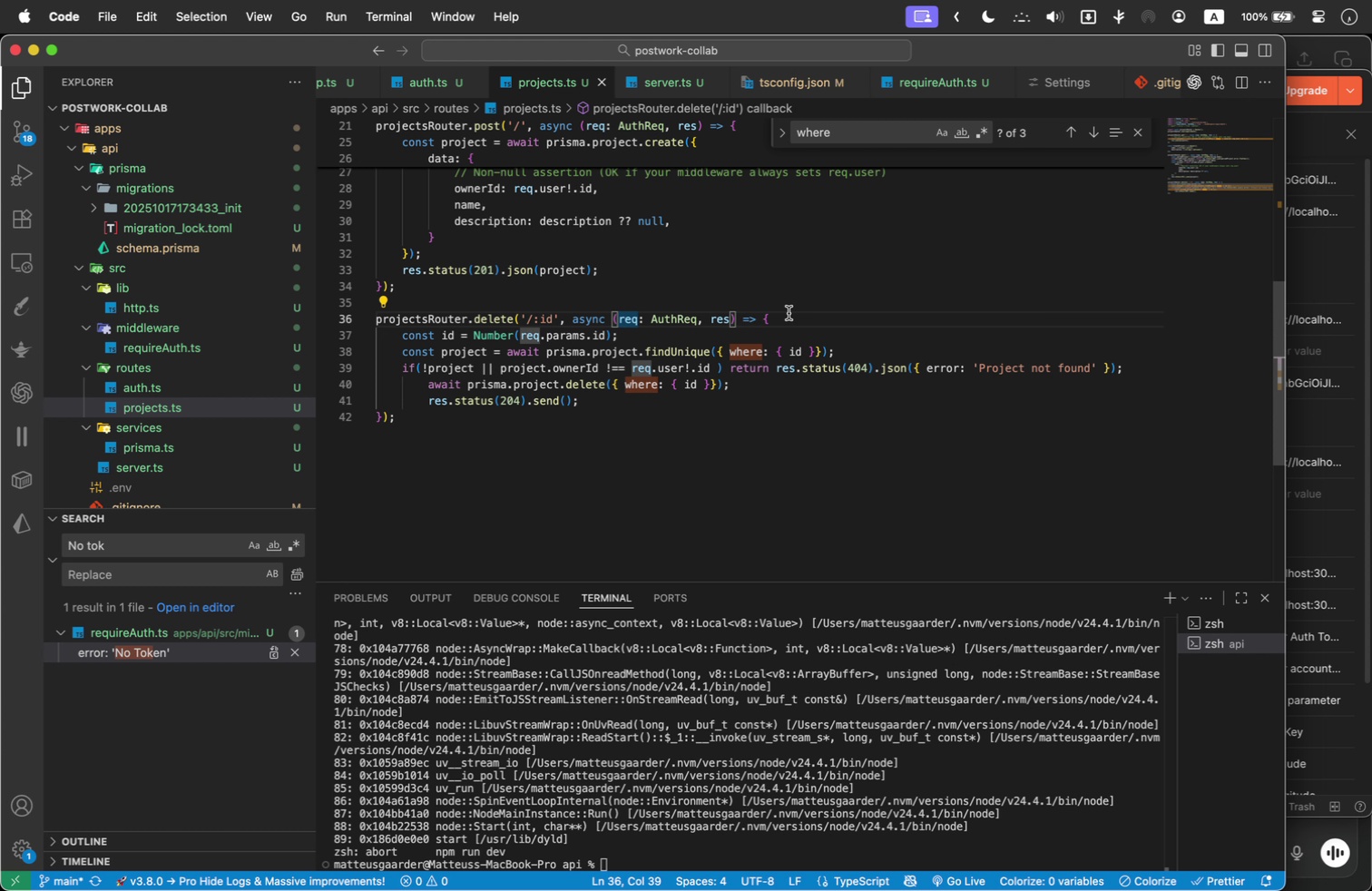 
mouse_move([642, 343])
 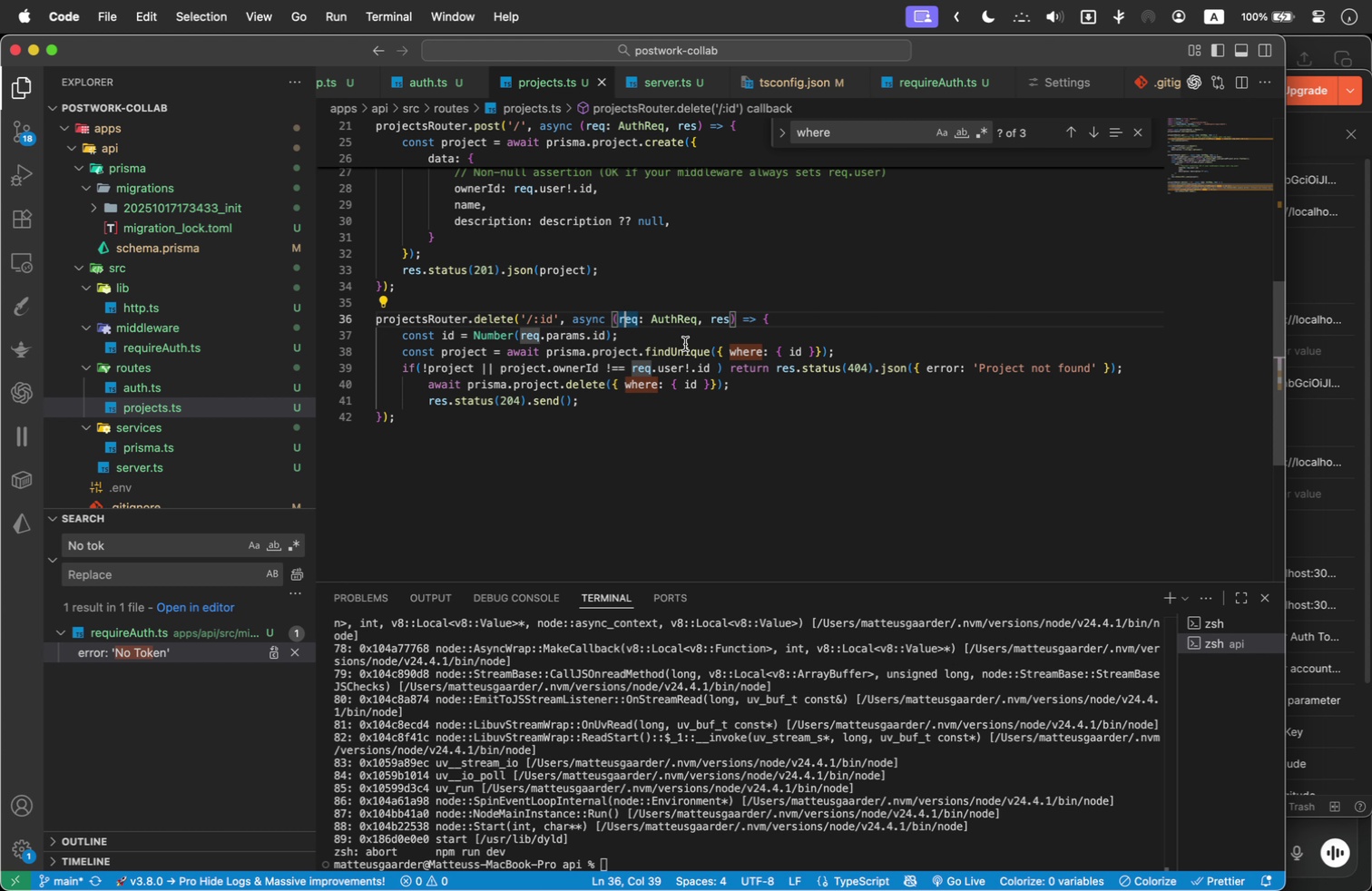 
mouse_move([685, 344])
 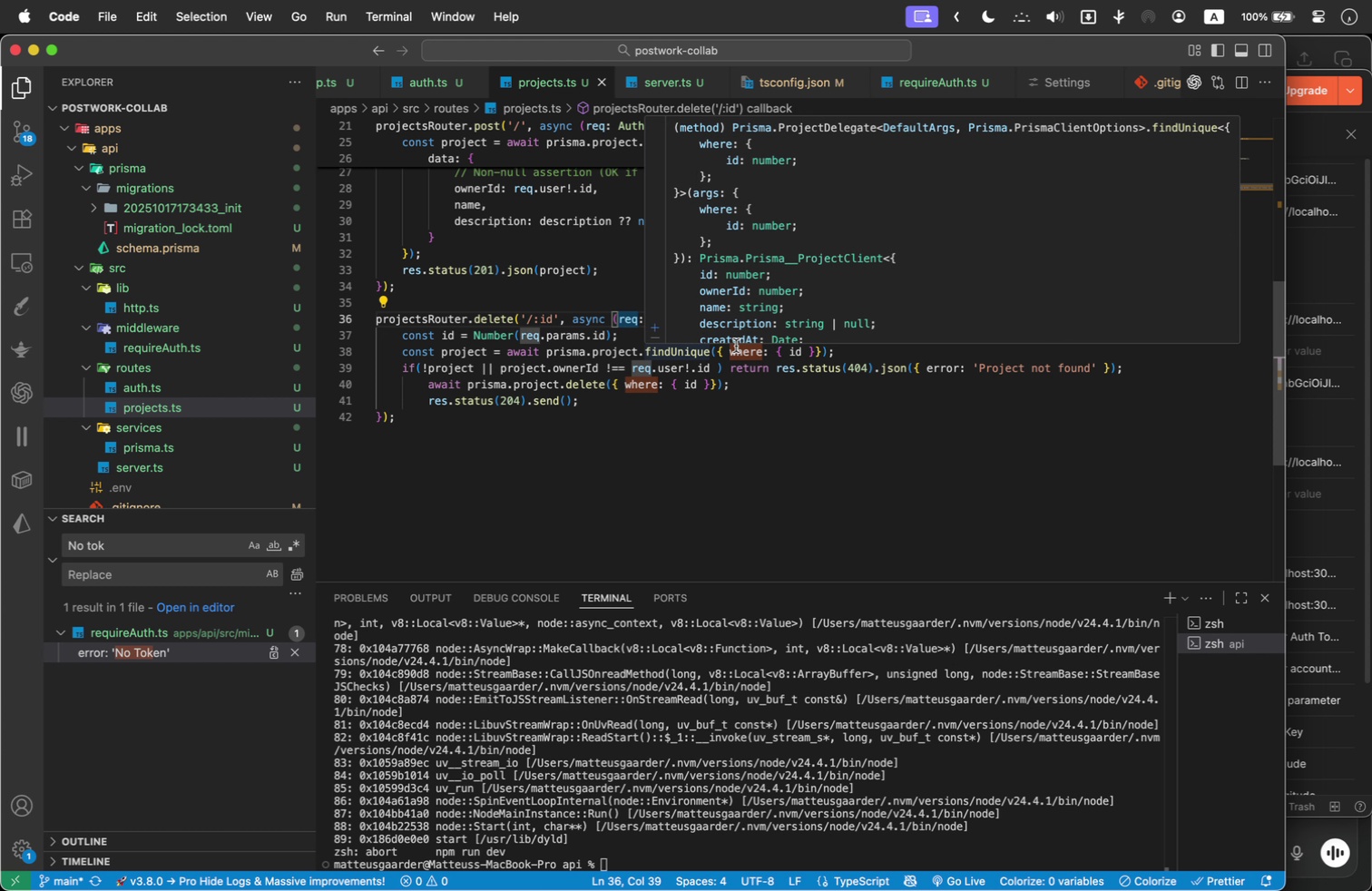 
mouse_move([750, 346])
 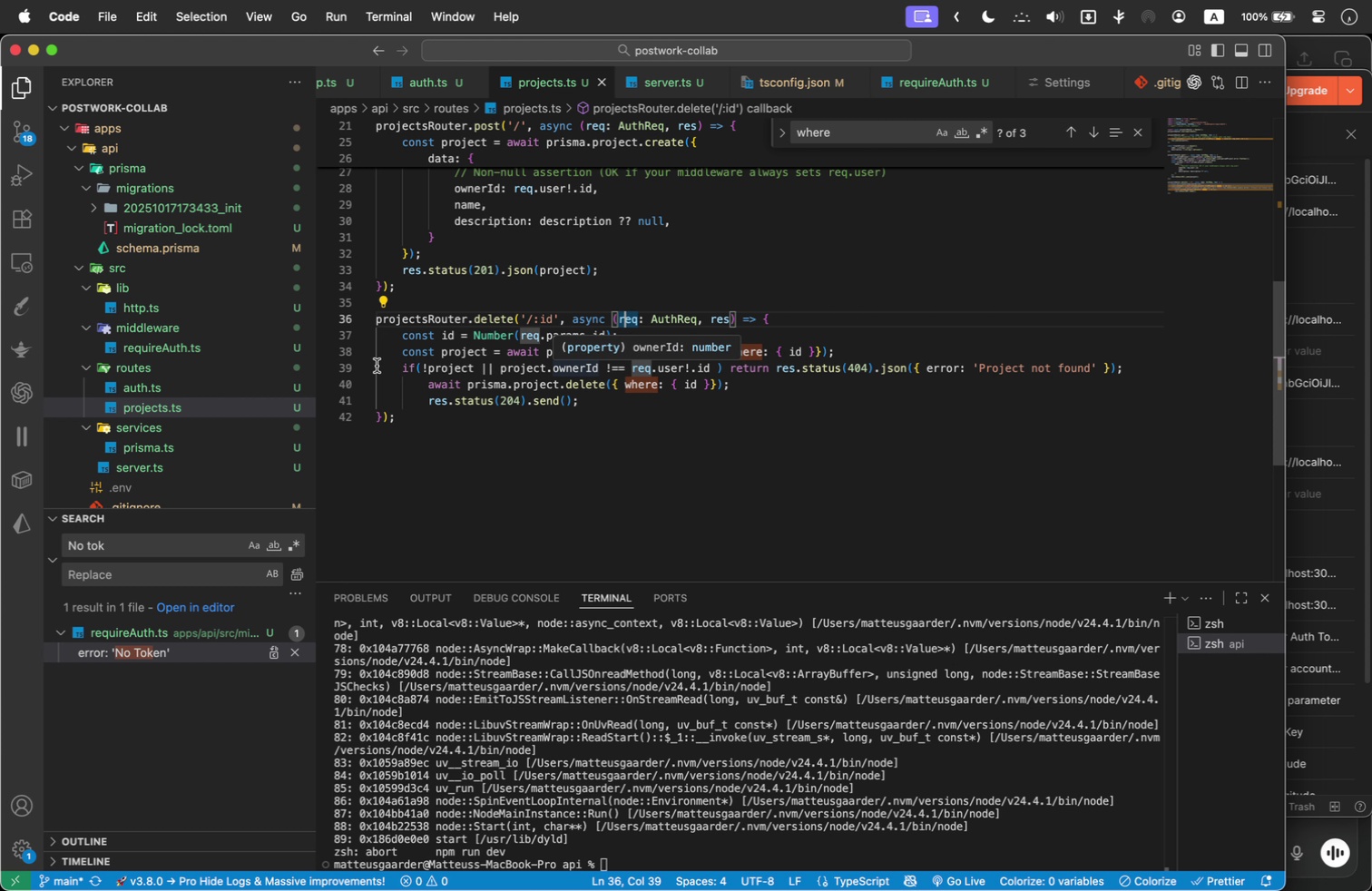 
wait(7.9)
 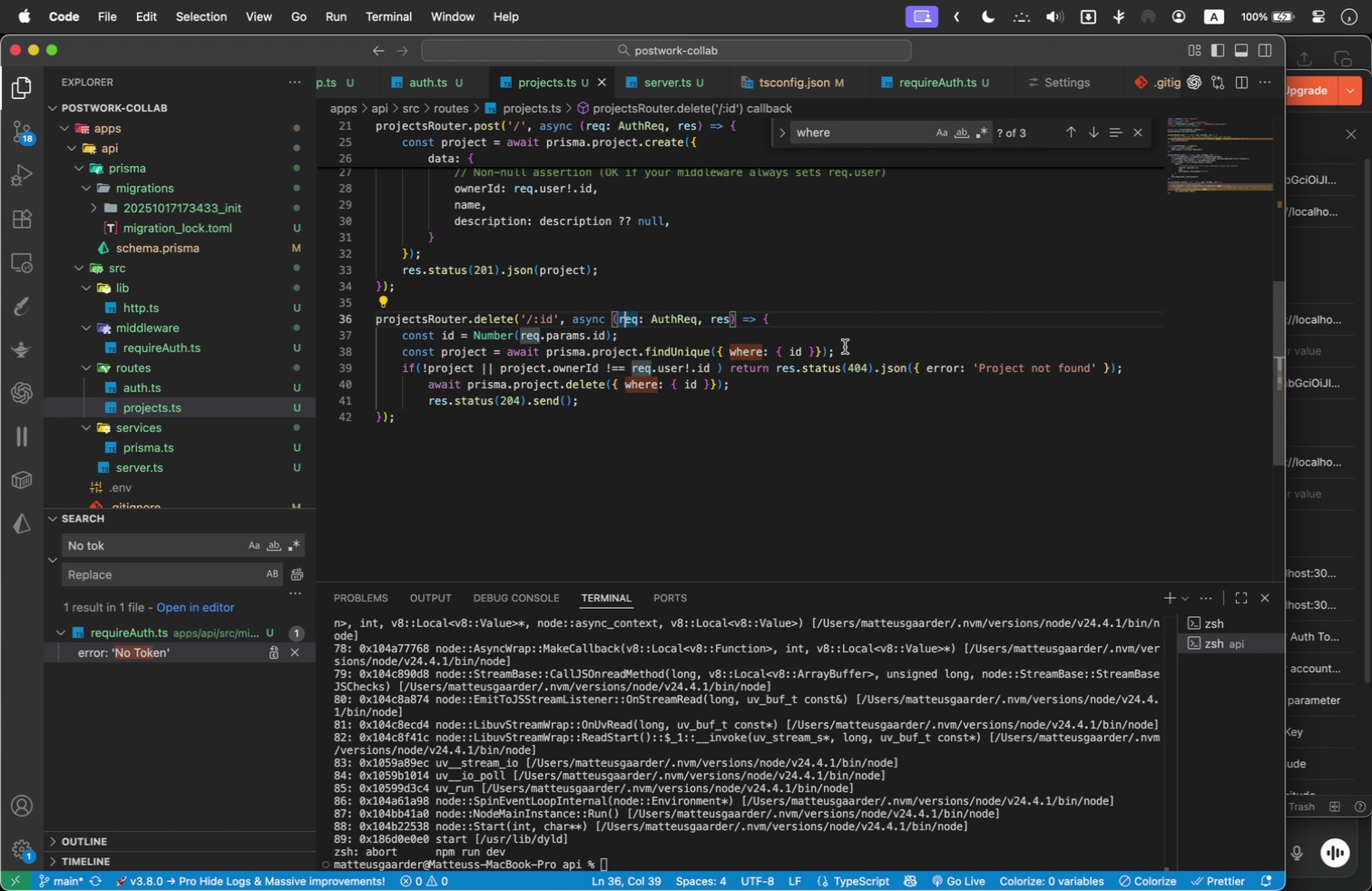 
left_click([399, 360])
 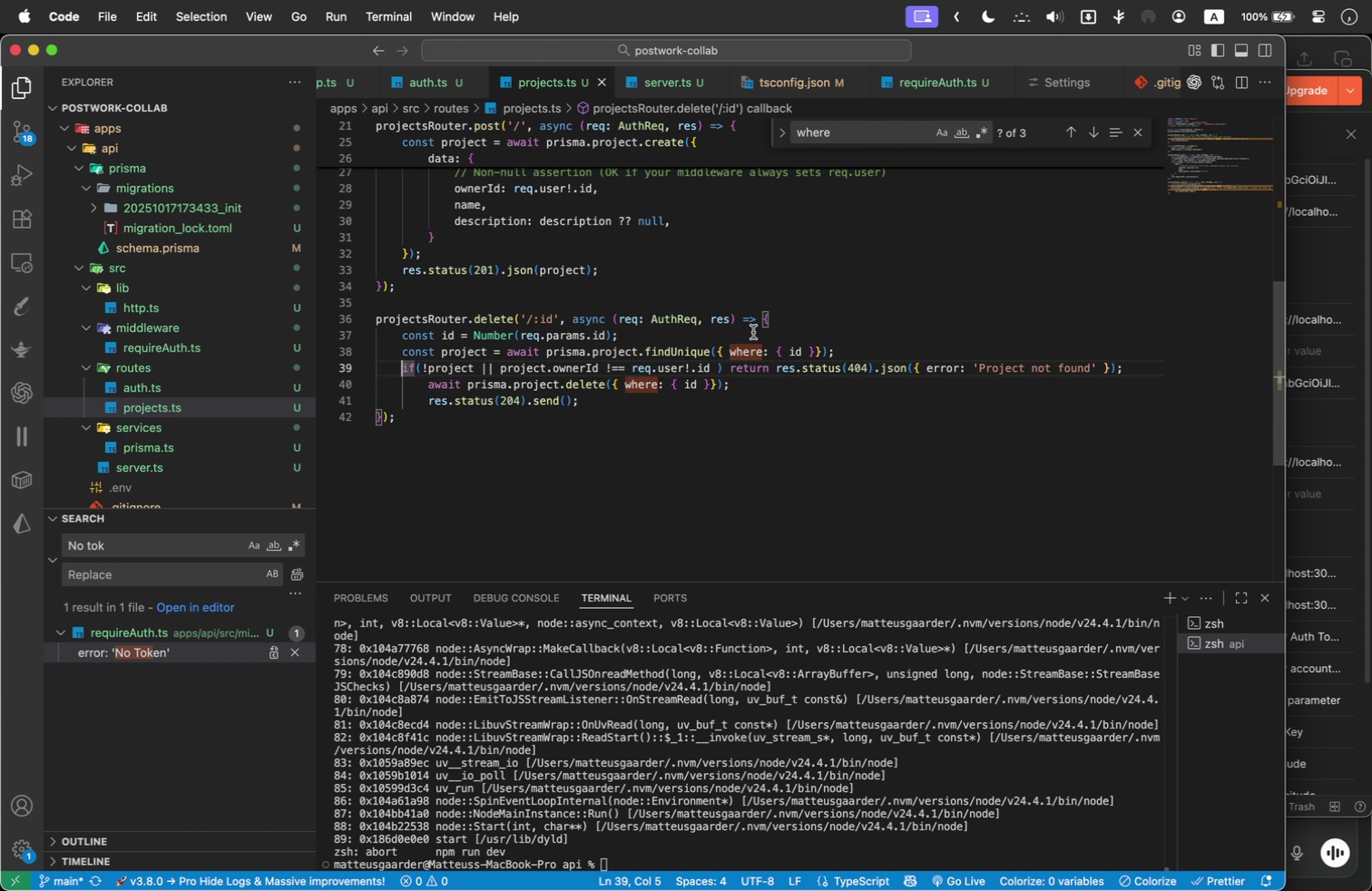 
key(Tab)
 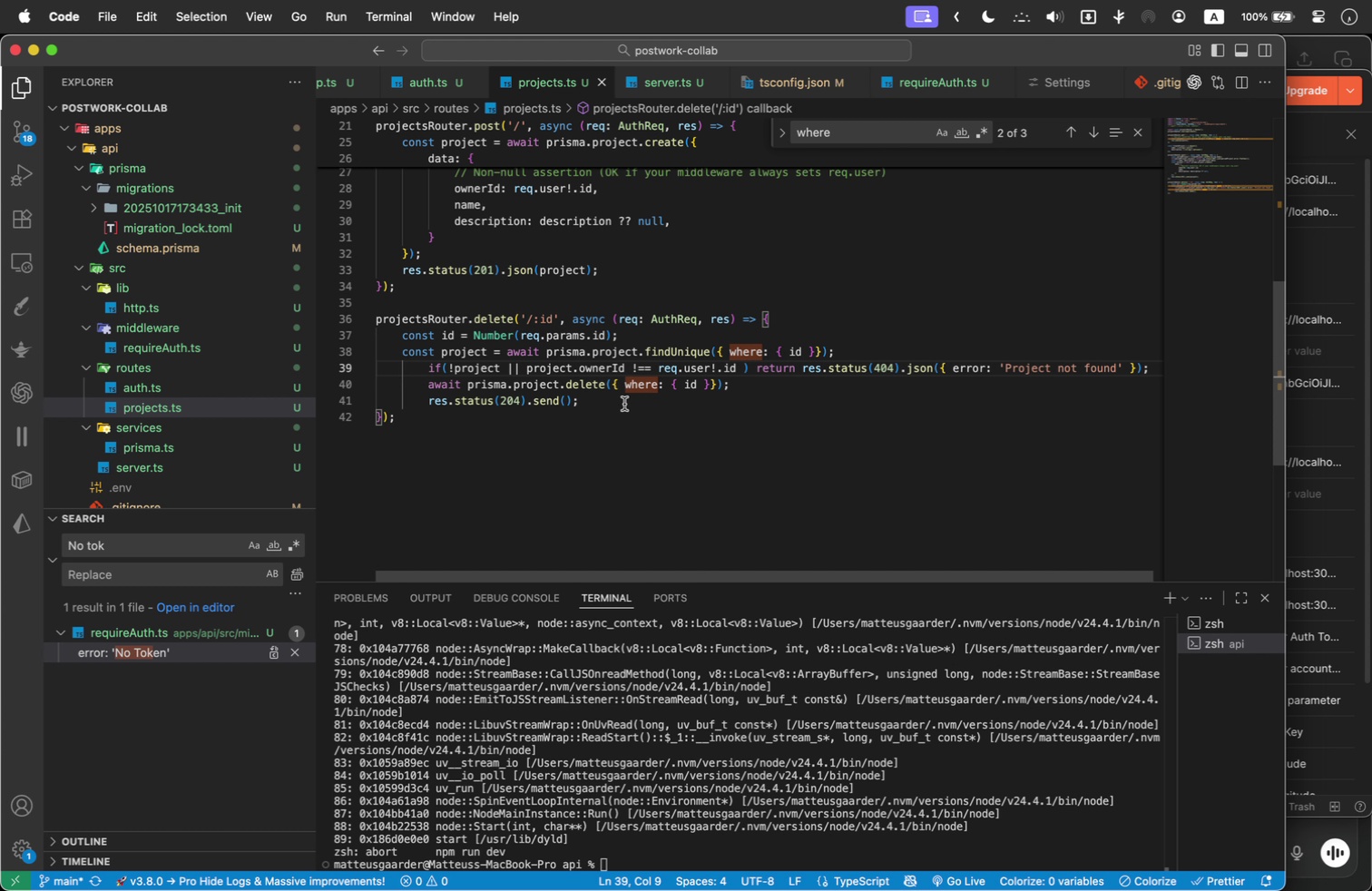 
left_click_drag(start_coordinate=[624, 404], to_coordinate=[337, 390])
 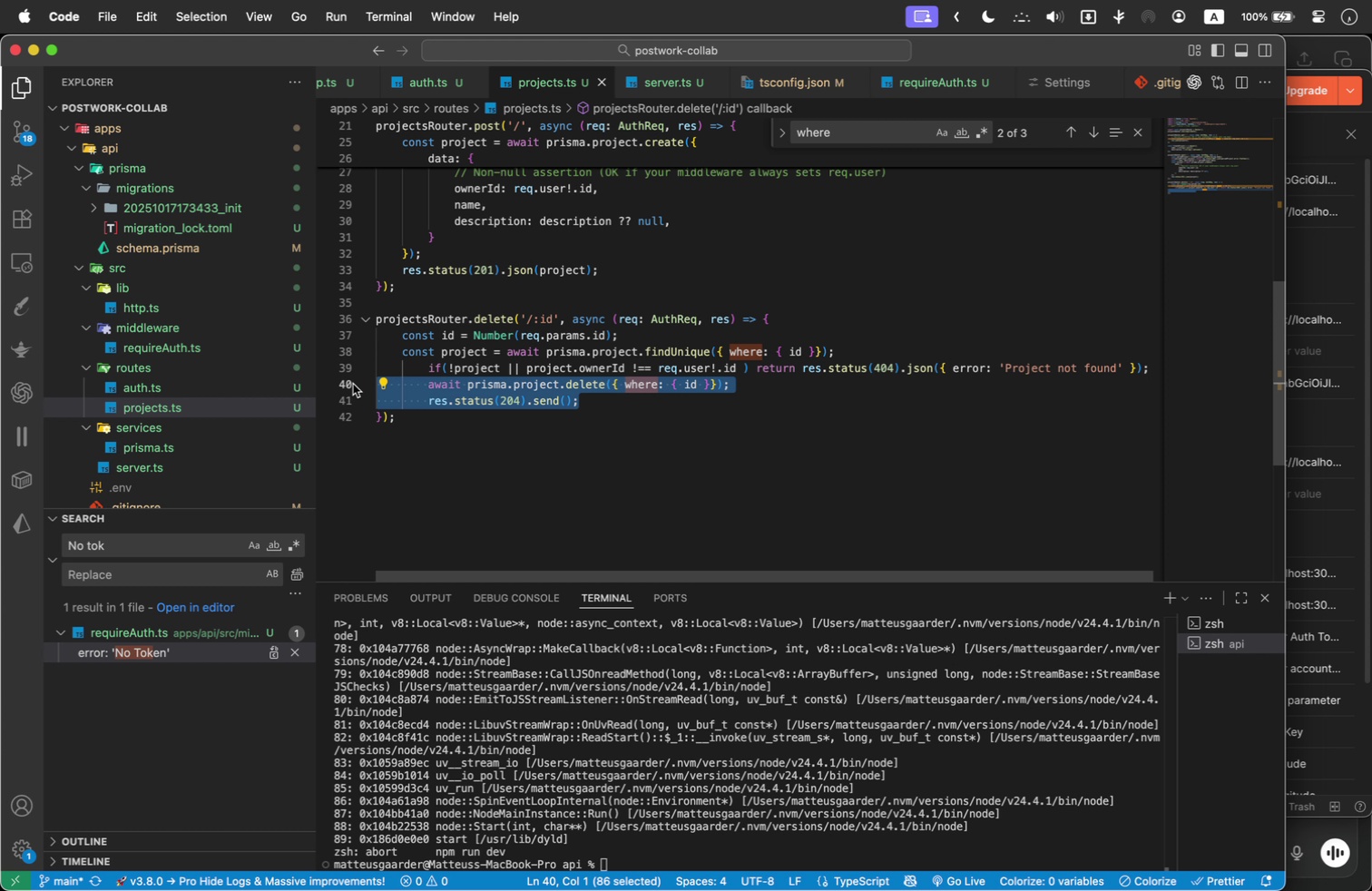 
key(Tab)
 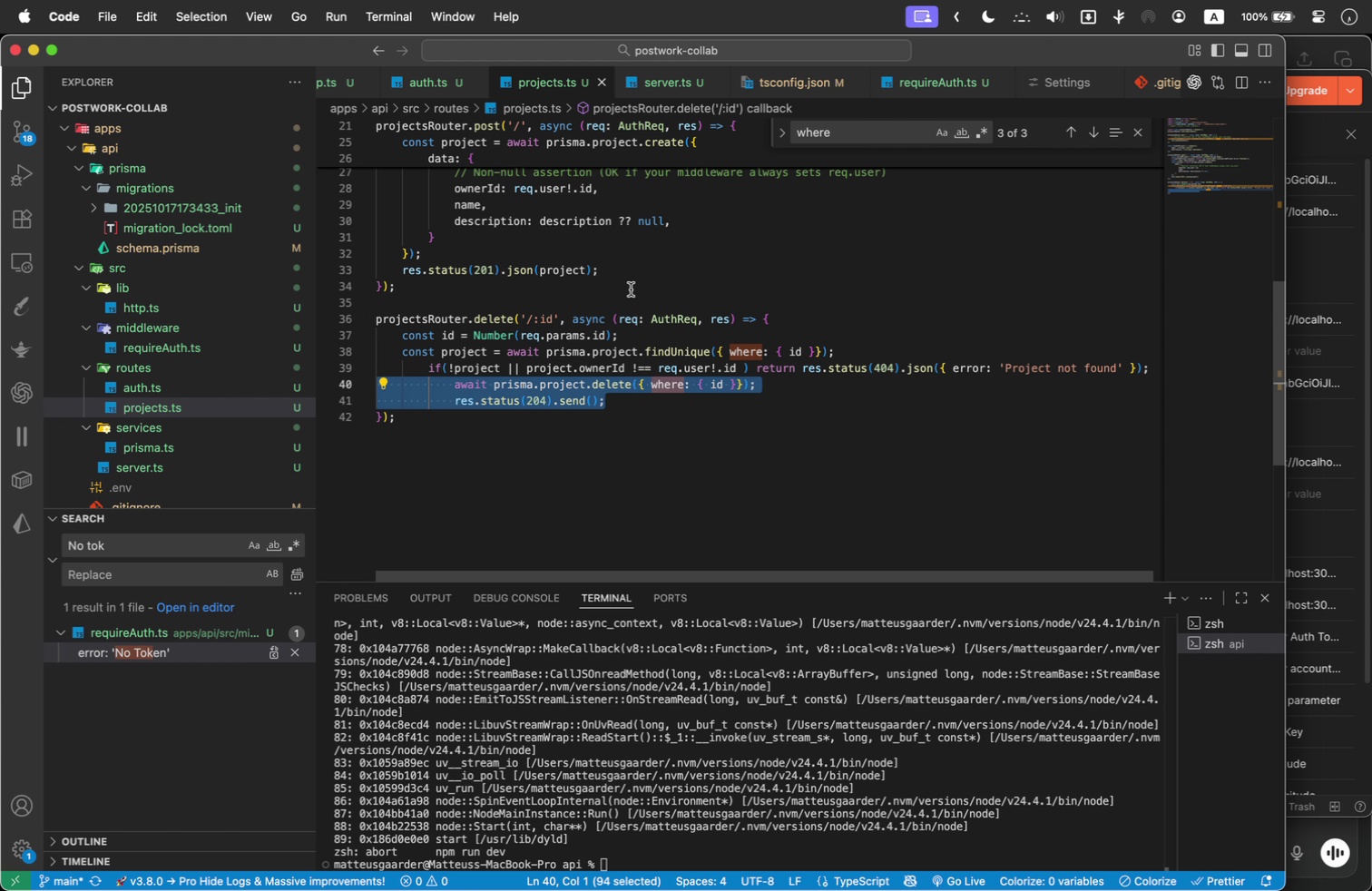 
left_click([631, 289])
 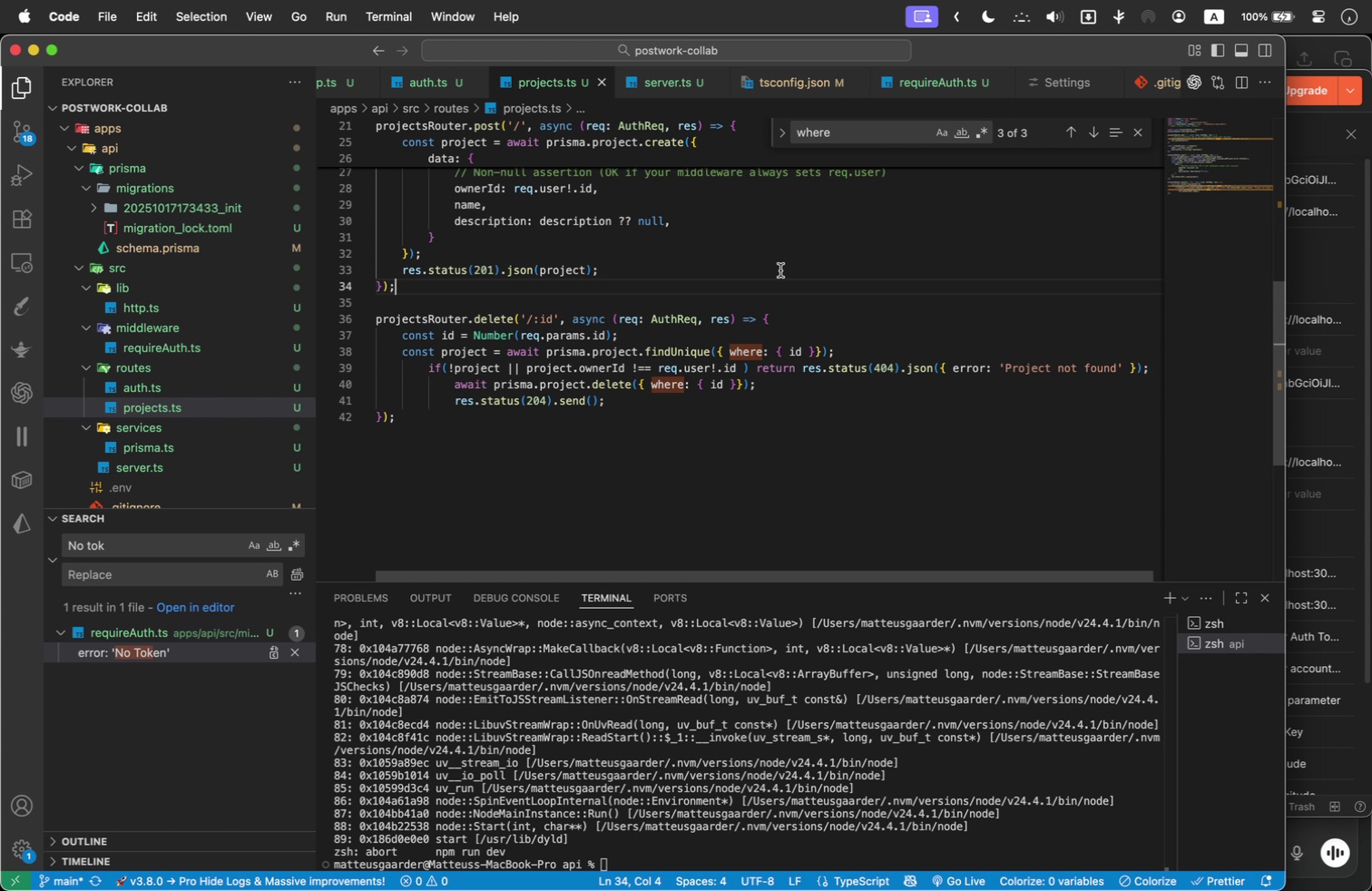 
wait(23.88)
 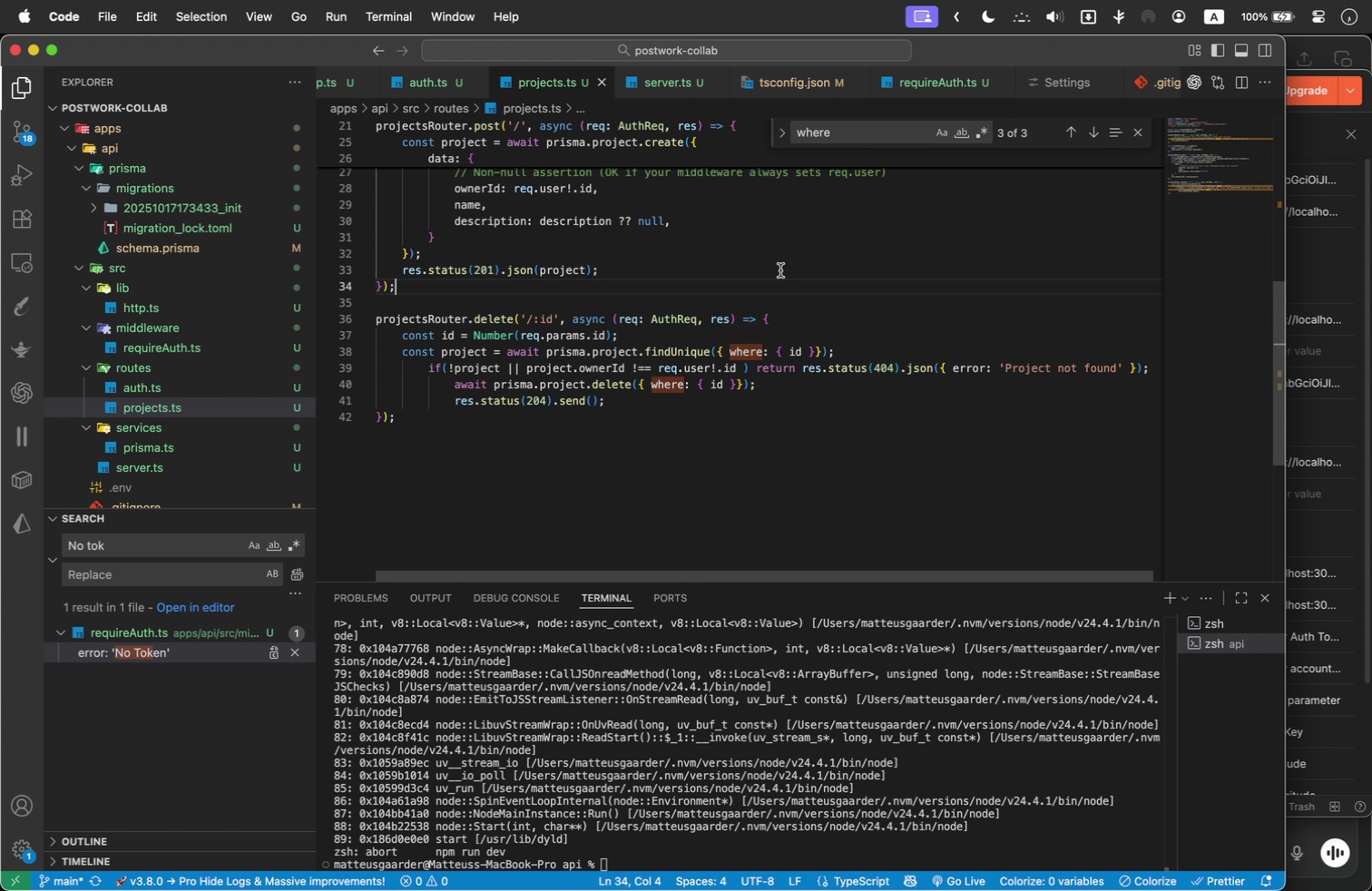 
left_click_drag(start_coordinate=[424, 412], to_coordinate=[356, 306])
 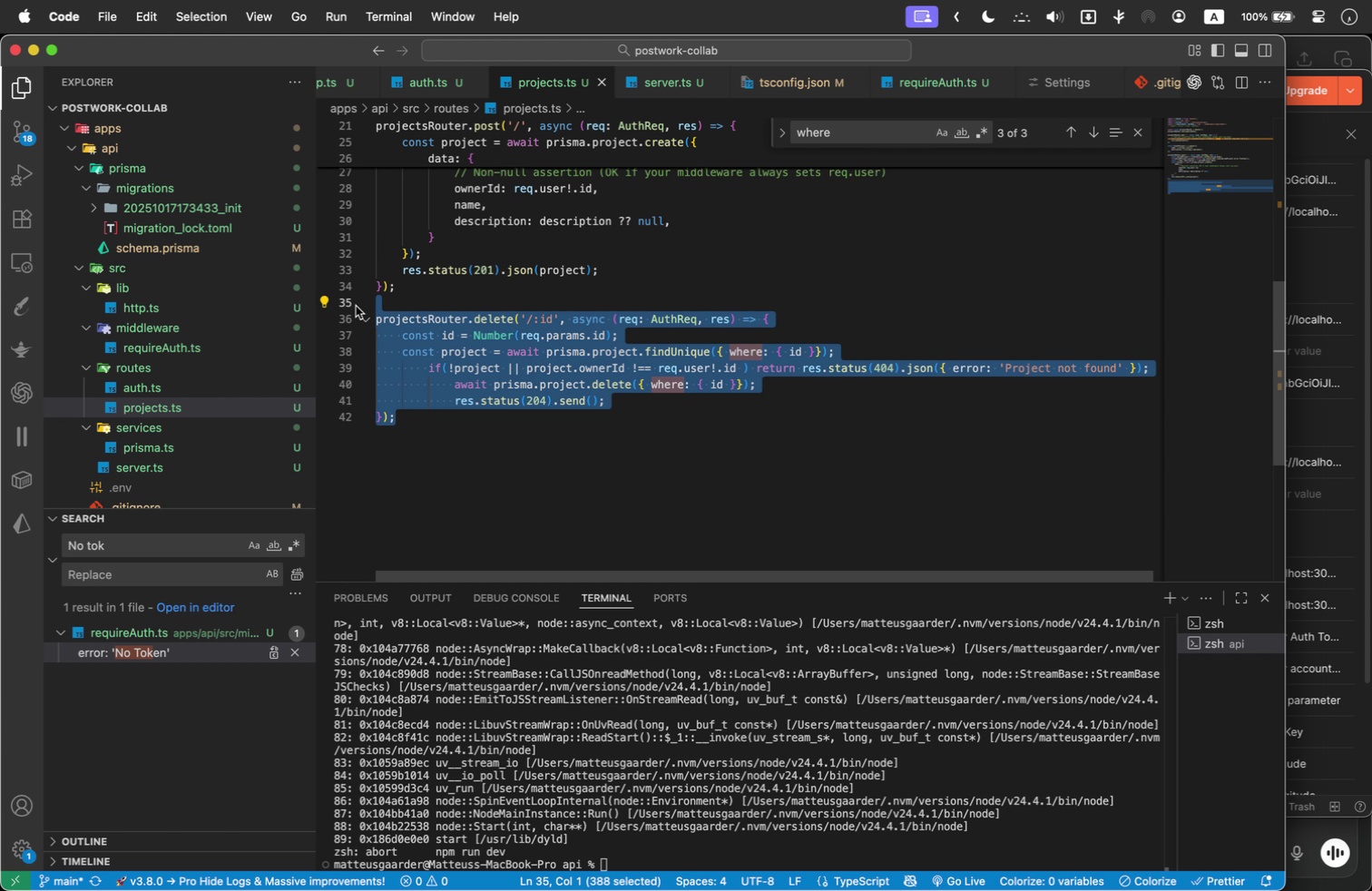 
key(Meta+C)
 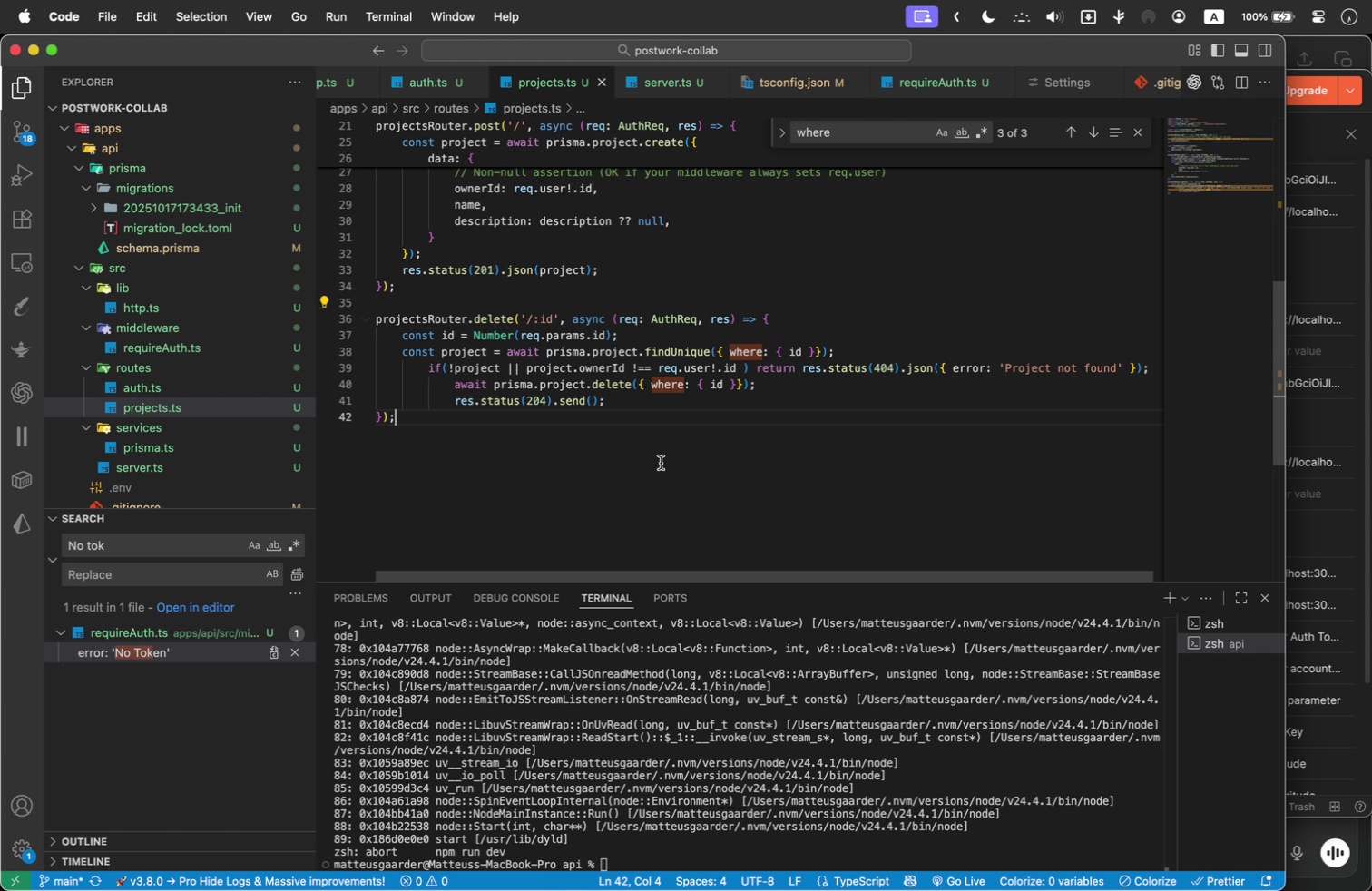 
left_click([661, 463])
 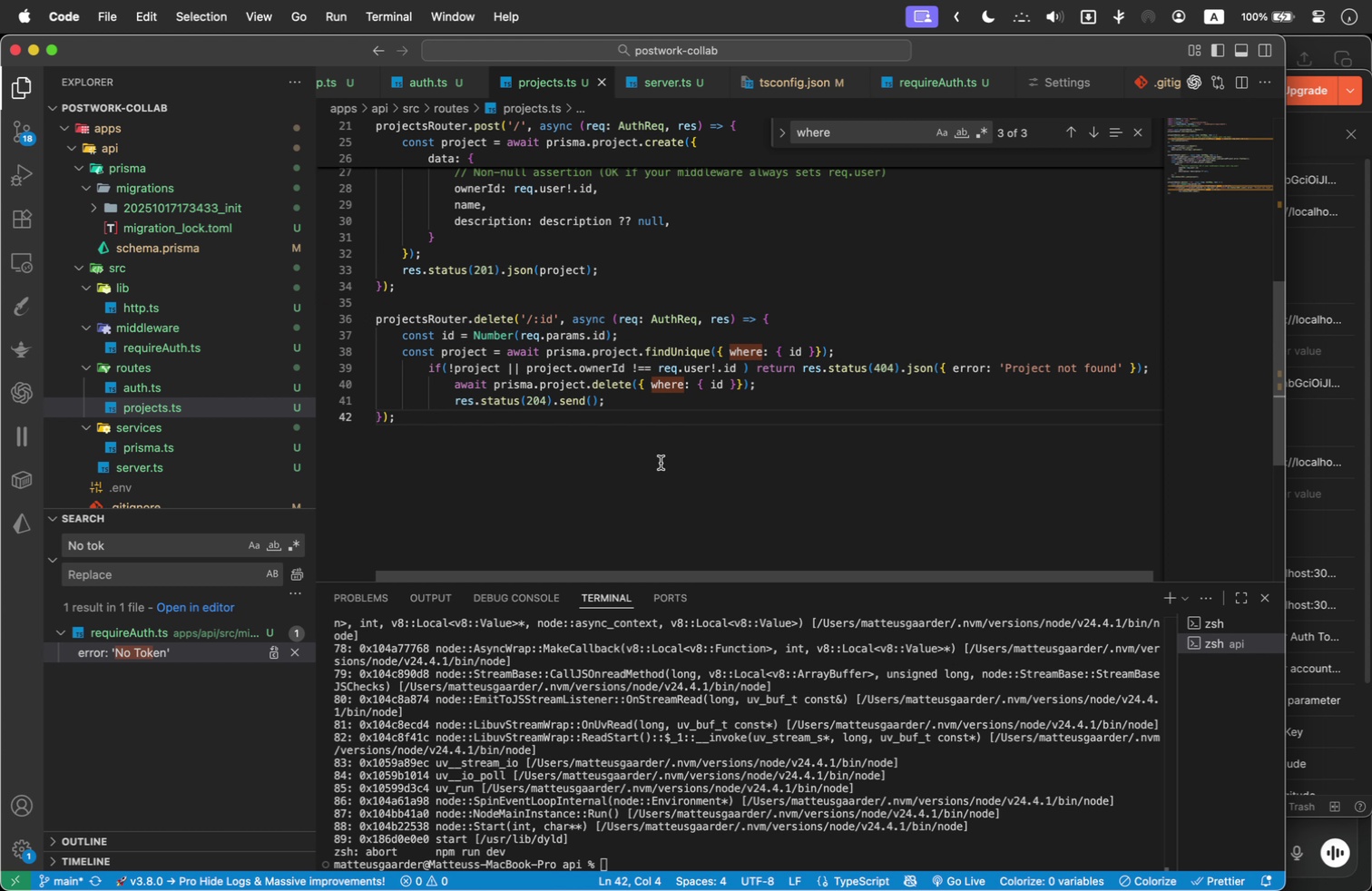 
key(Meta+Tab)
 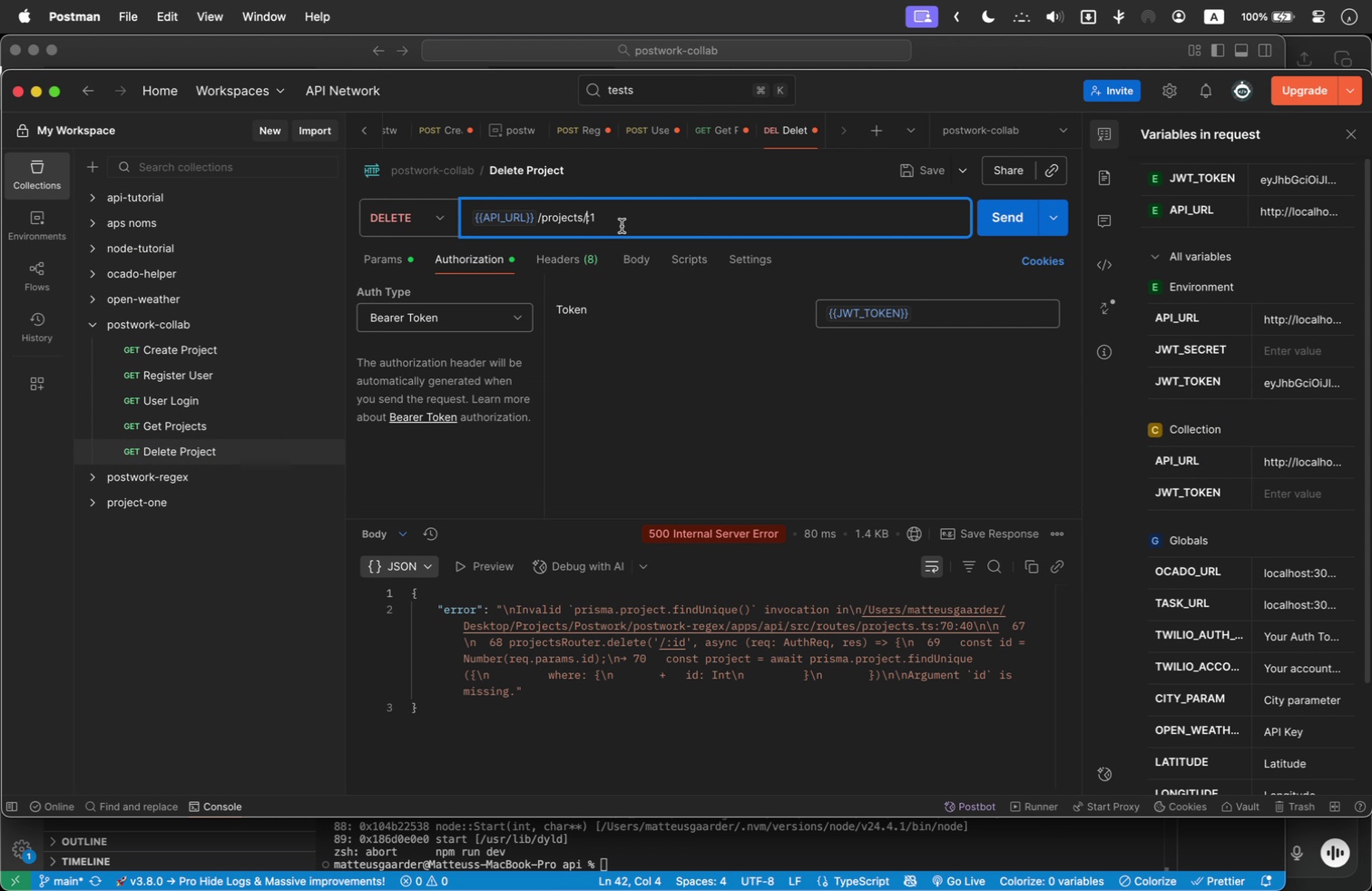 
double_click([562, 223])
 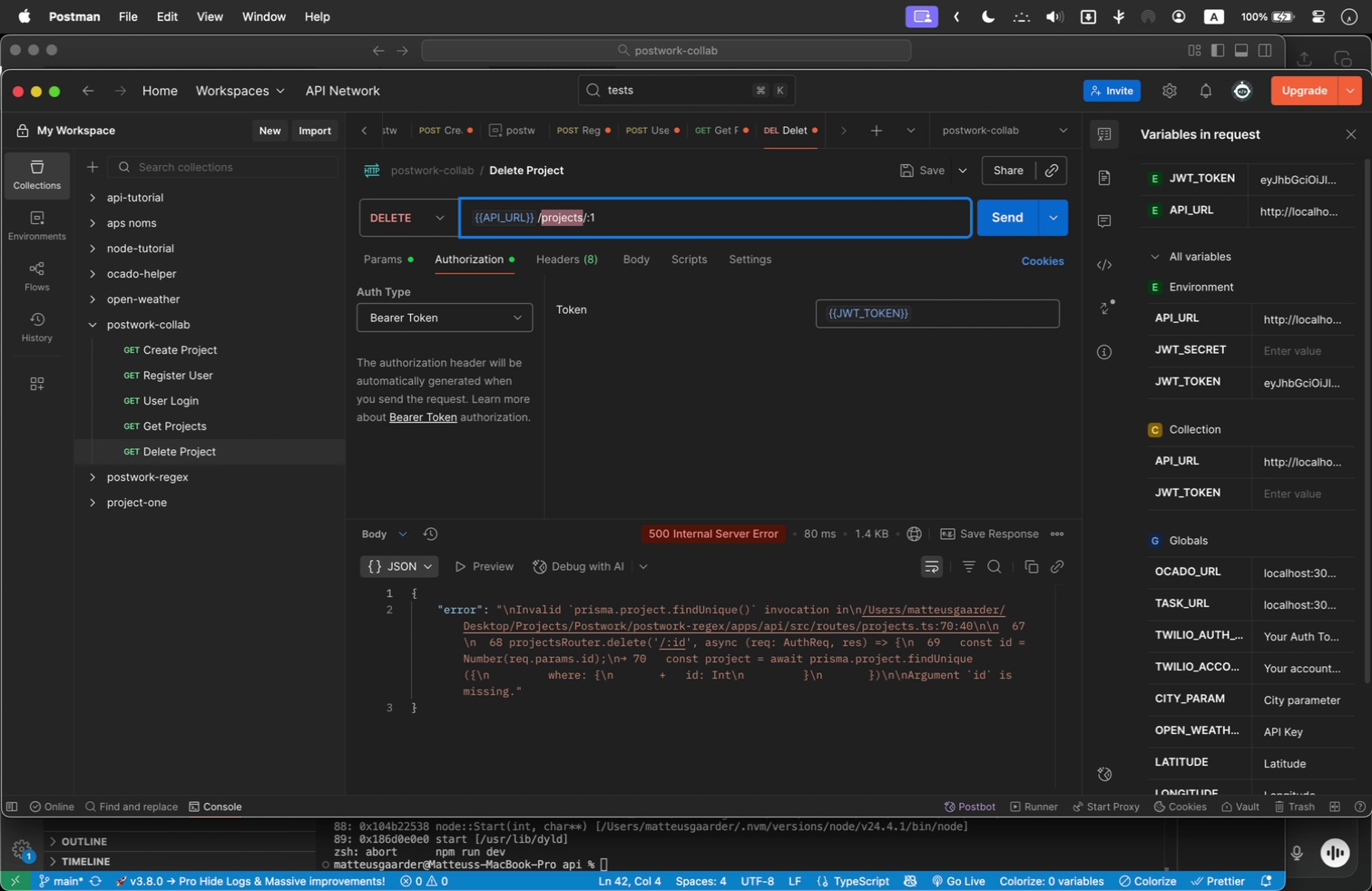 
key(Backspace)
 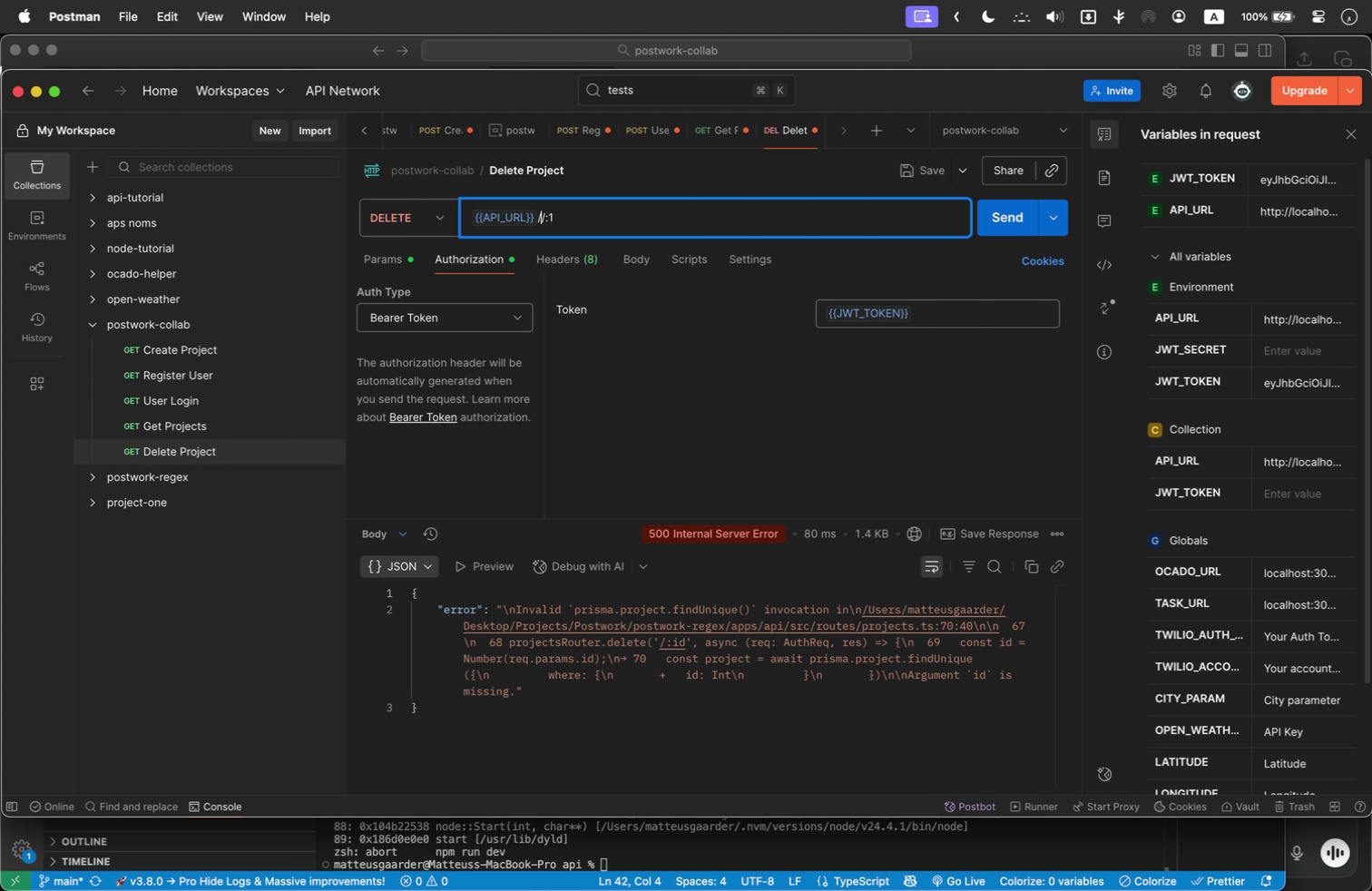 
key(Backspace)
 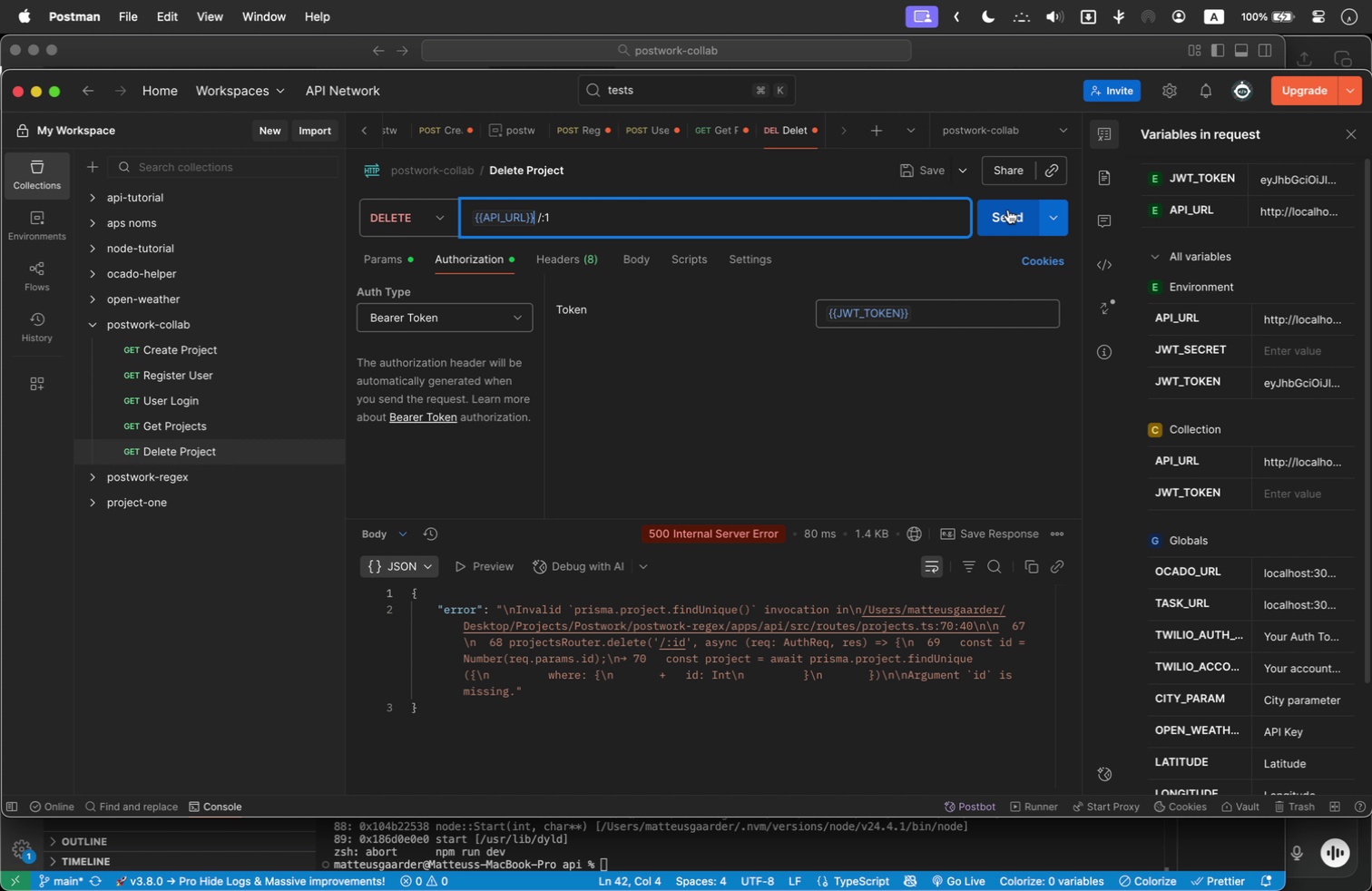 
left_click([1011, 212])
 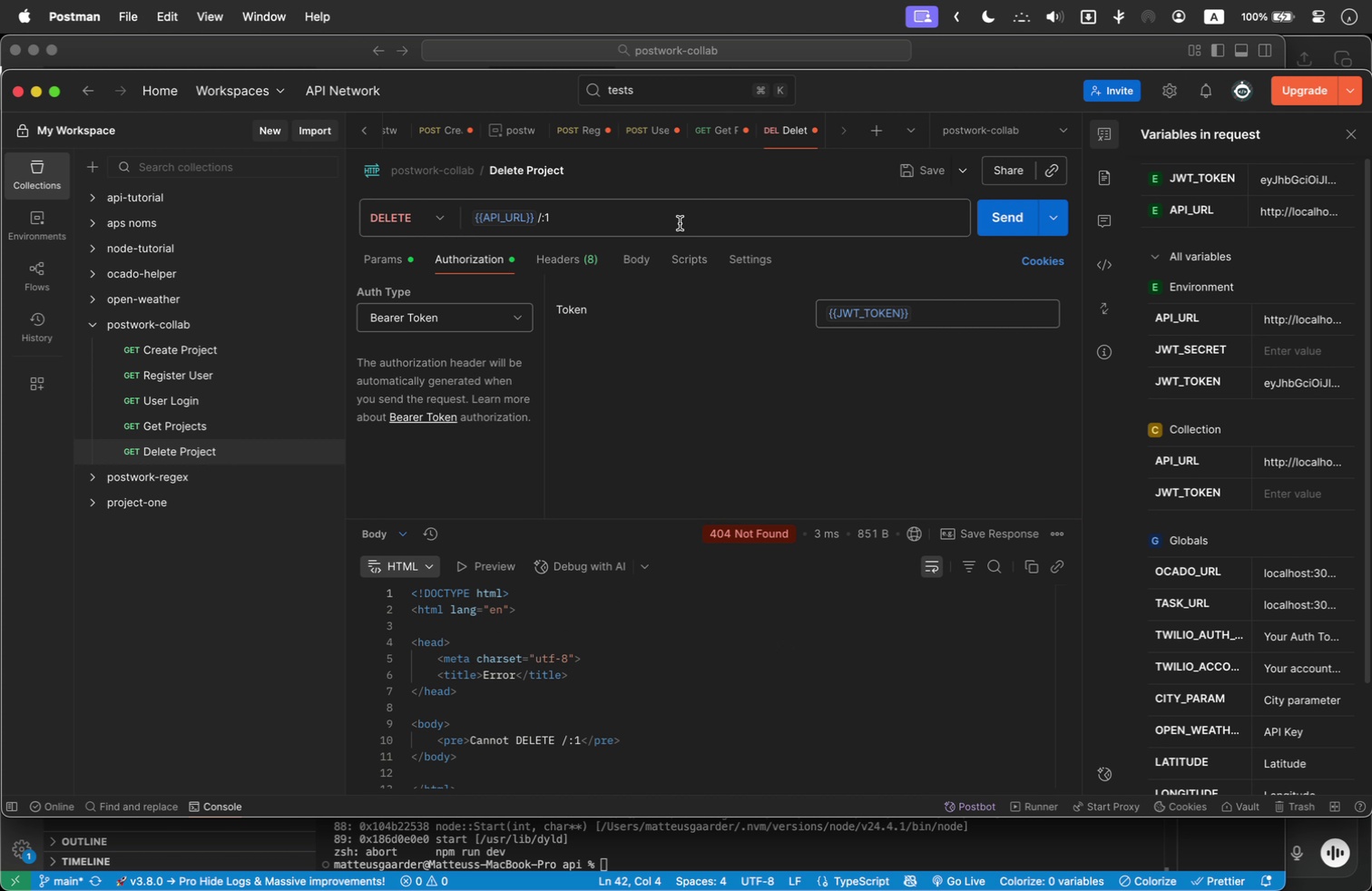 
left_click([586, 219])
 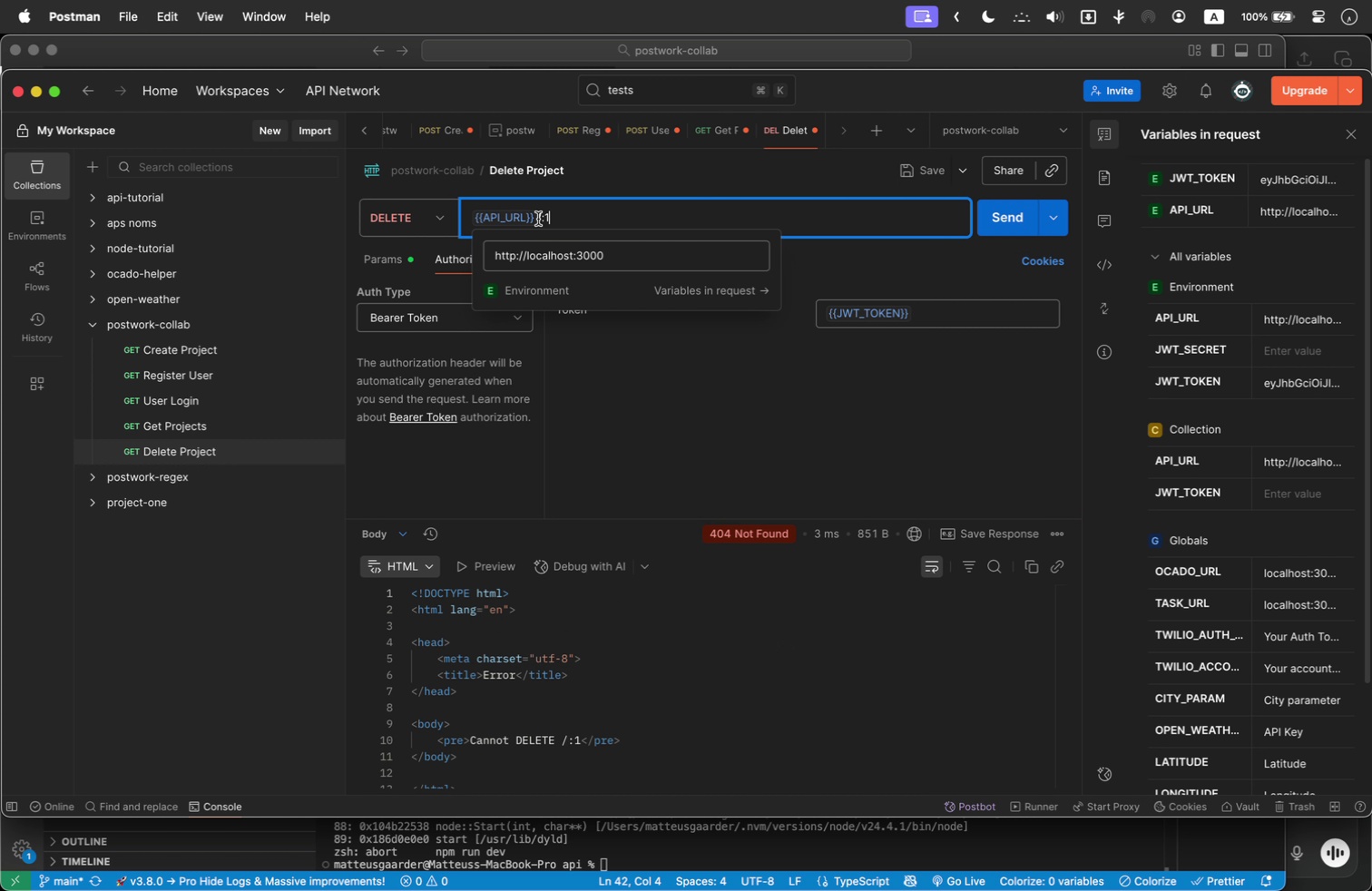 
left_click([541, 219])
 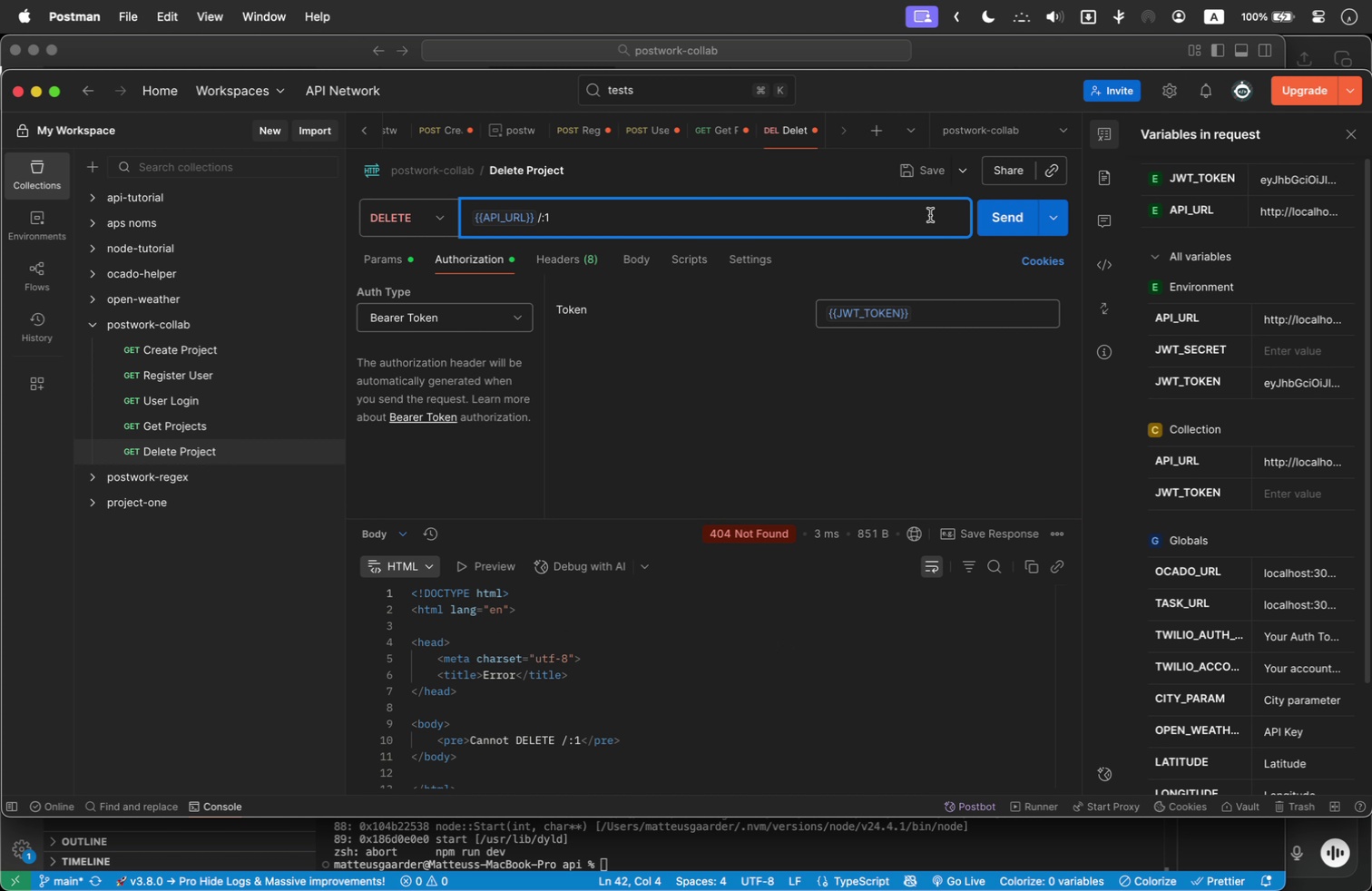 
key(ArrowLeft)
 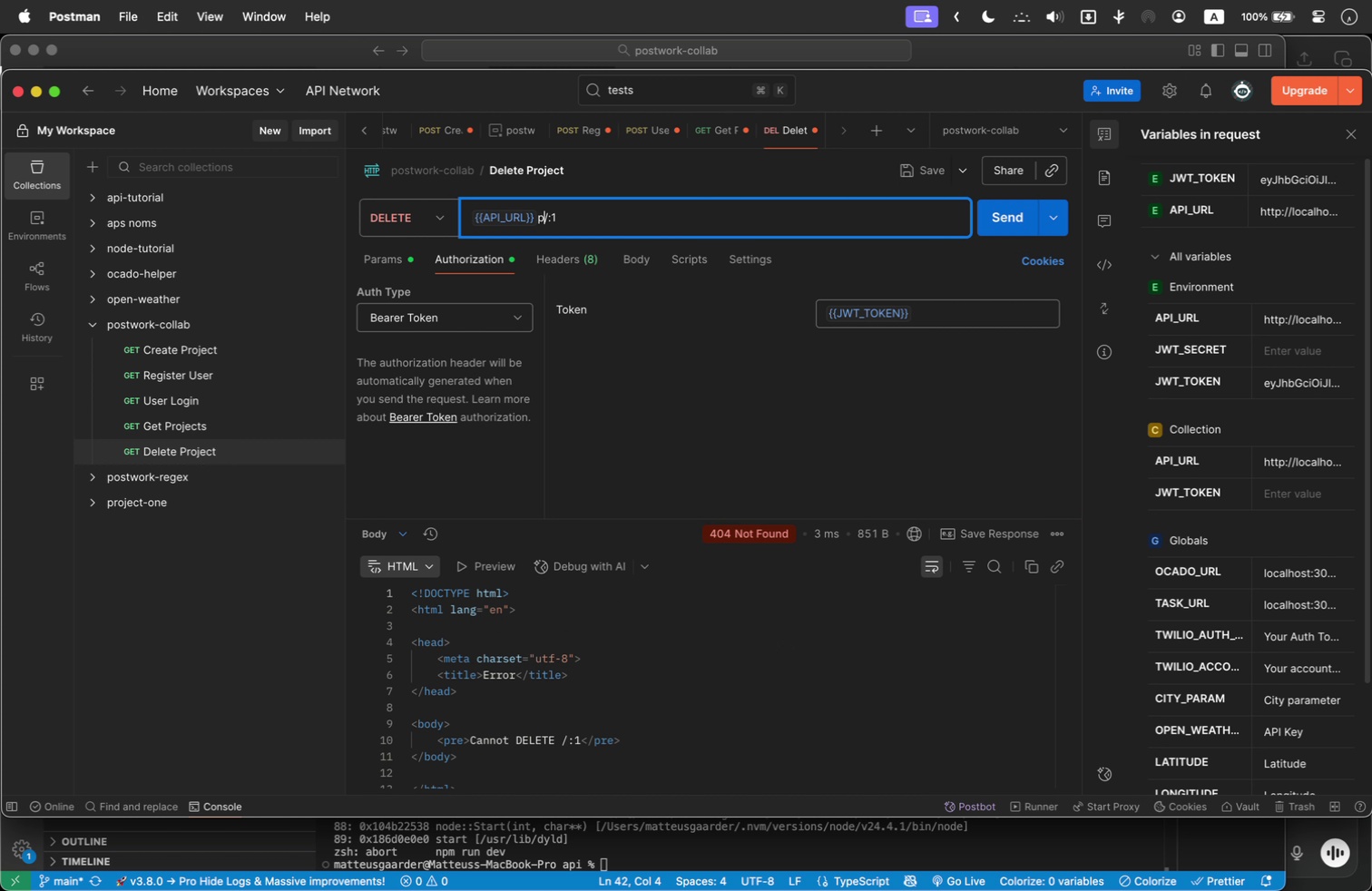 
type(projects)
 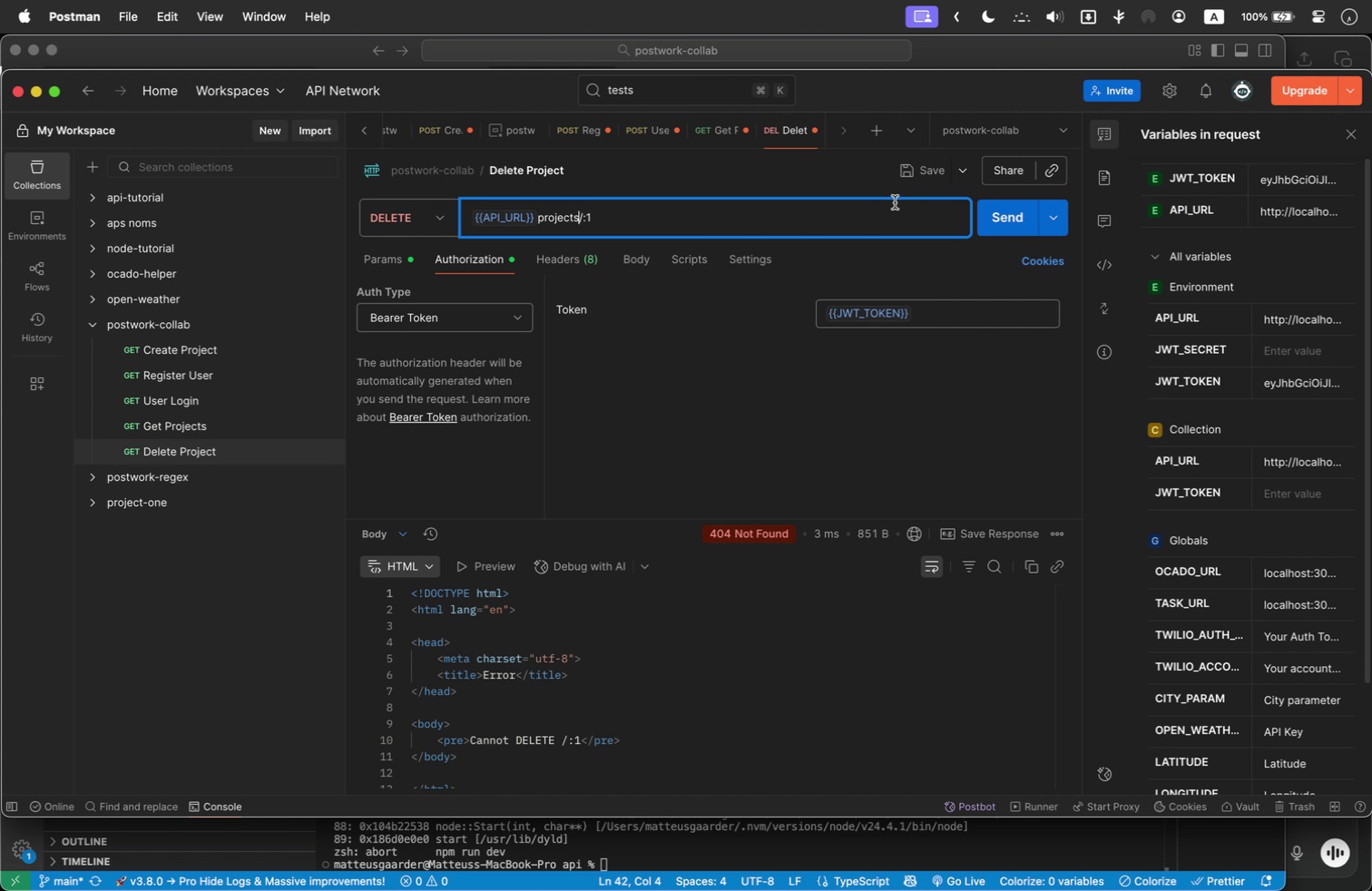 
left_click([617, 215])
 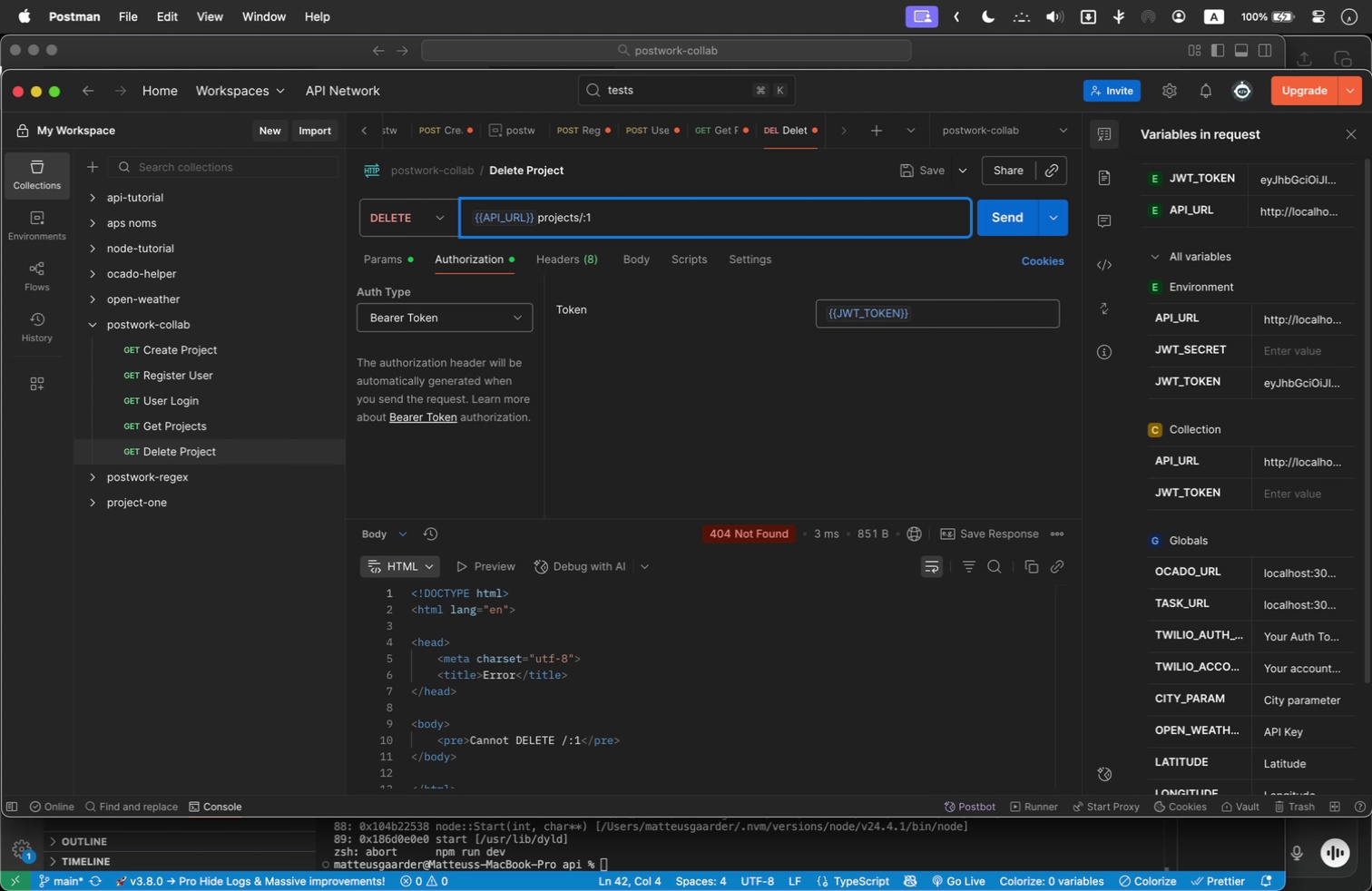 
key(Backspace)
 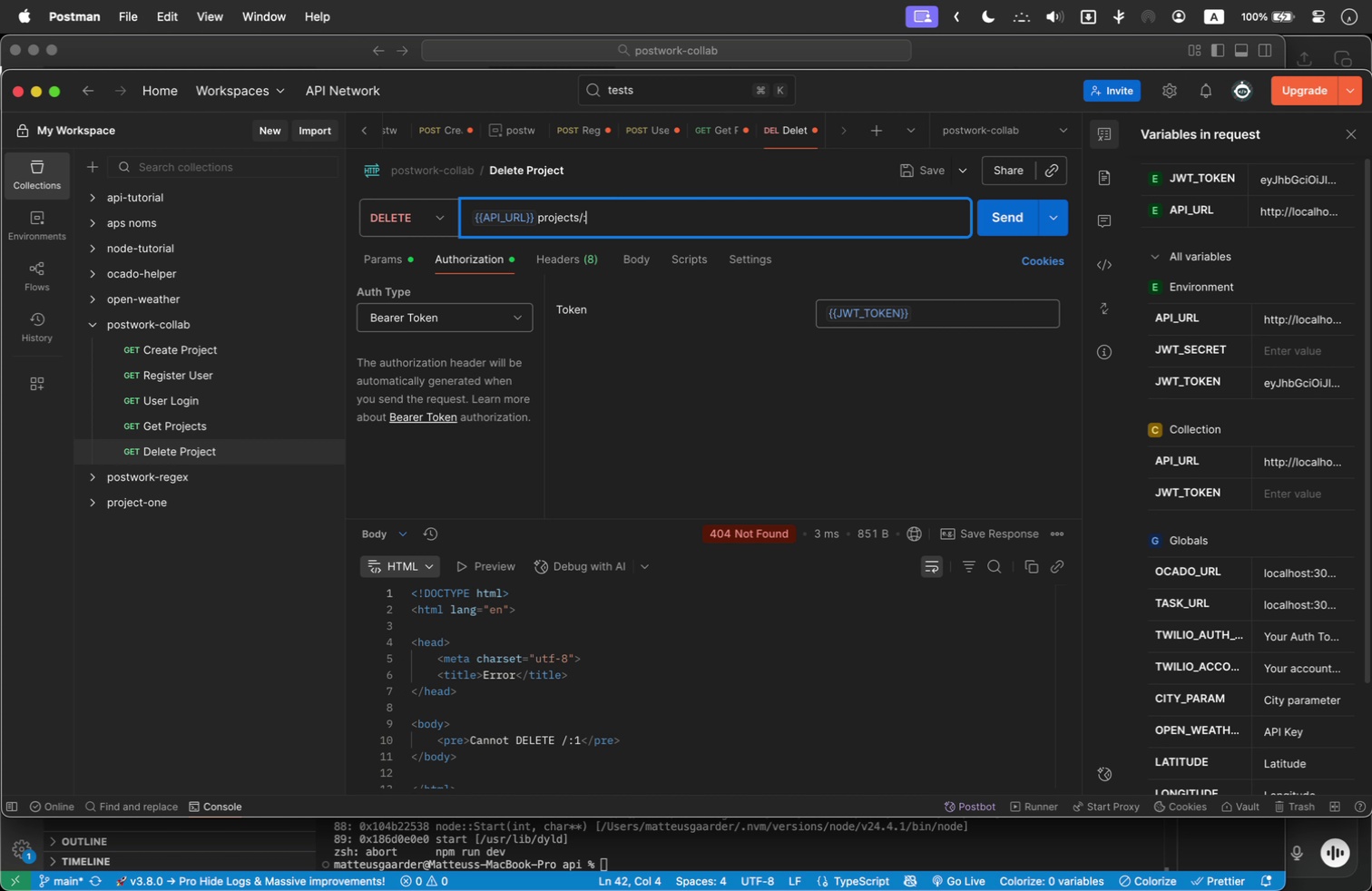 
key(2)
 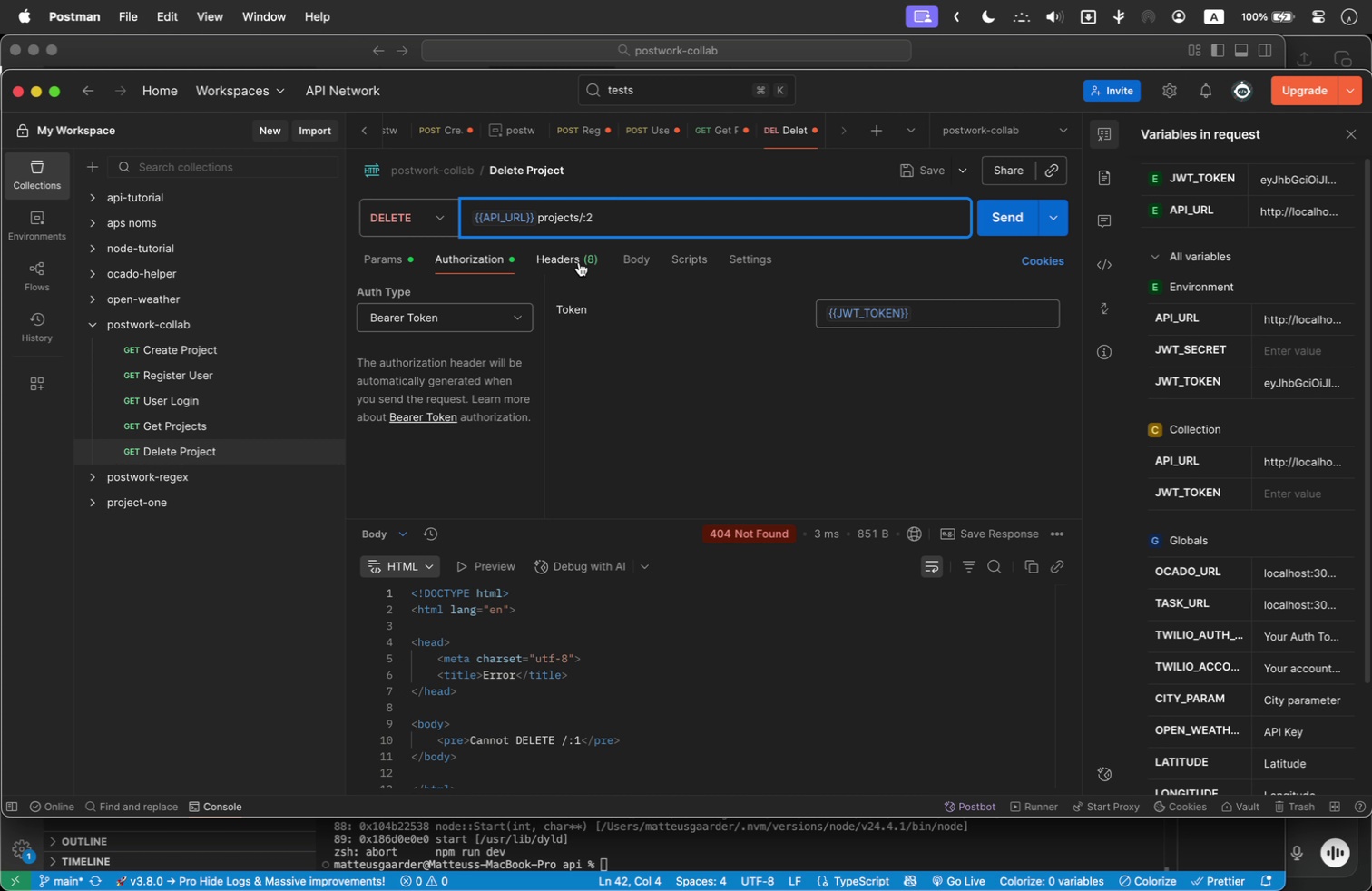 
wait(5.18)
 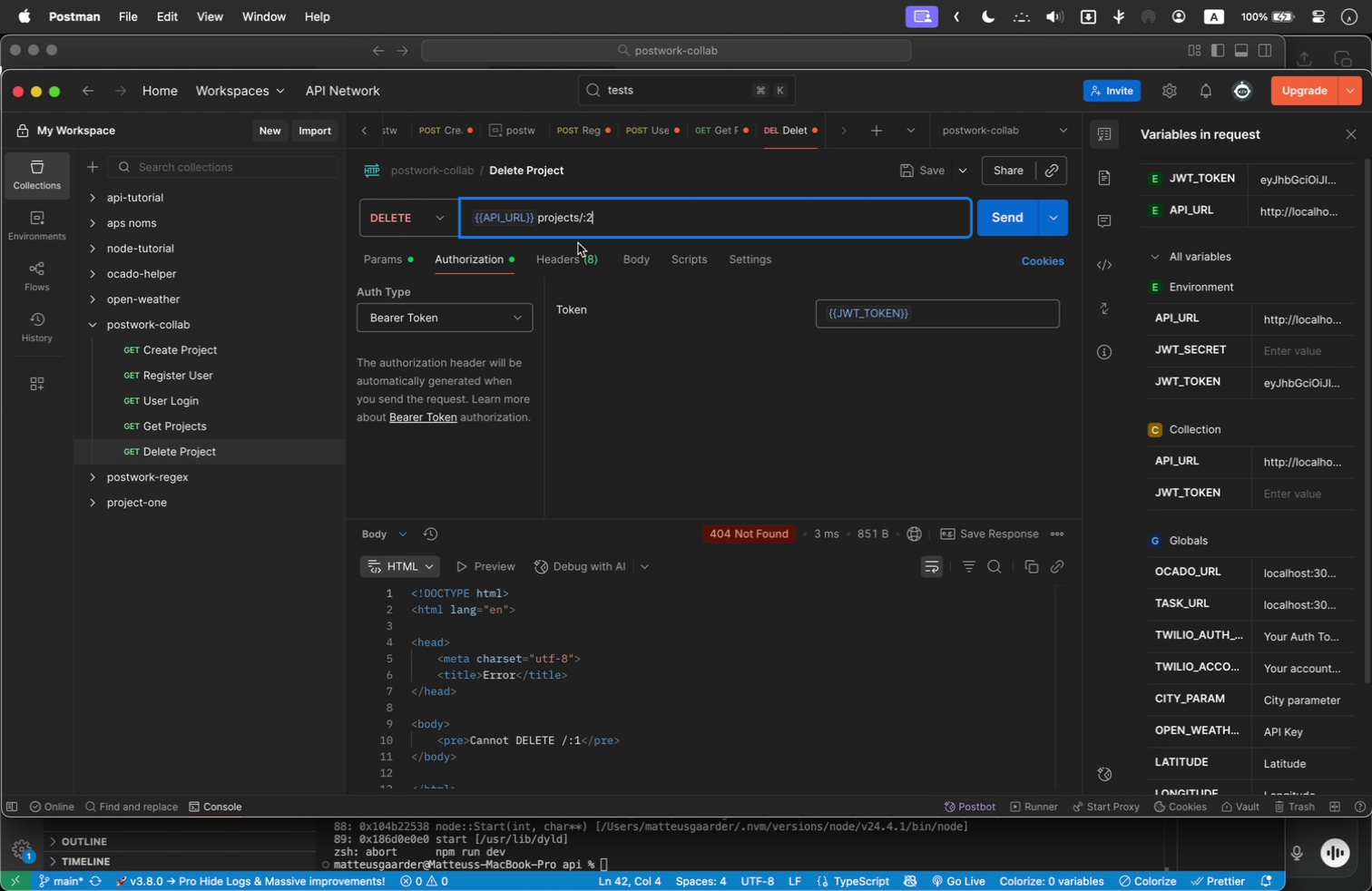 
left_click([576, 261])
 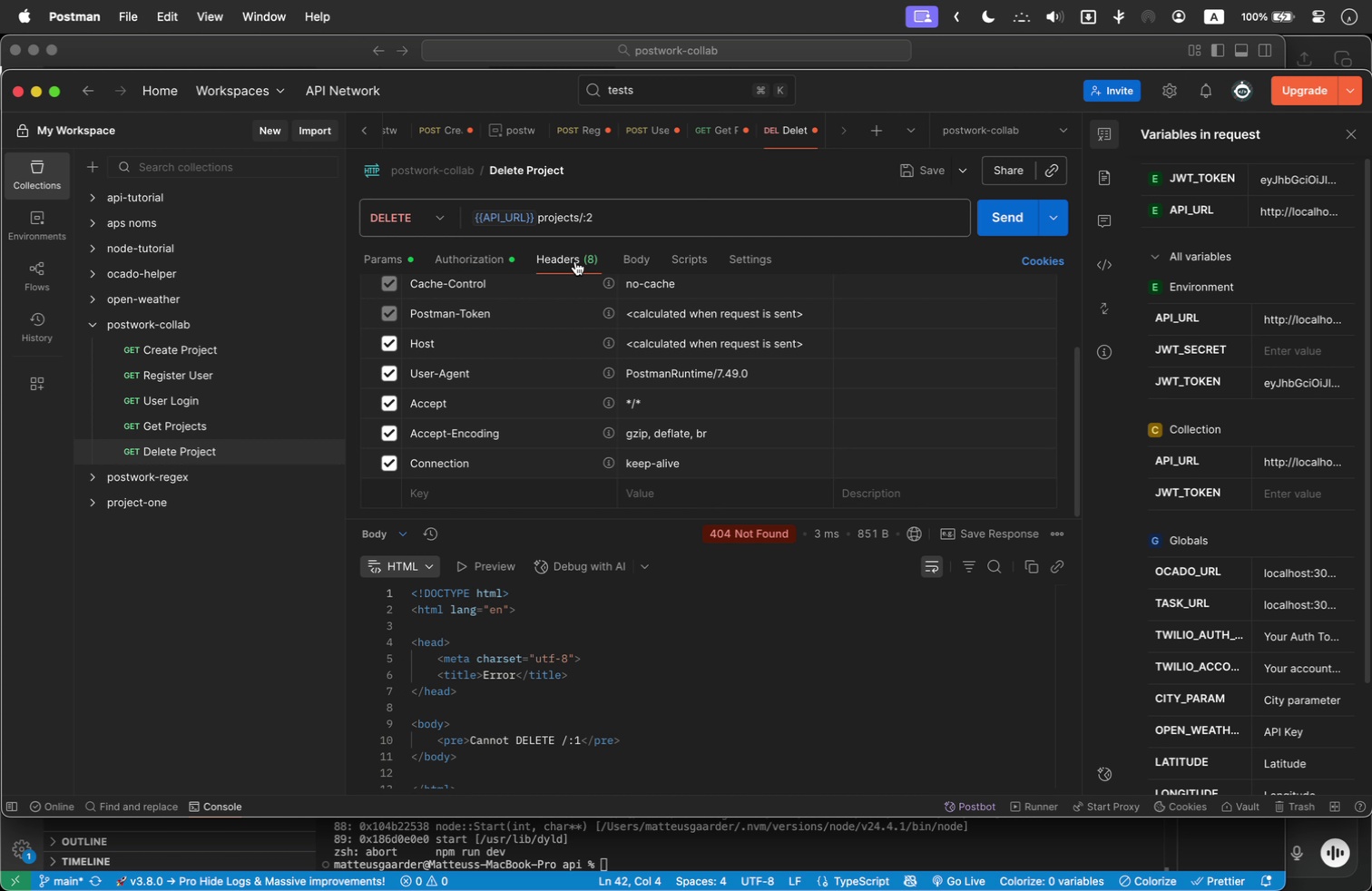 
scroll: coordinate [559, 333], scroll_direction: none, amount: 0.0
 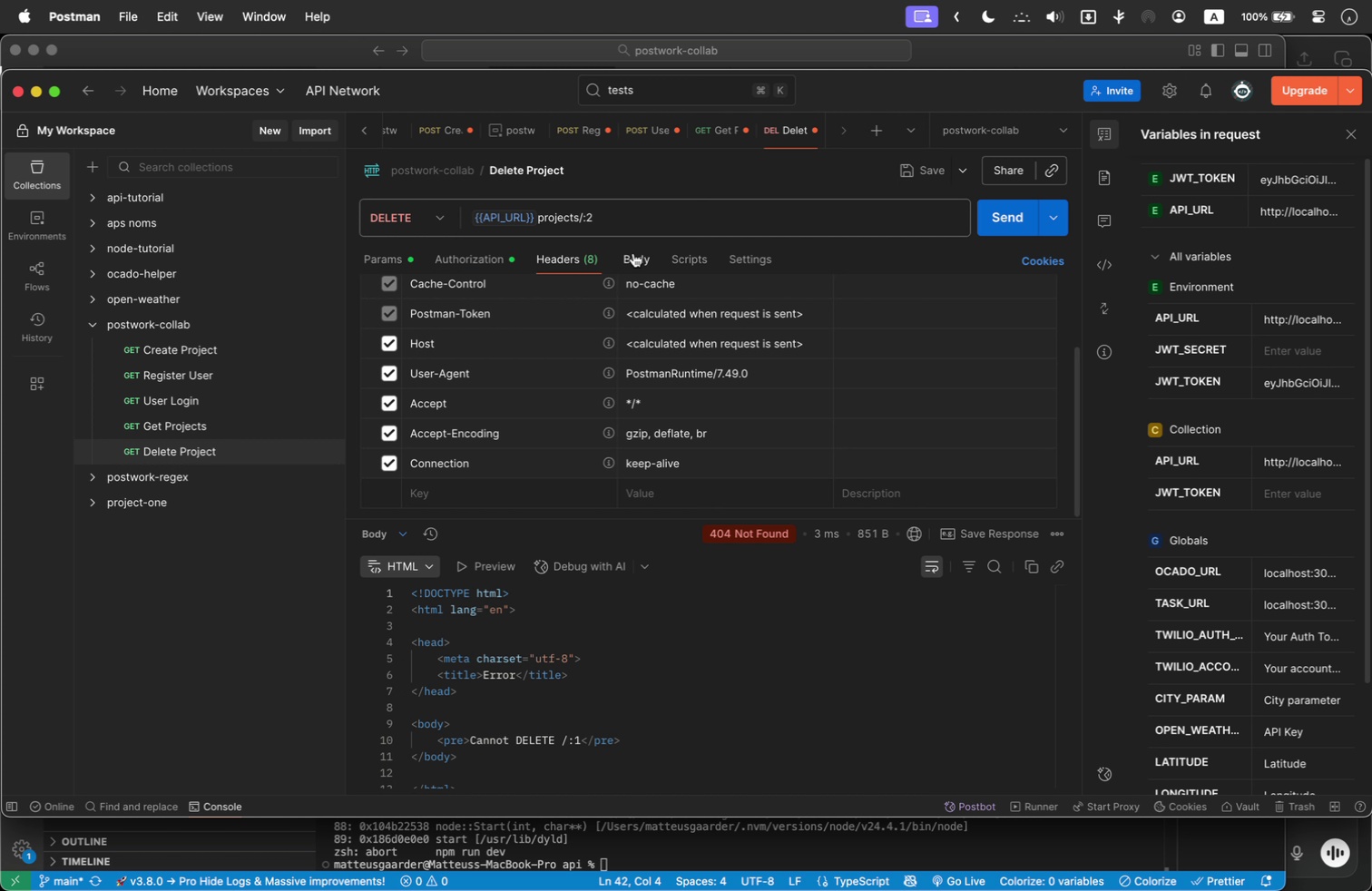 
left_click([633, 253])
 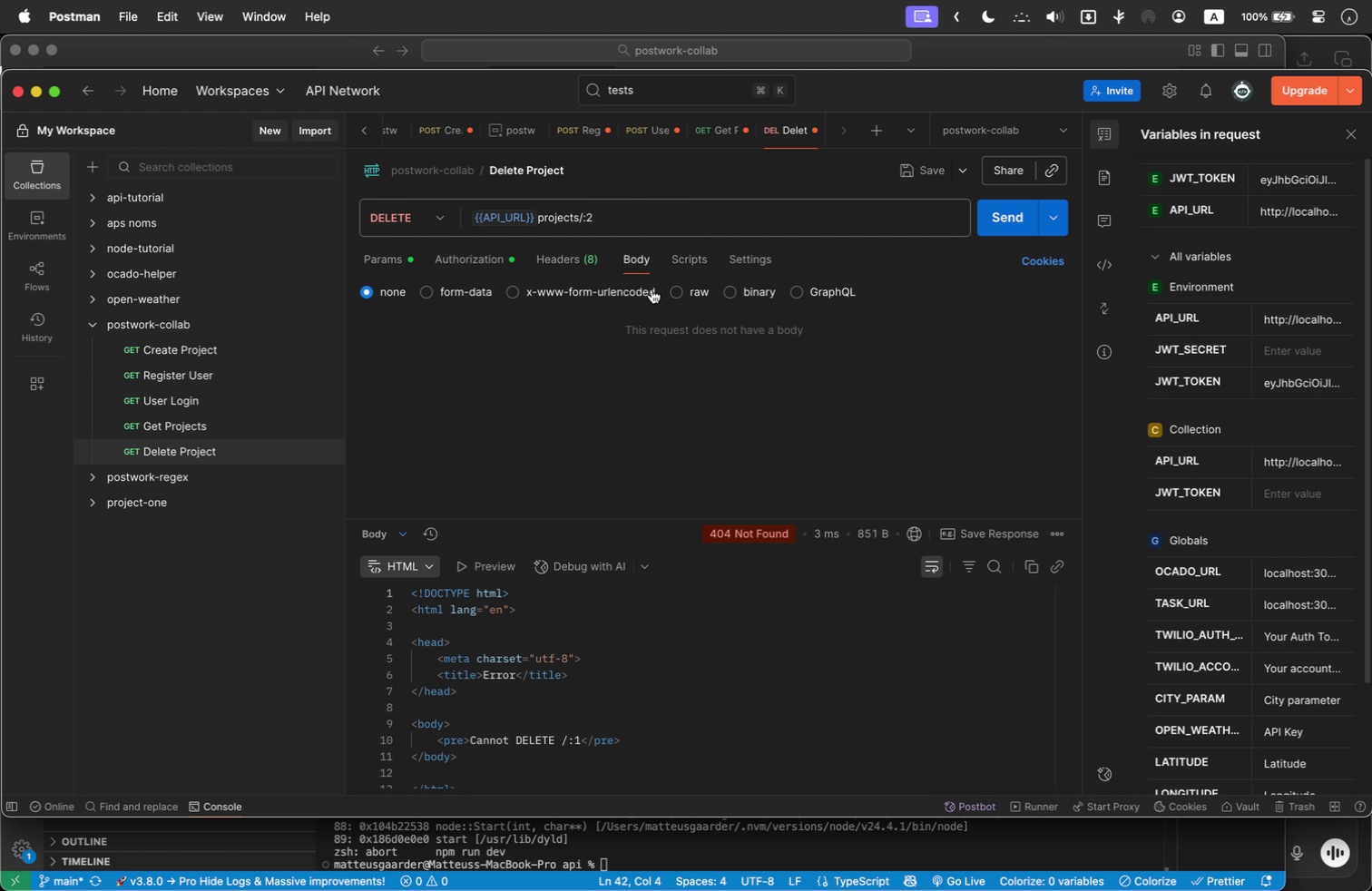 
left_click([680, 294])
 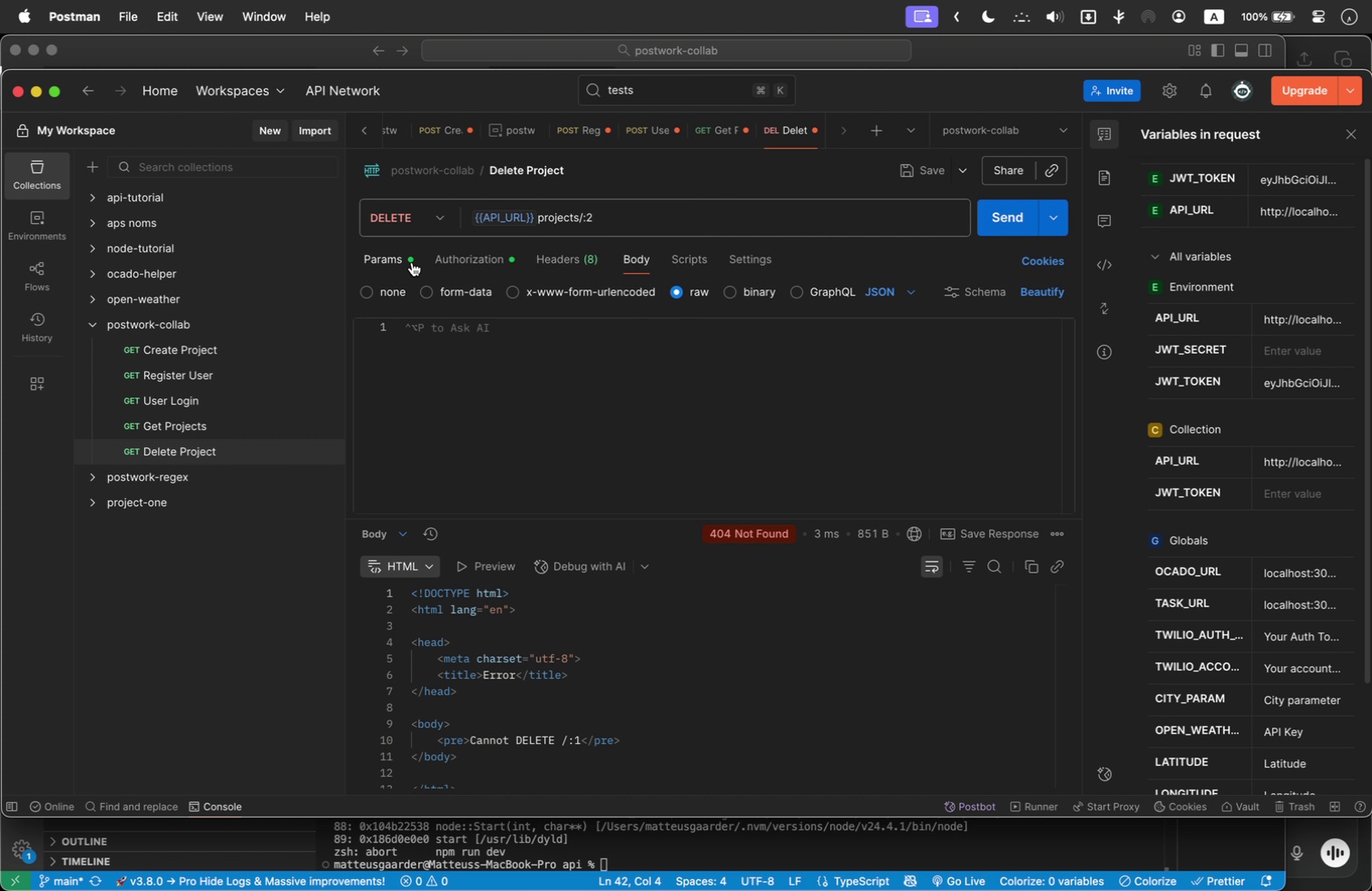 
left_click([407, 261])
 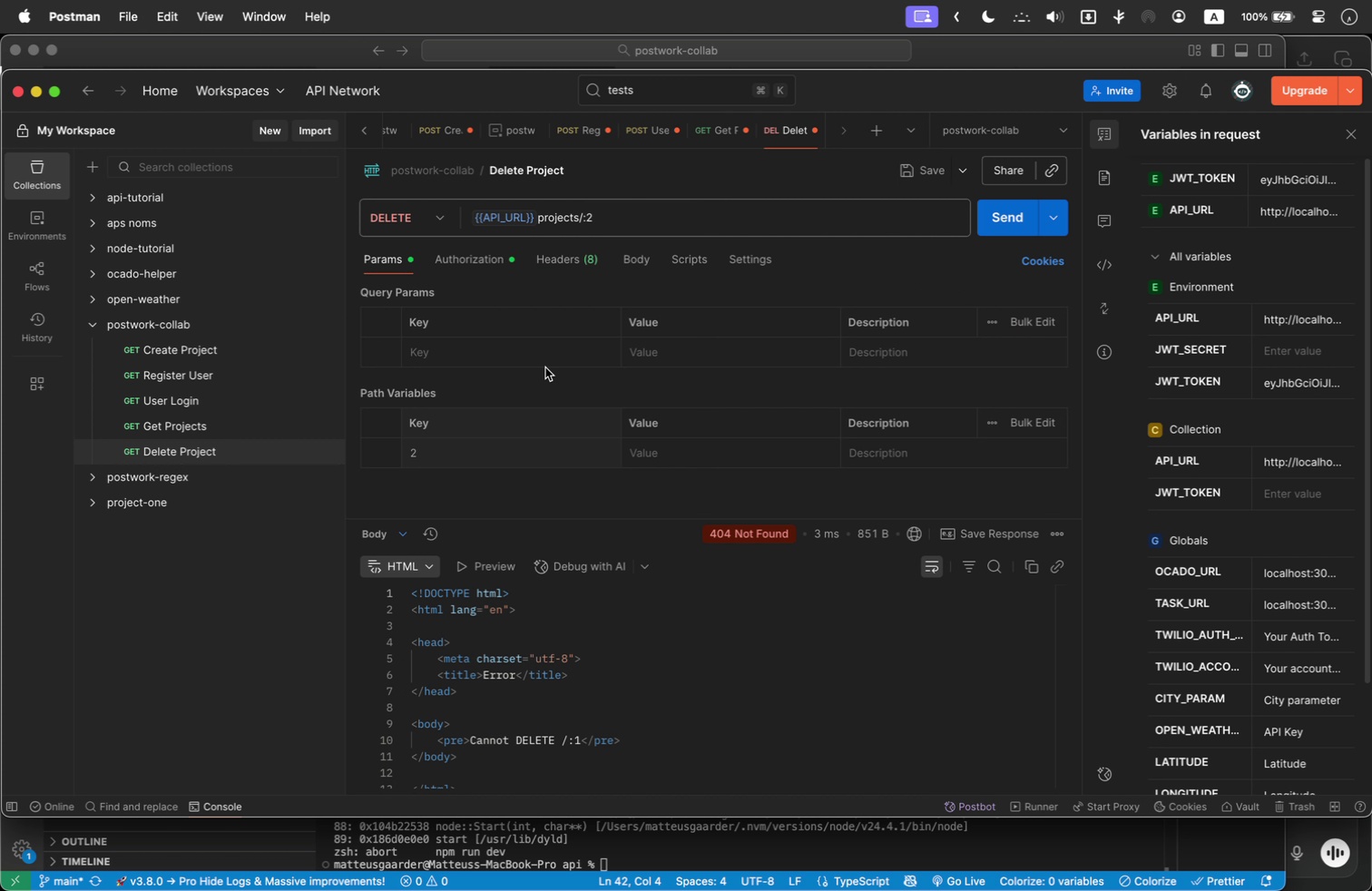 
left_click([510, 363])
 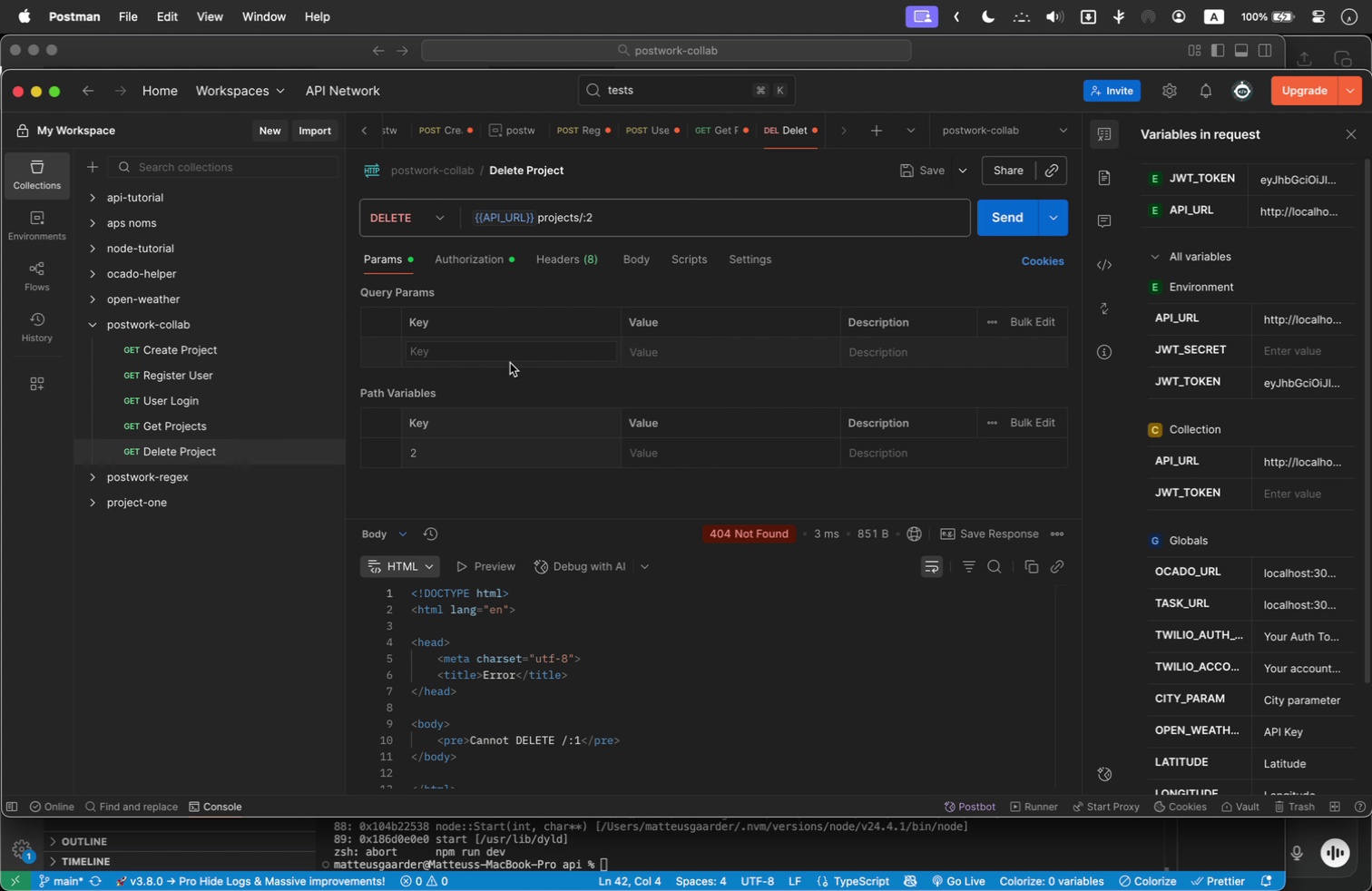 
key(2)
 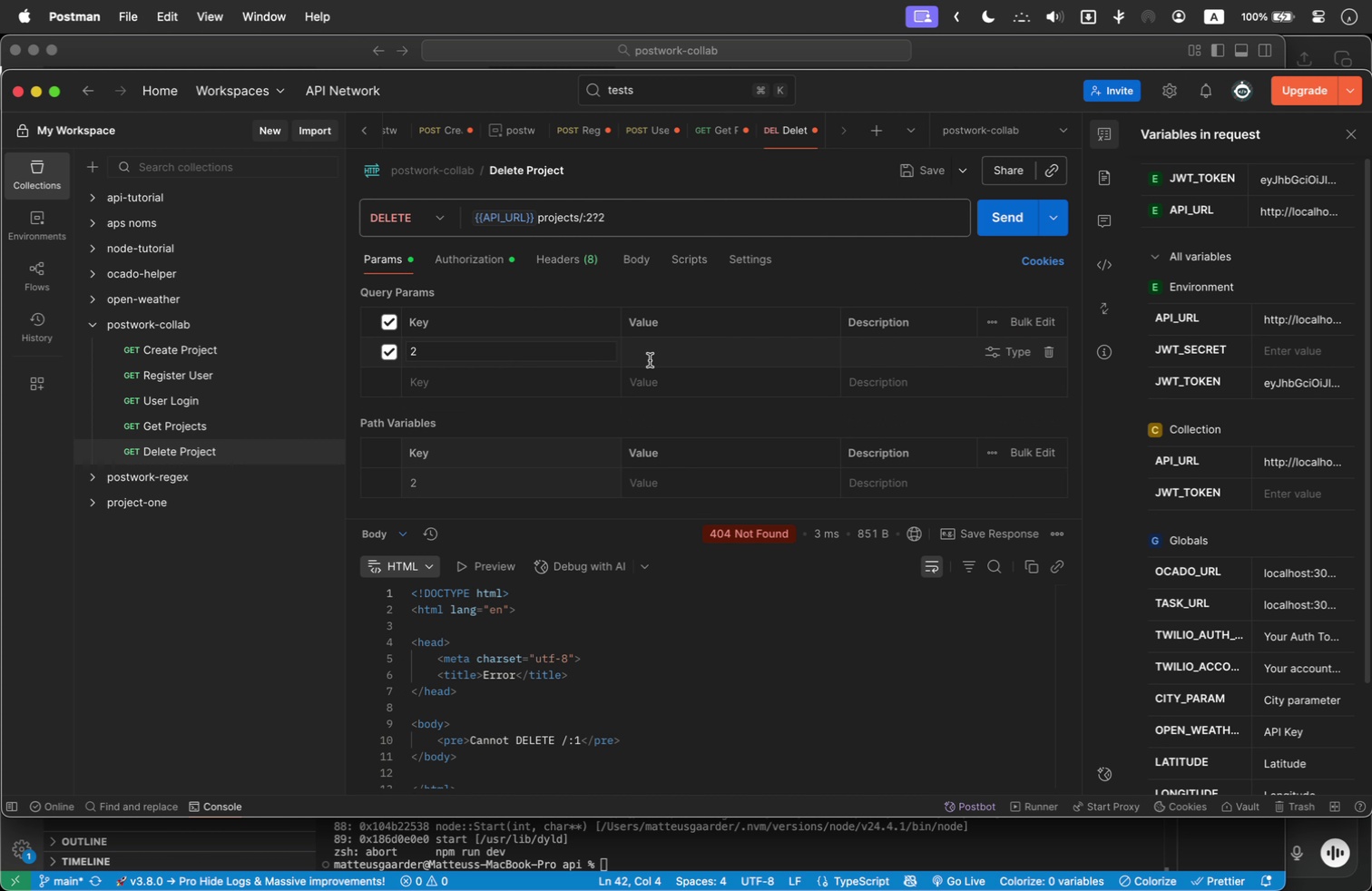 
left_click([650, 360])
 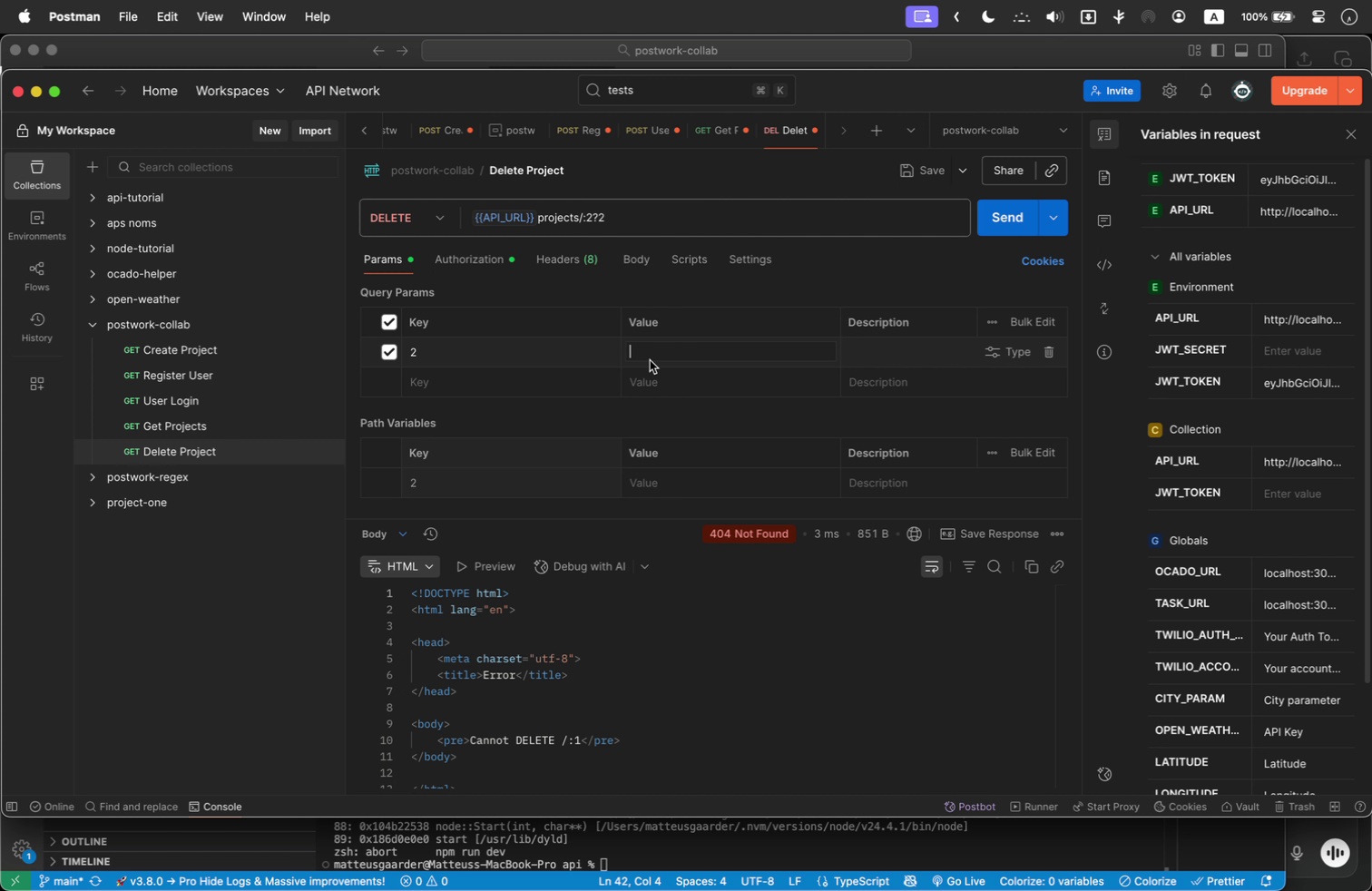 
key(2)
 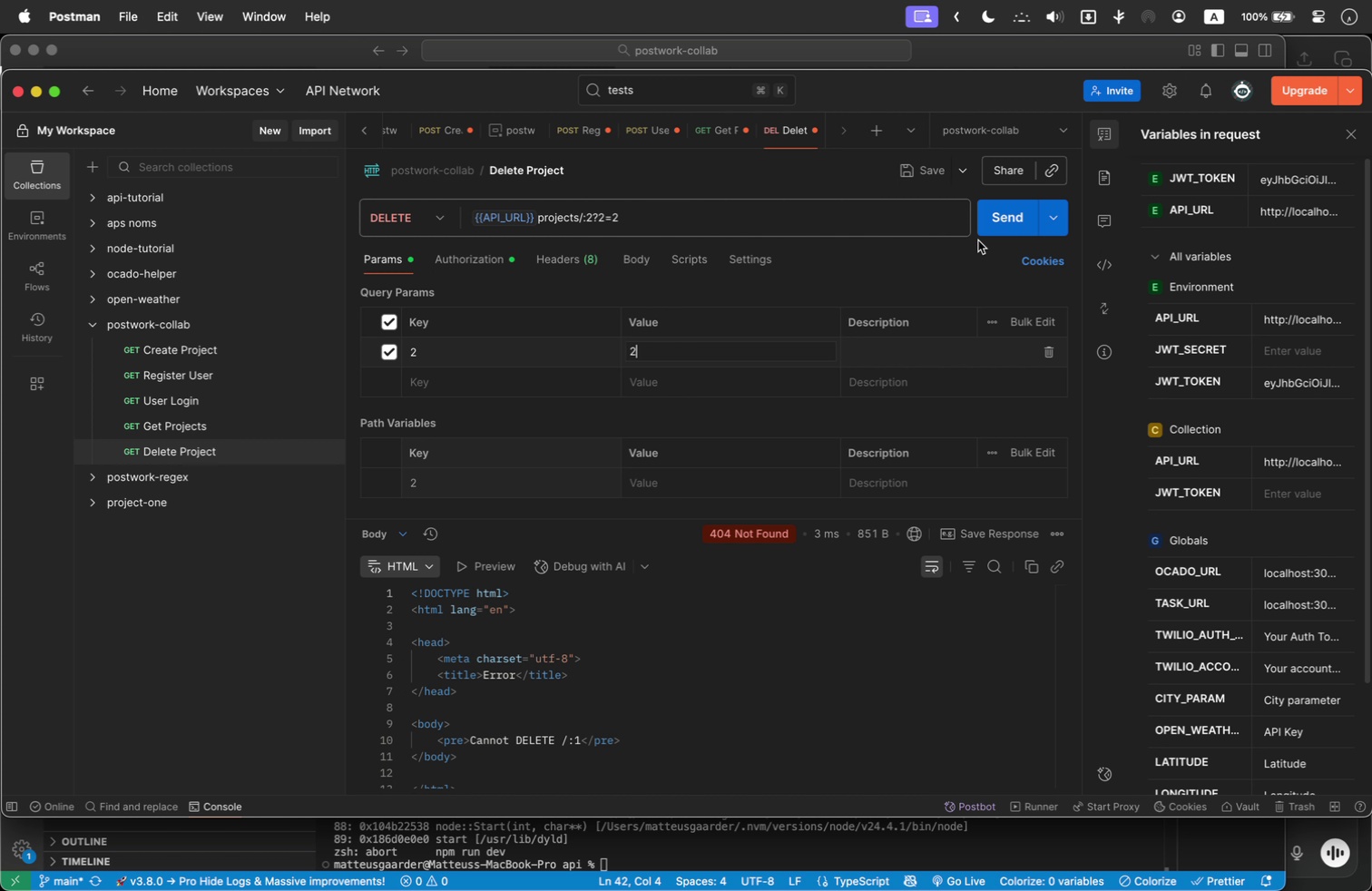 
key(Backspace)
 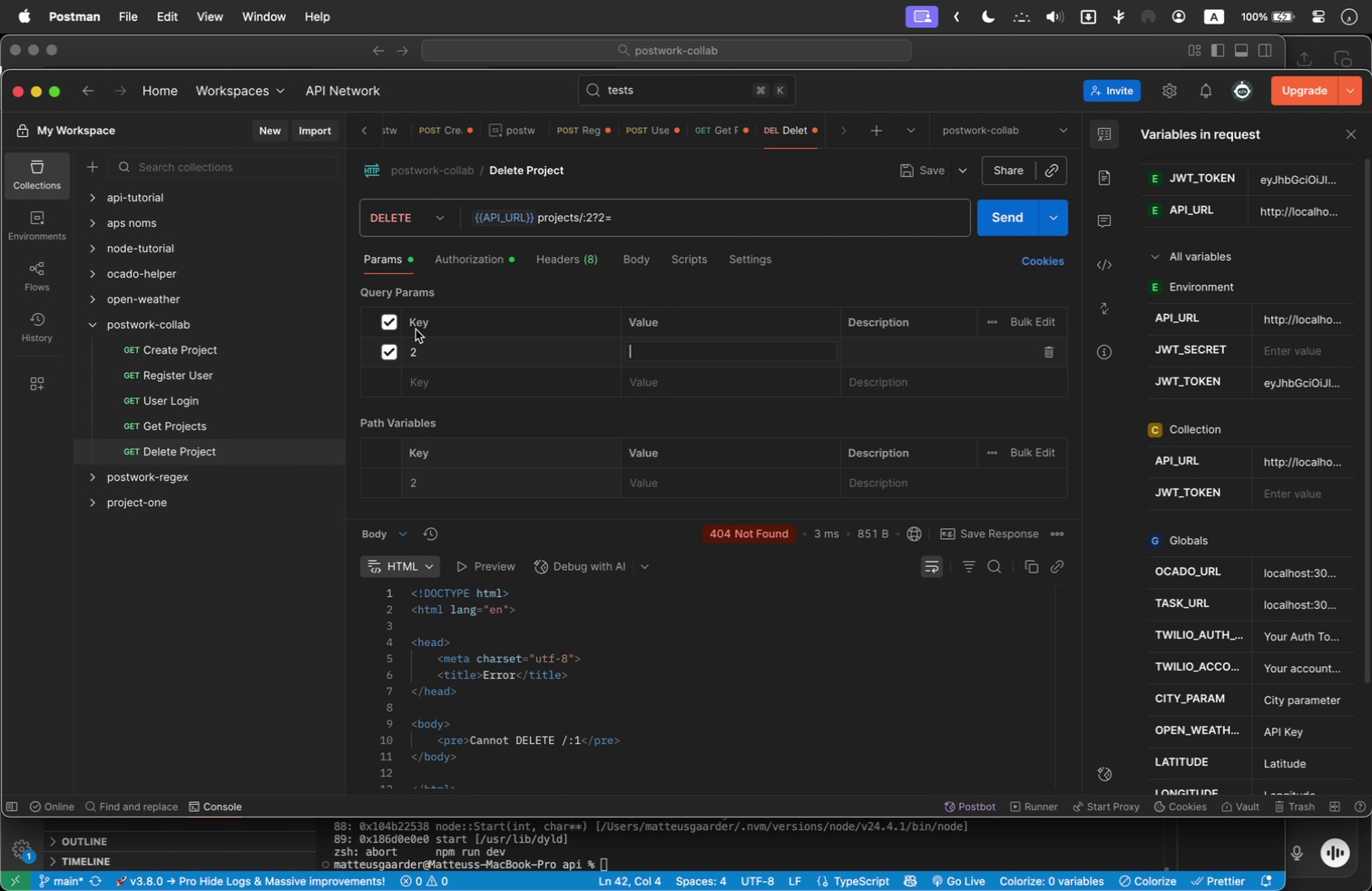 
left_click([387, 351])
 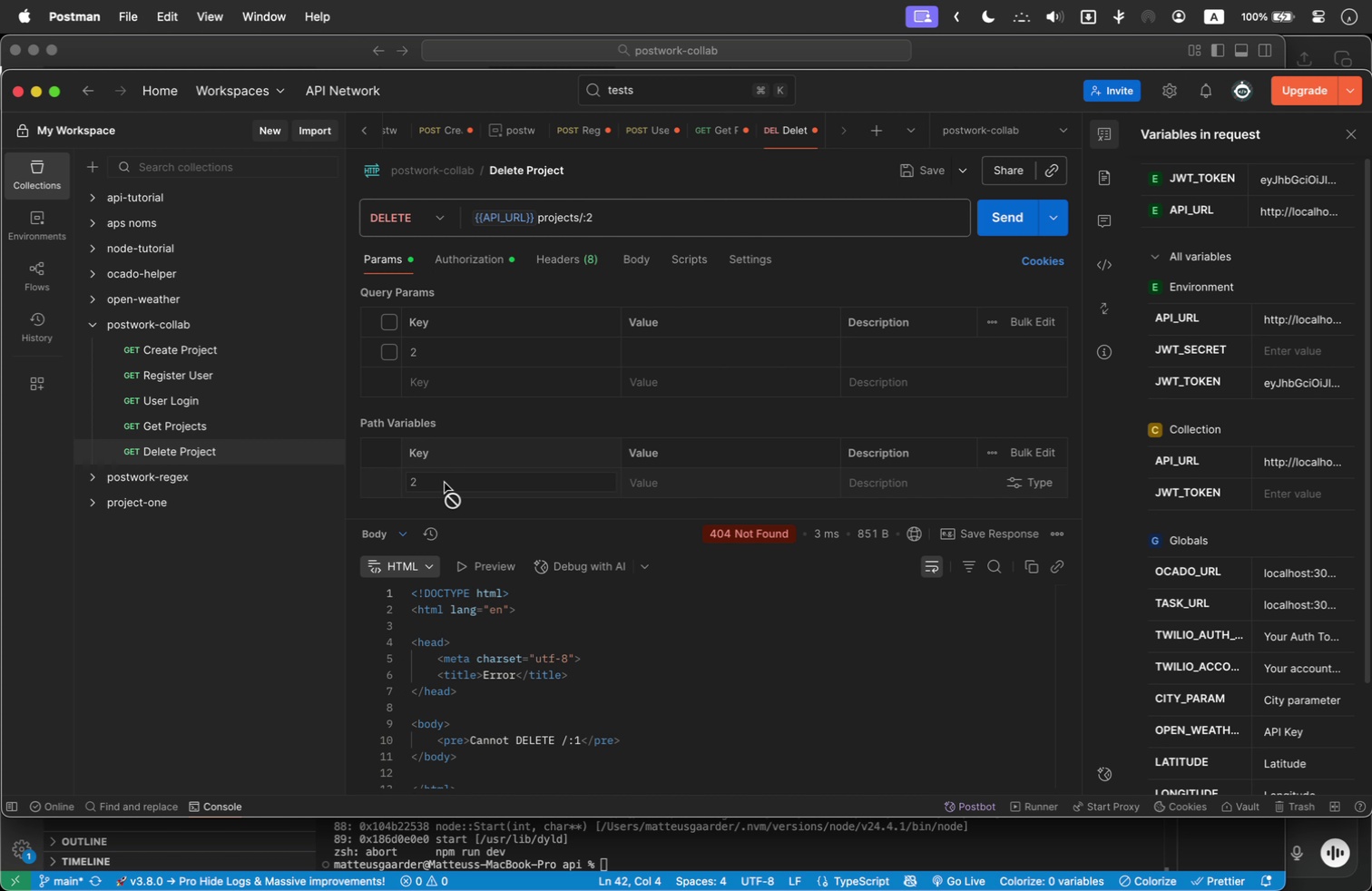 
wait(5.84)
 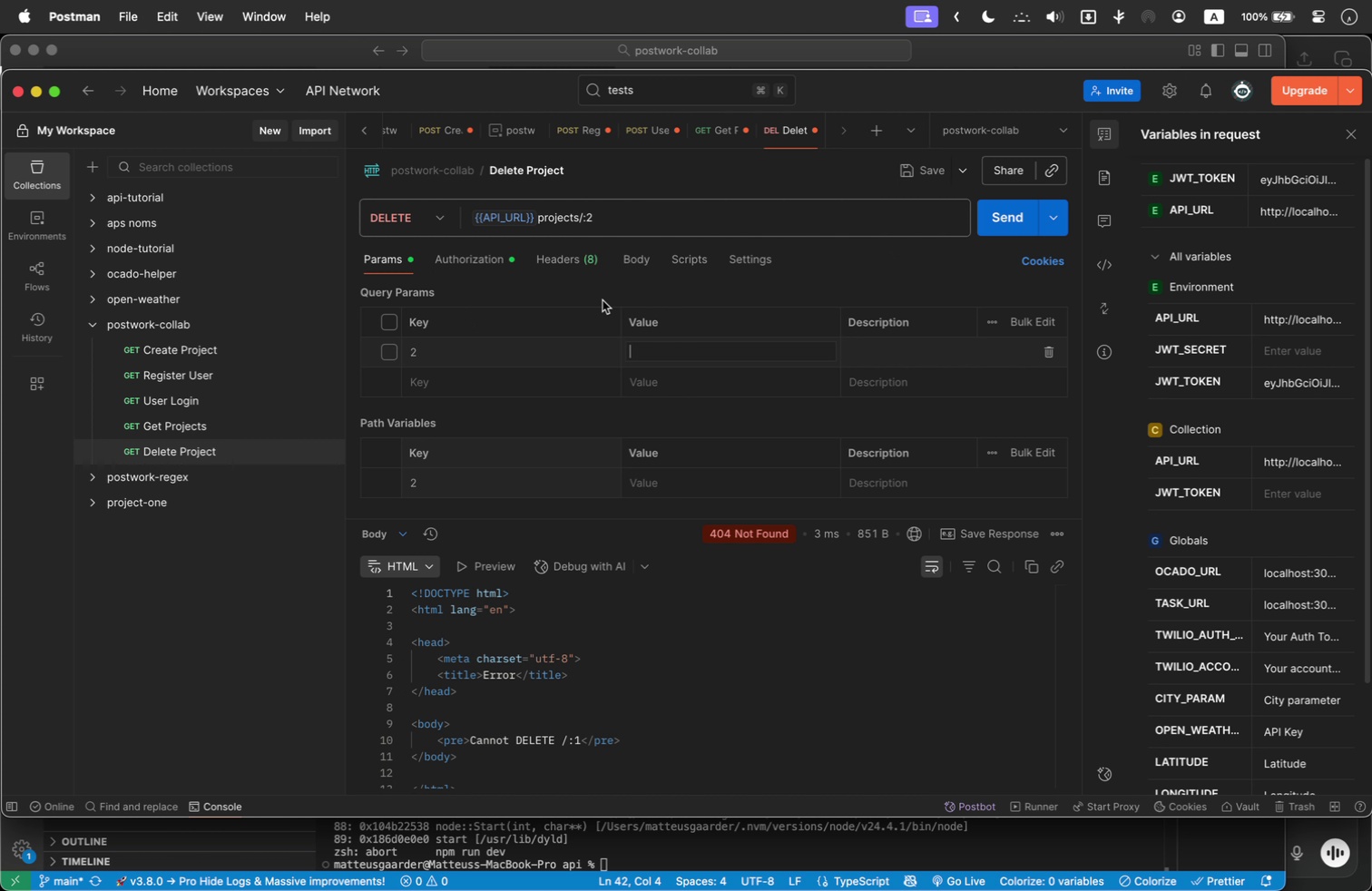 
double_click([431, 482])
 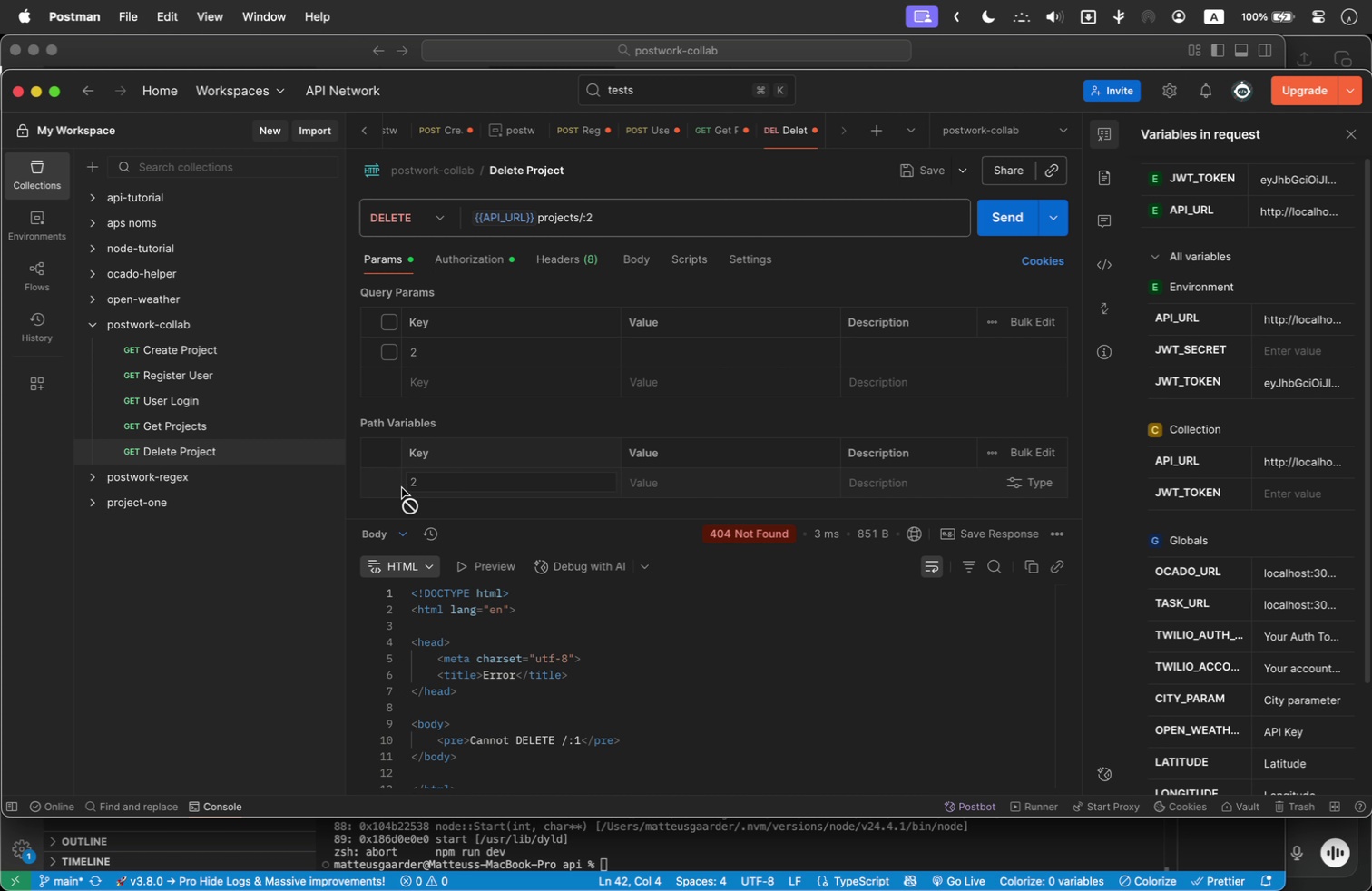 
left_click_drag(start_coordinate=[420, 485], to_coordinate=[456, 488])
 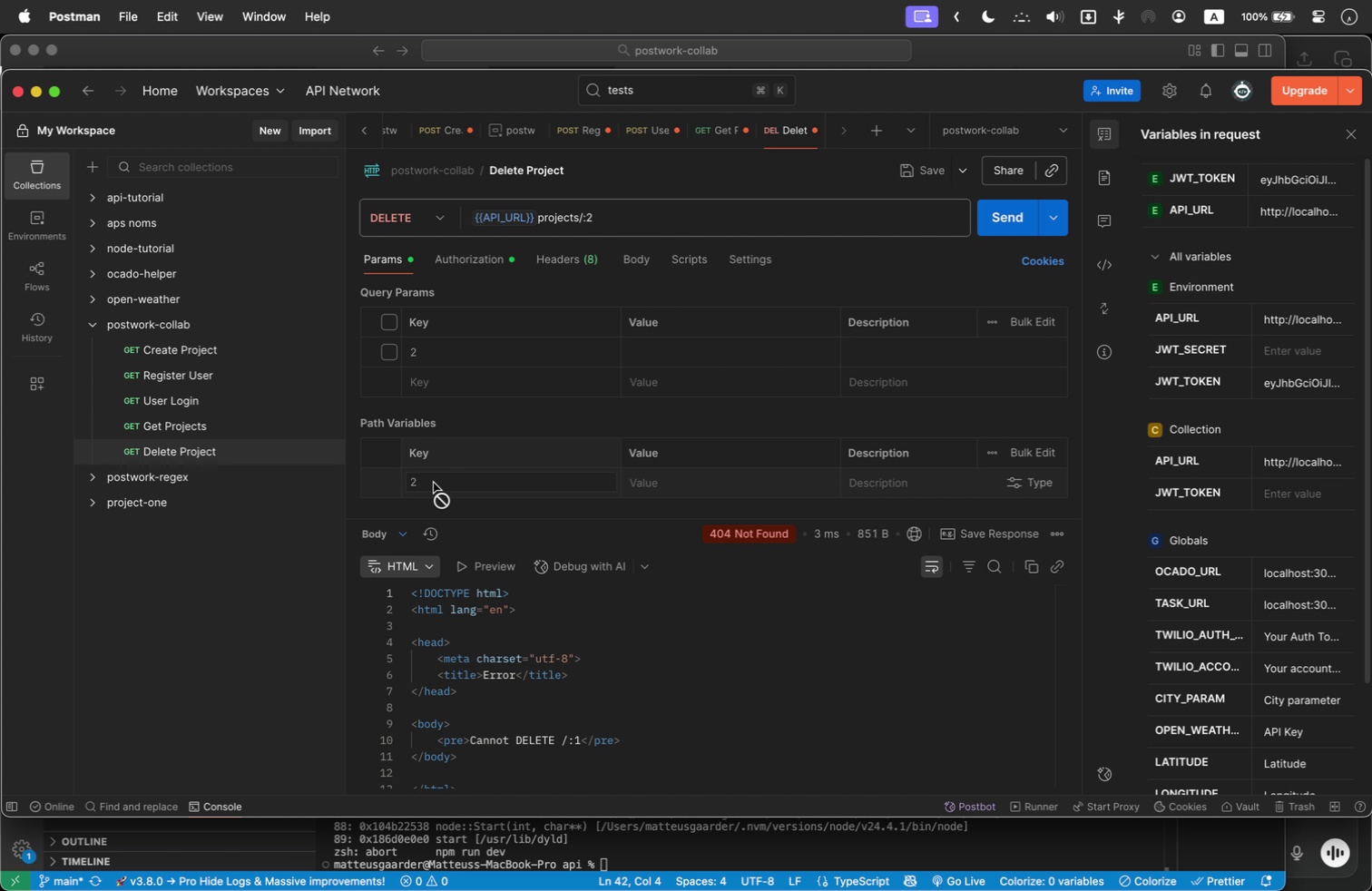 
double_click([434, 485])
 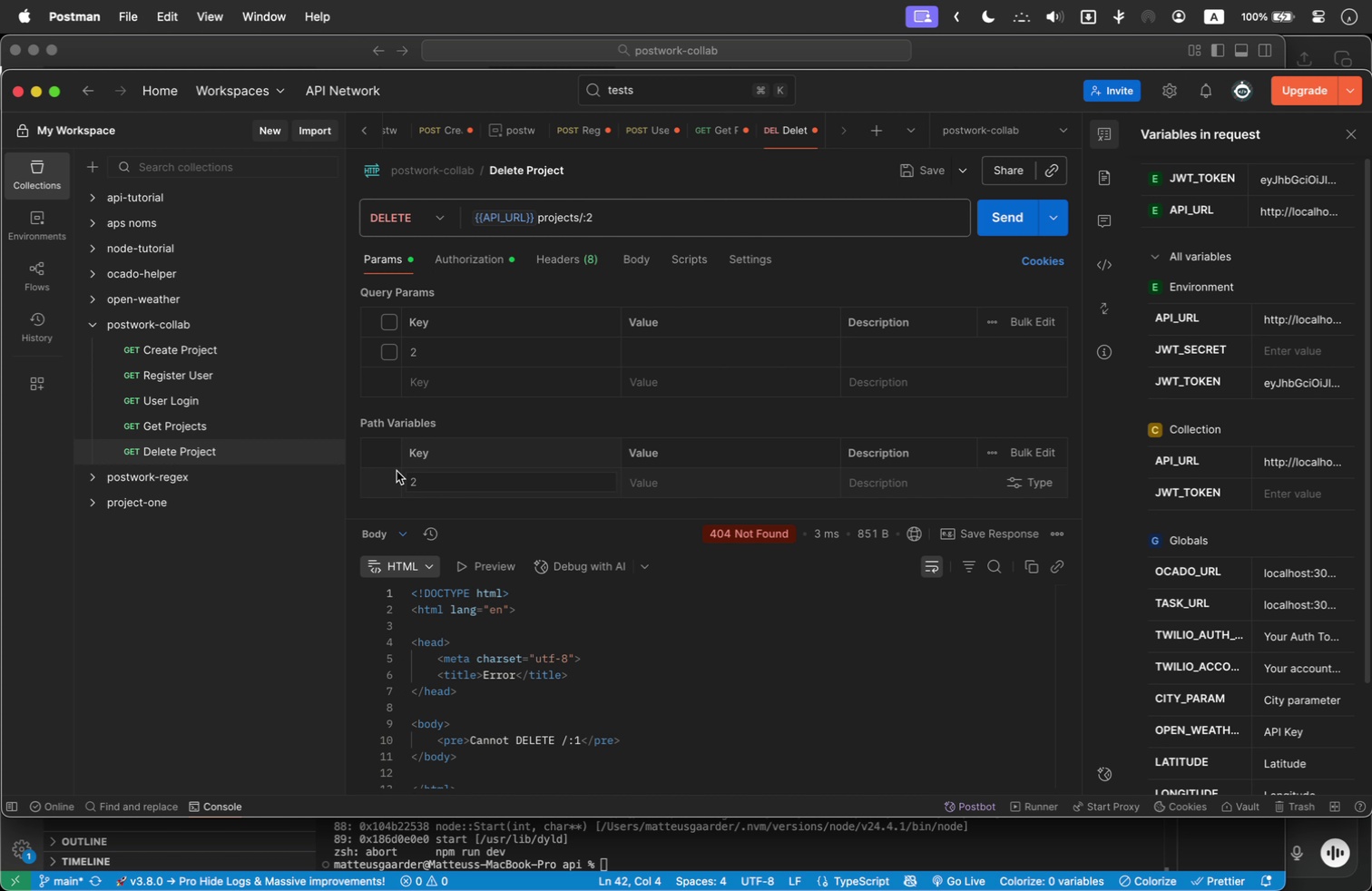 
left_click([388, 487])
 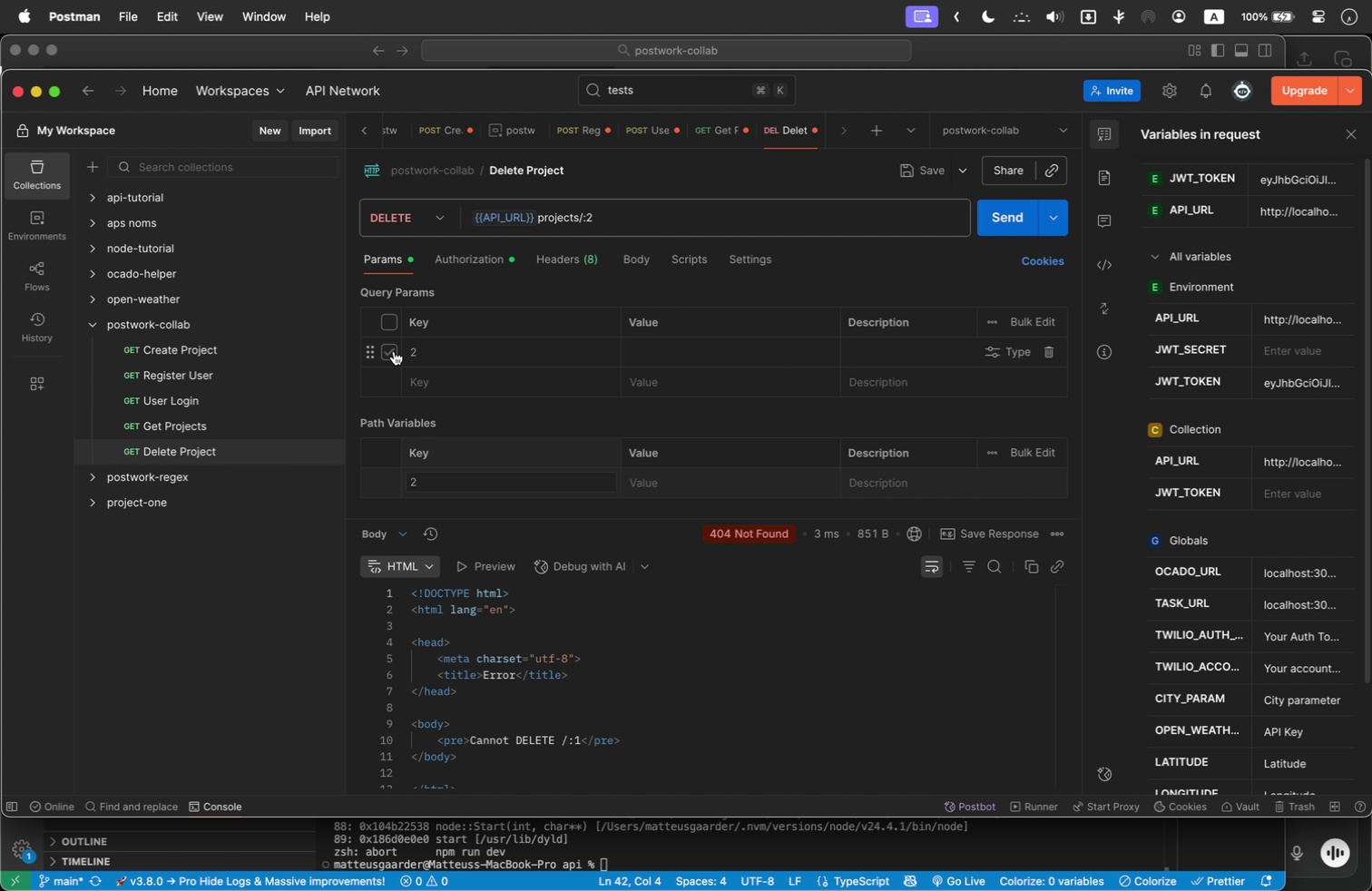 
left_click([394, 351])
 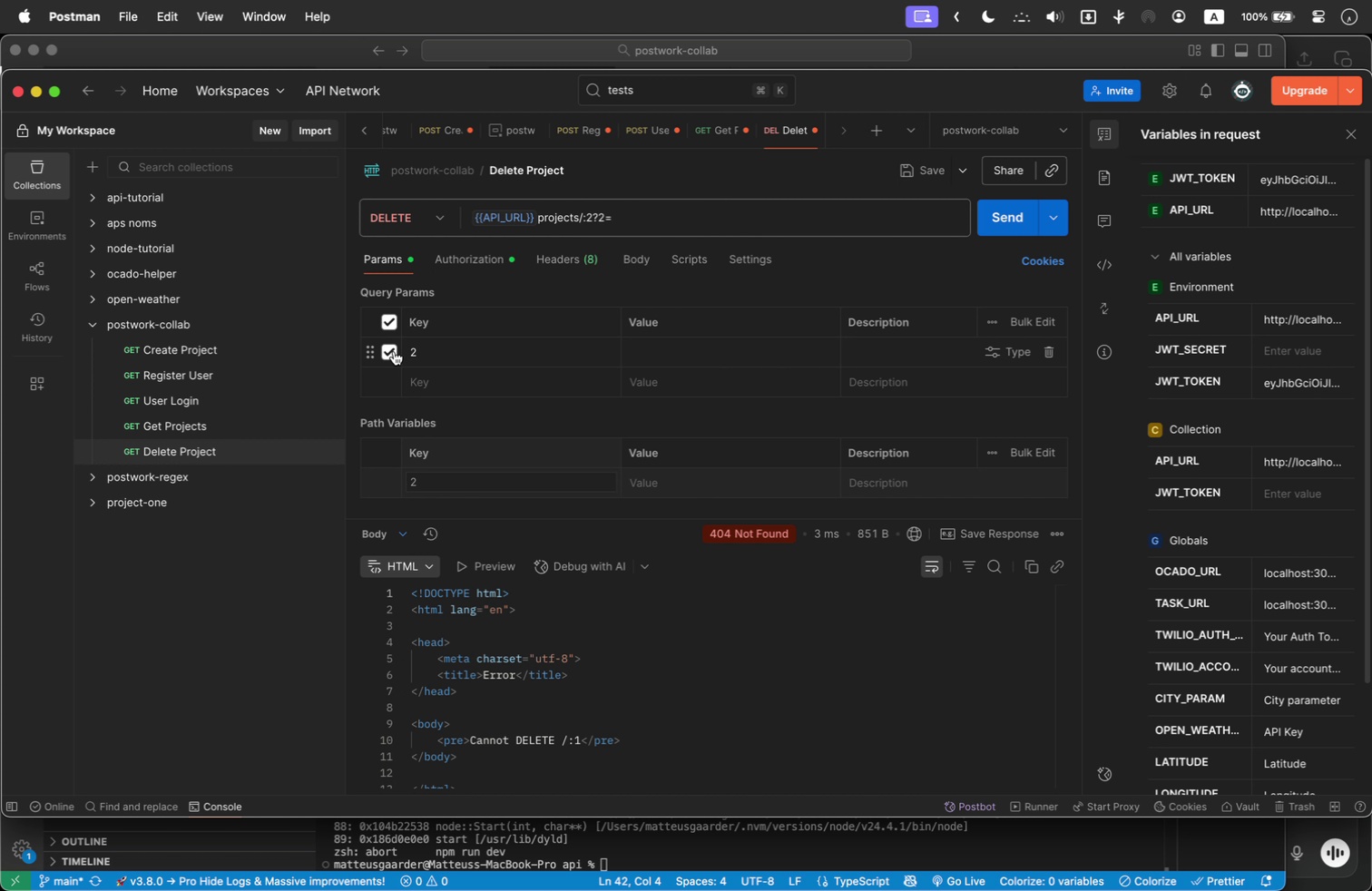 
double_click([394, 351])
 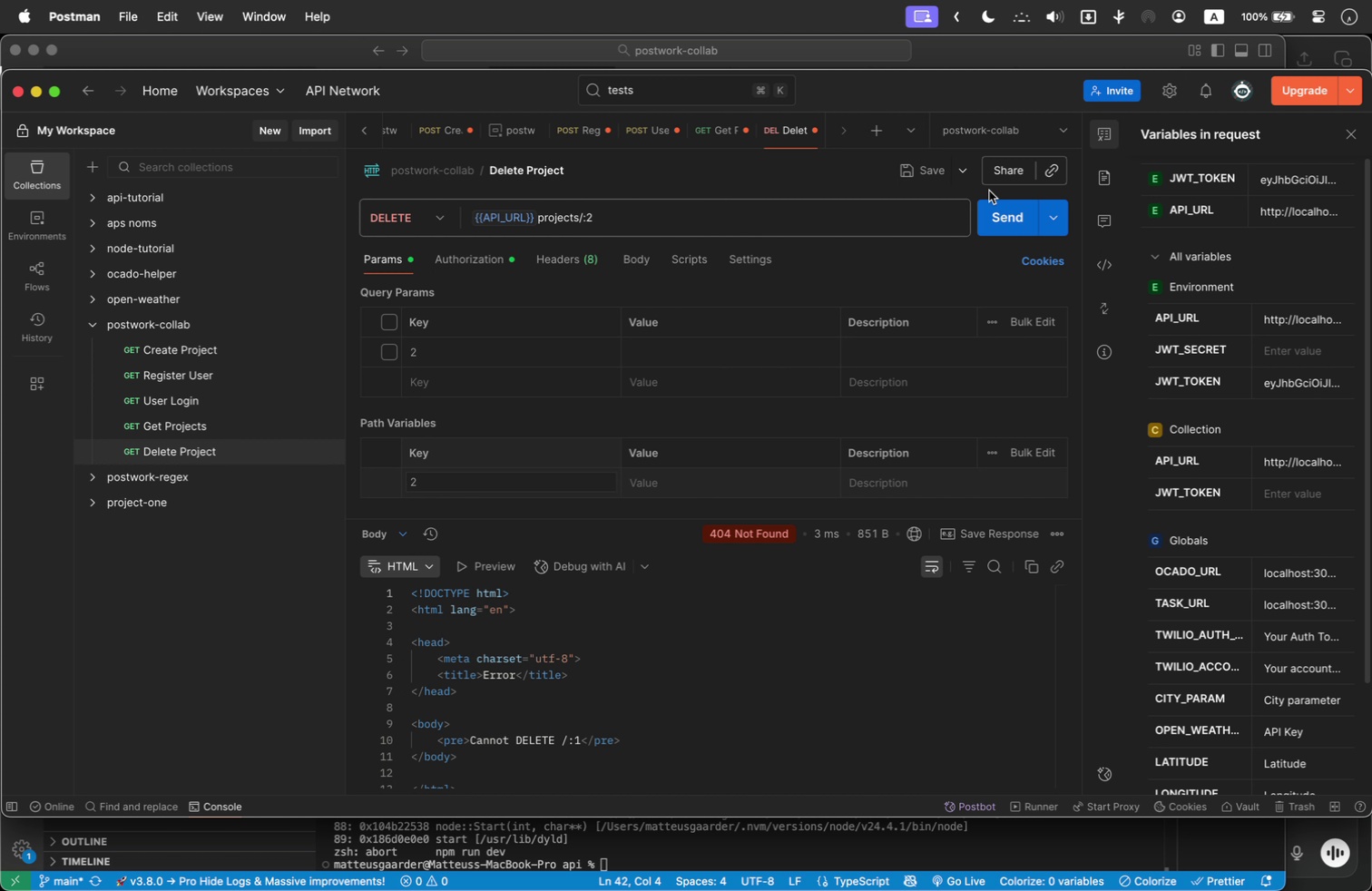 
left_click([987, 219])
 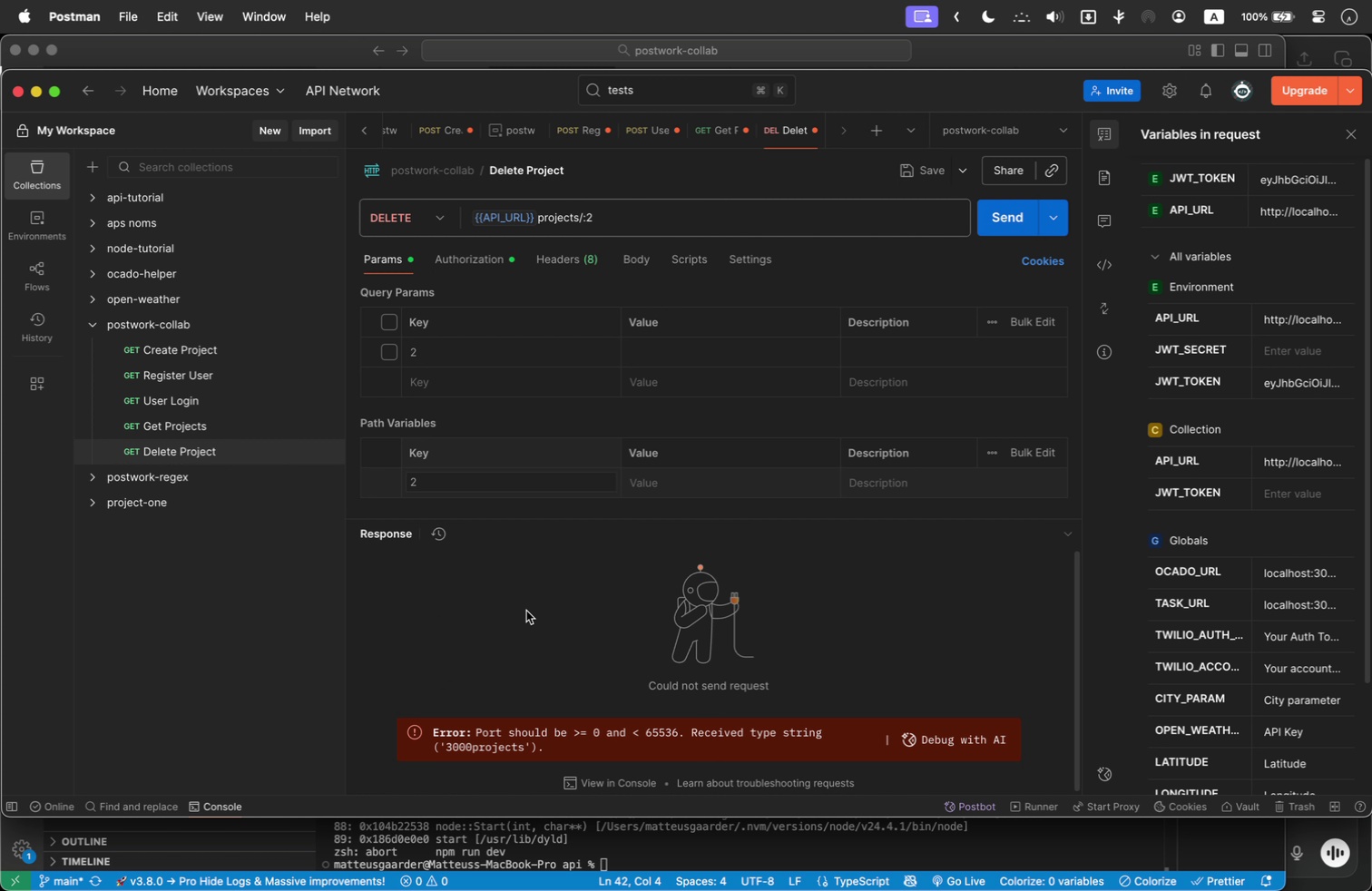 
wait(7.74)
 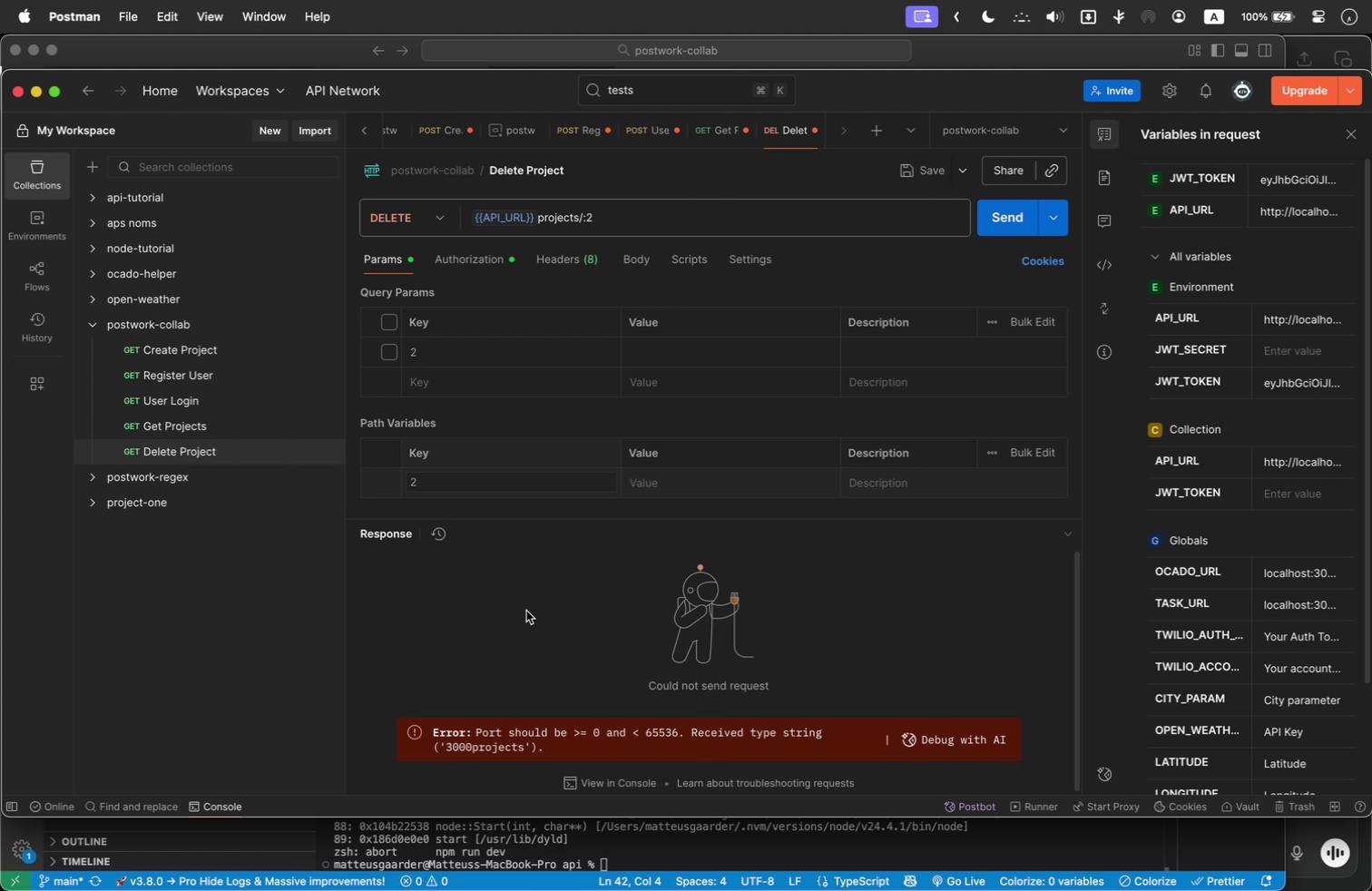 
left_click([538, 223])
 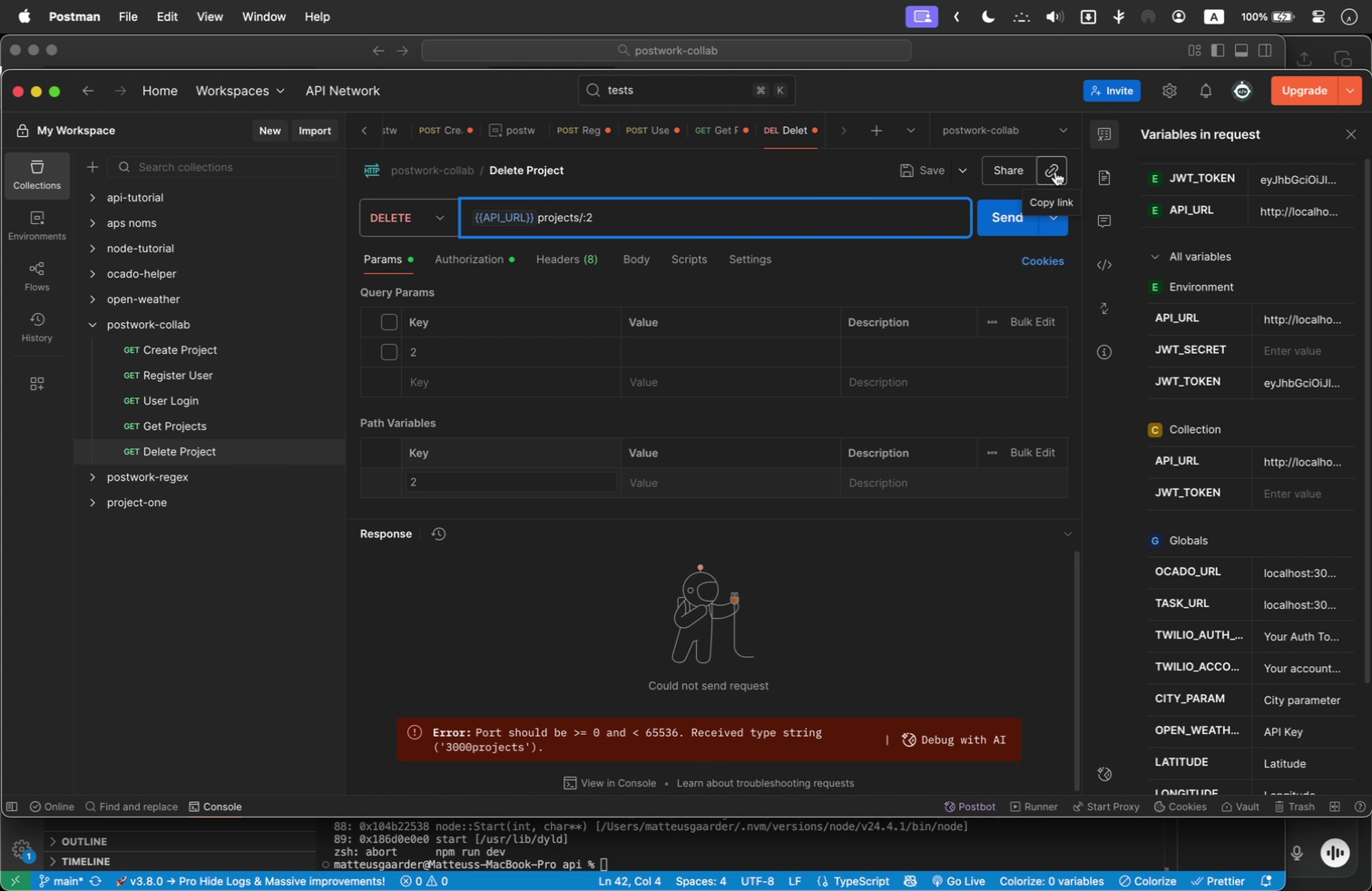 
key(ArrowRight)
 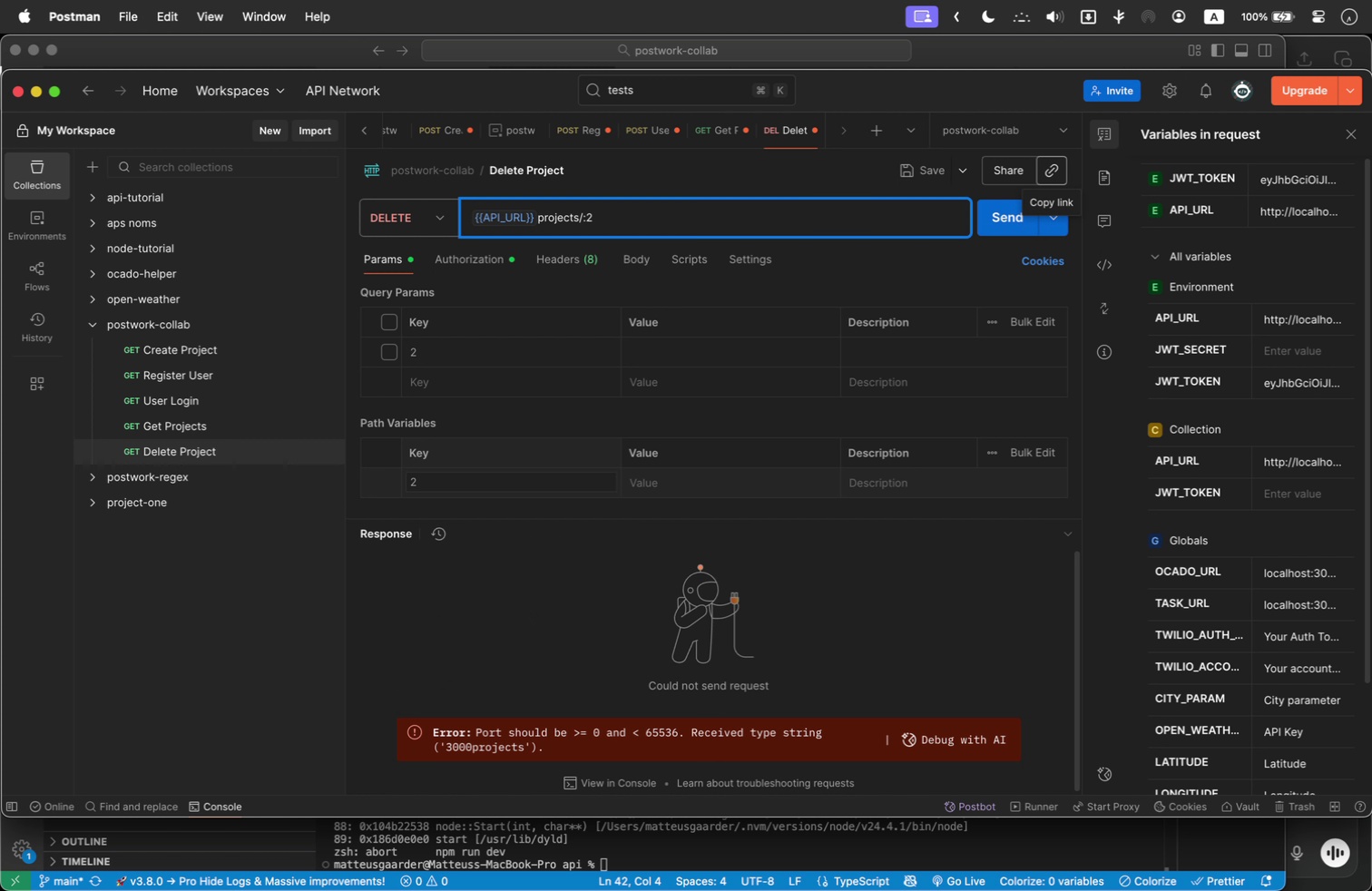 
key(ArrowLeft)
 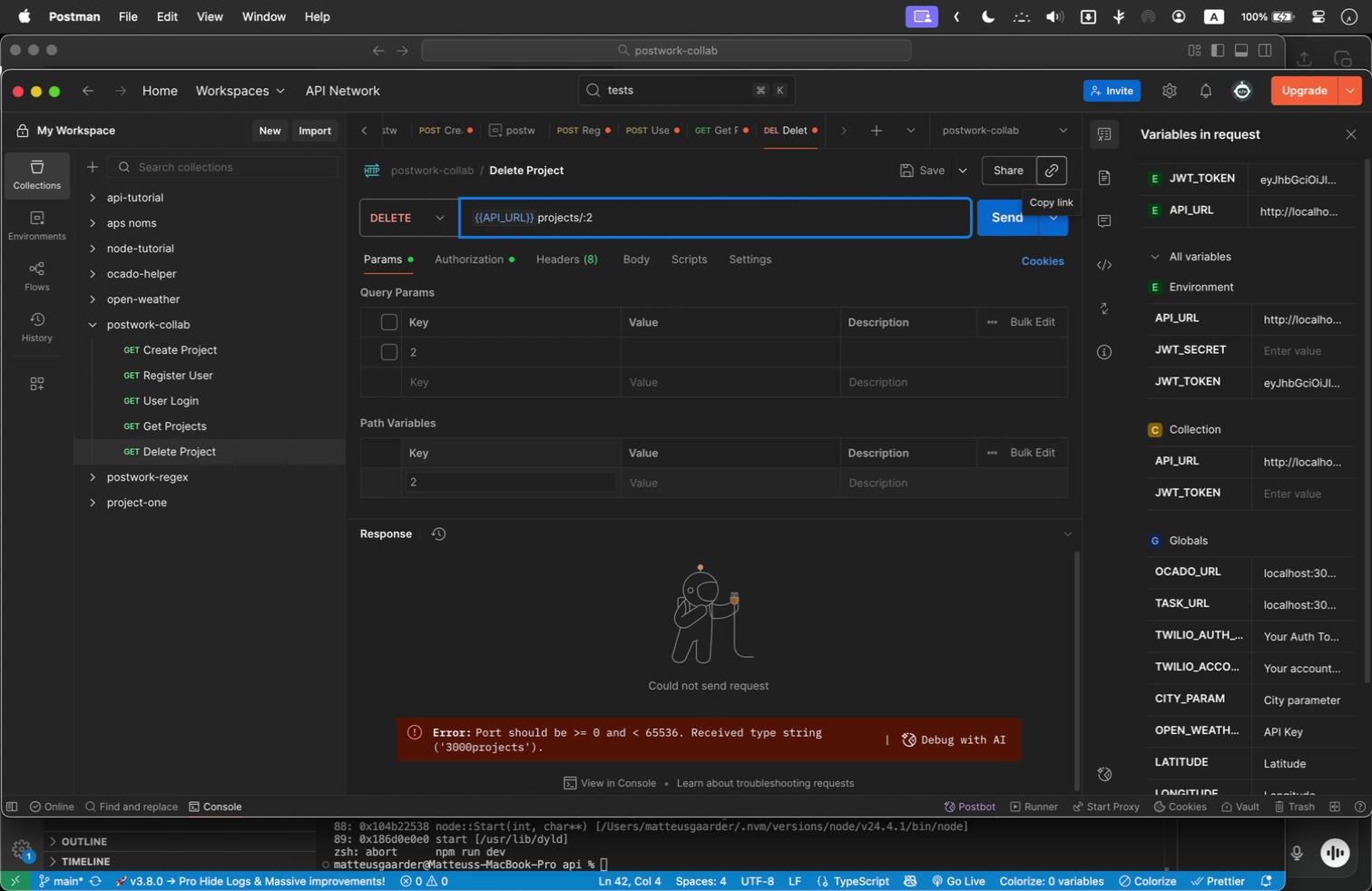 
key(Slash)
 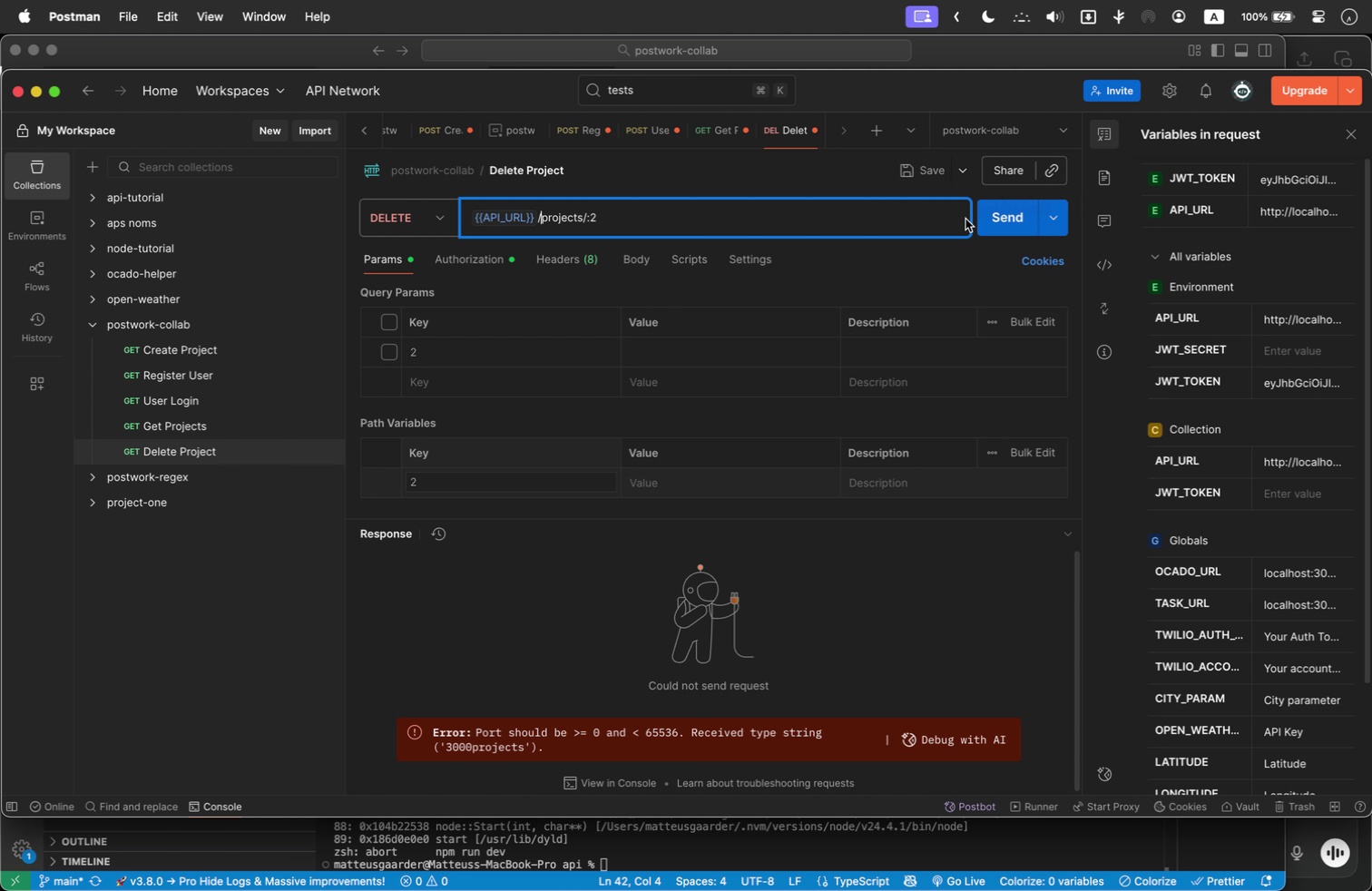 
left_click([1008, 221])
 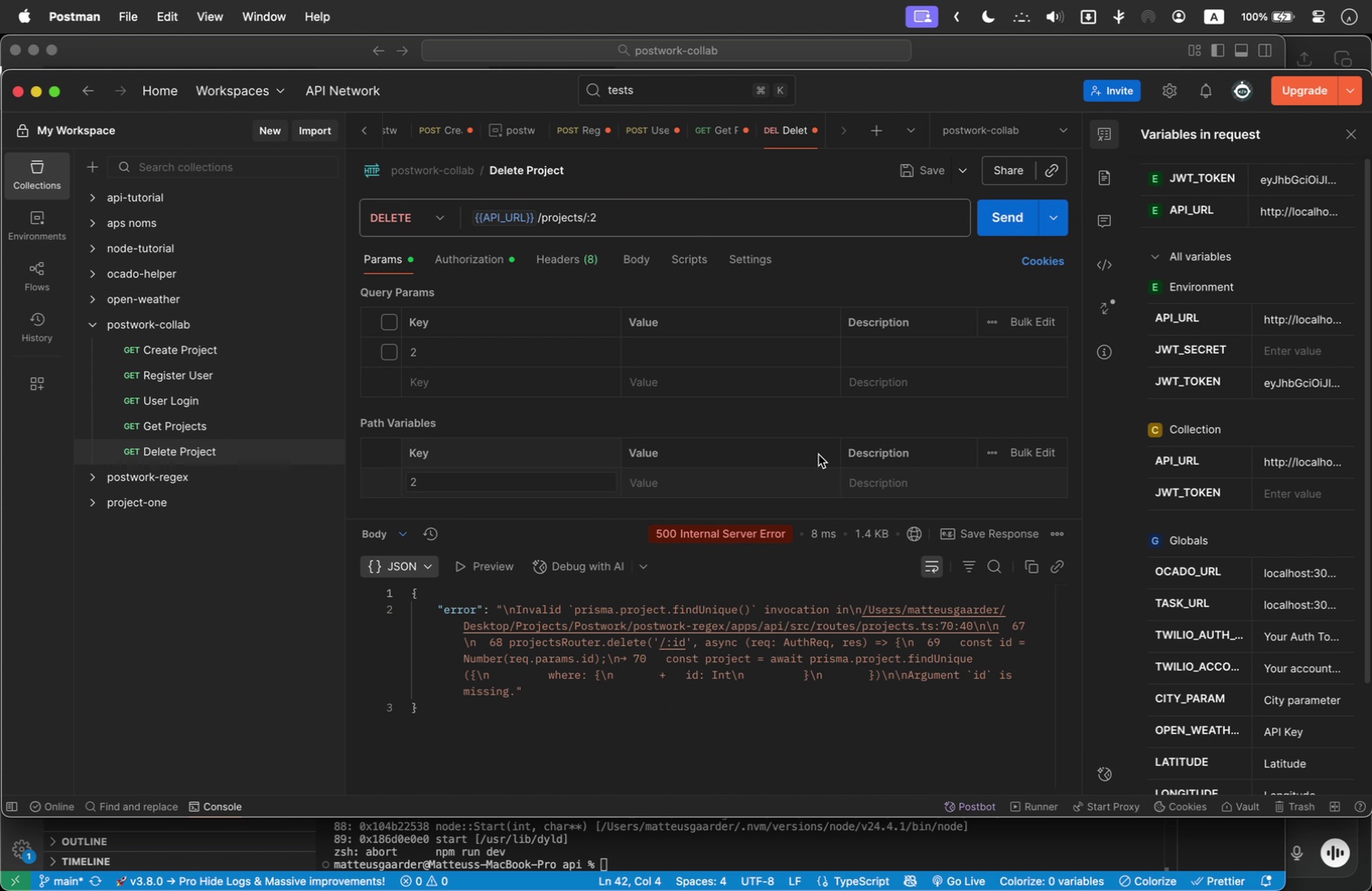 
left_click_drag(start_coordinate=[692, 210], to_coordinate=[401, 219])
 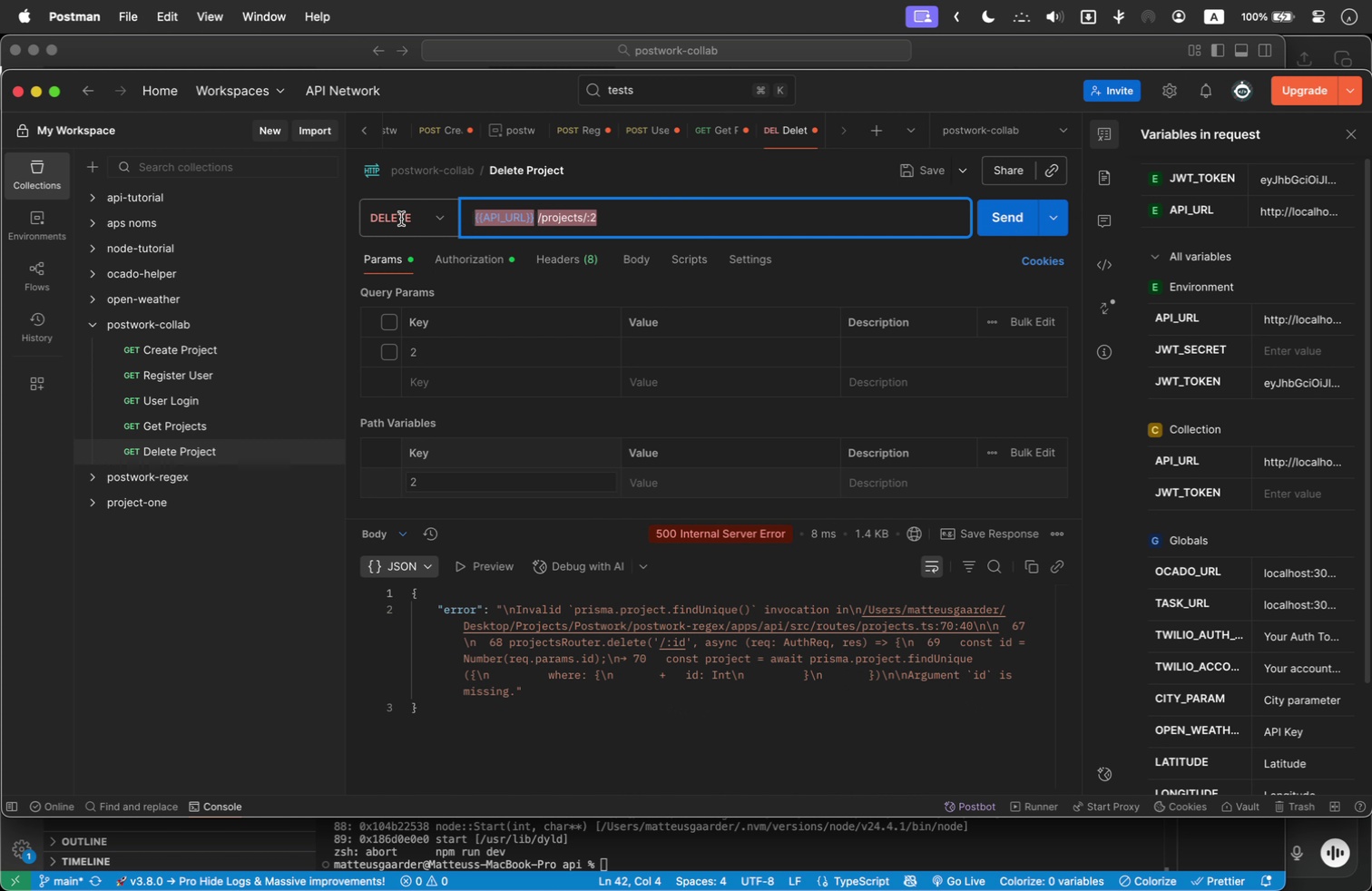 
key(Meta+C)
 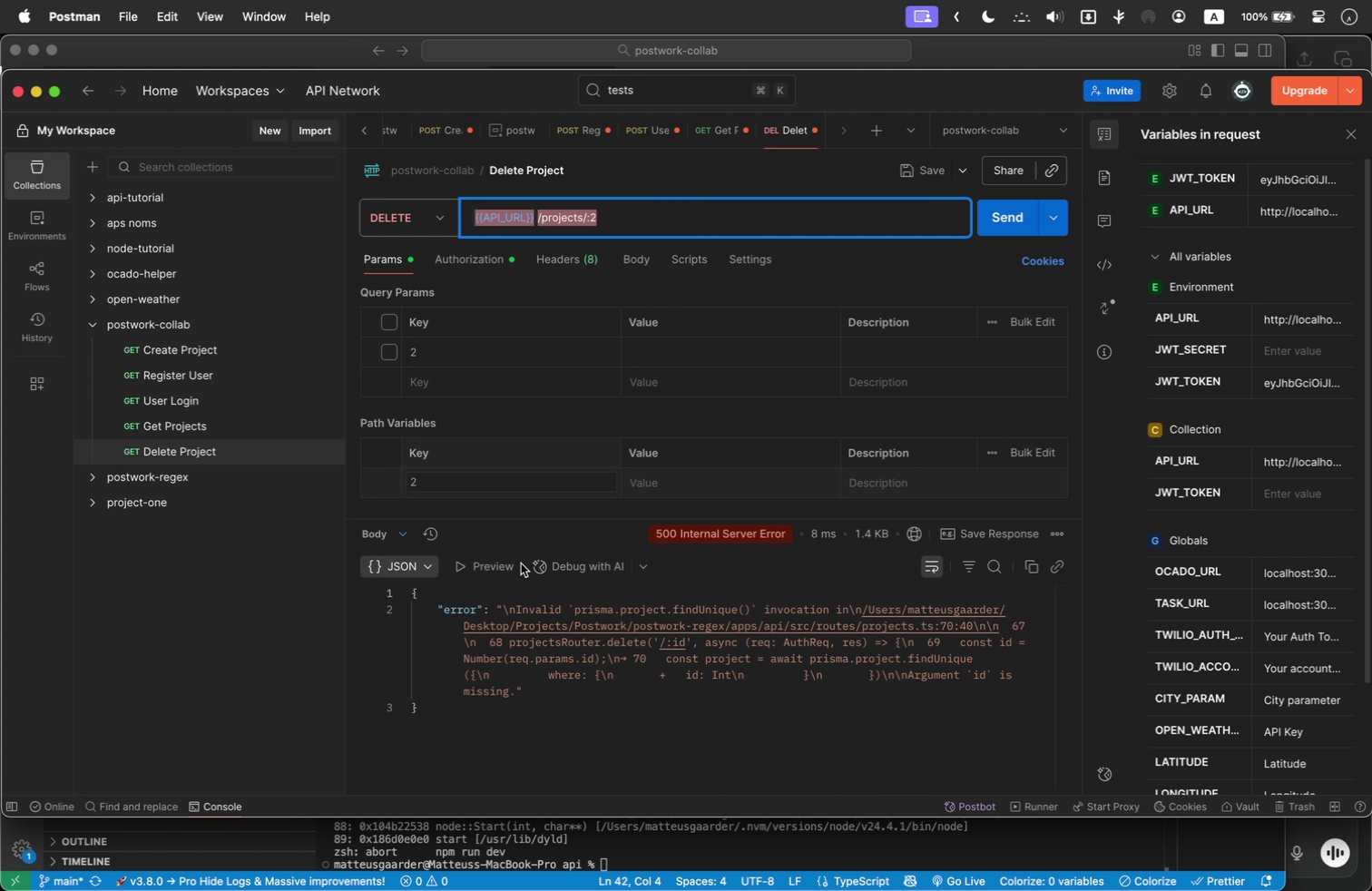 
key(Meta+Tab)
 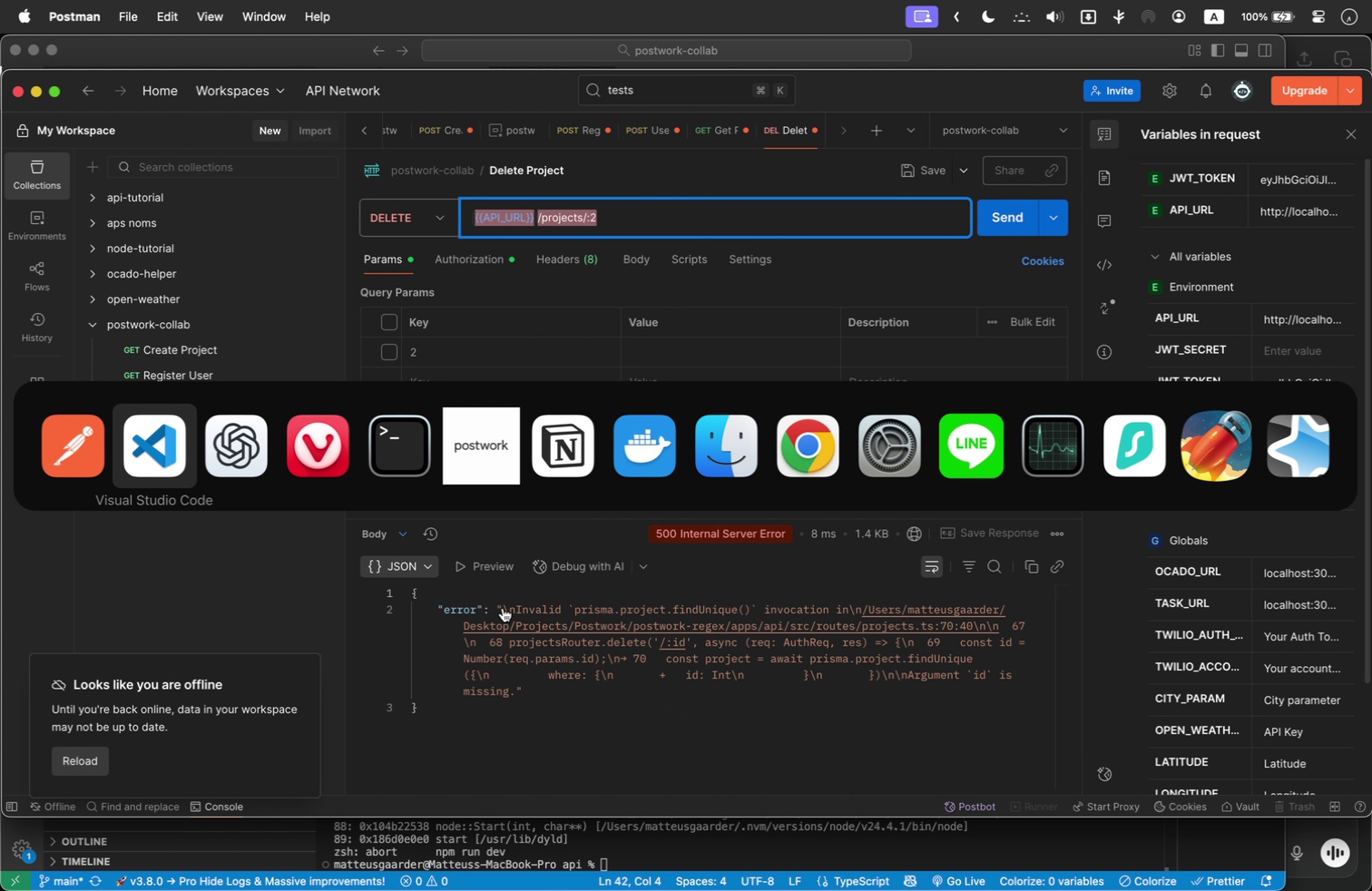 
key(Meta+Tab)
 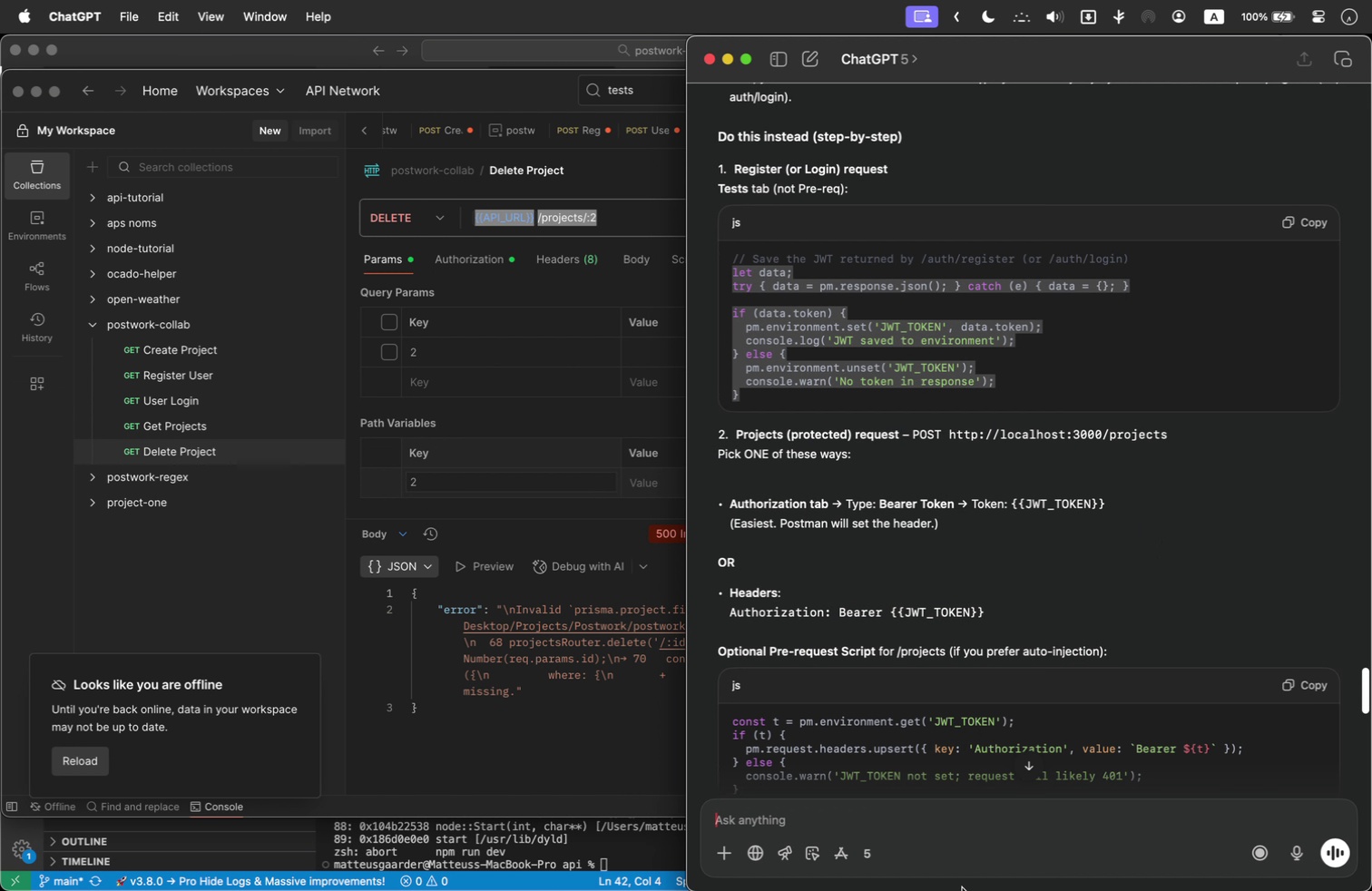 
scroll: coordinate [846, 647], scroll_direction: down, amount: 182.0
 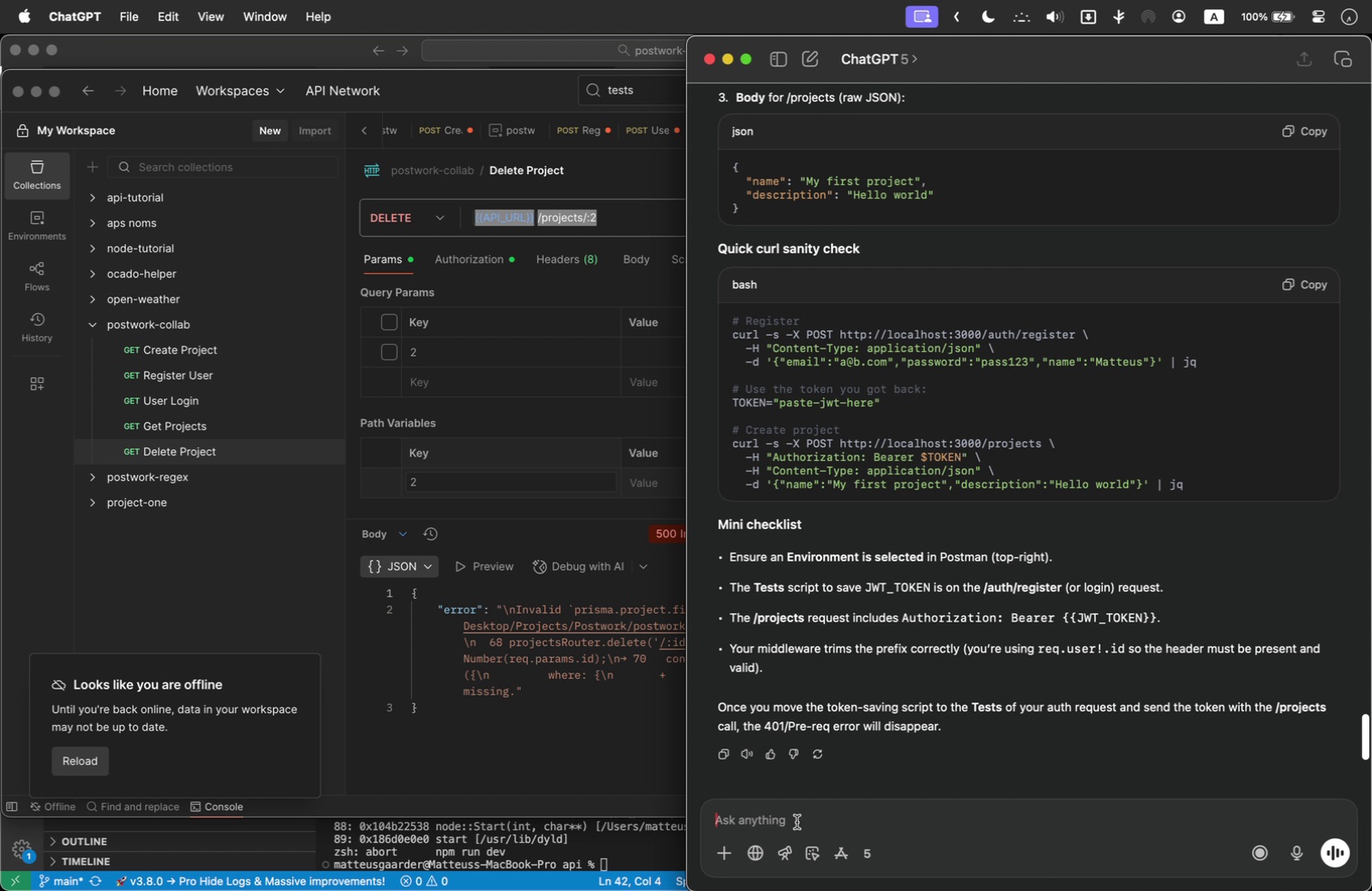 
left_click([799, 833])
 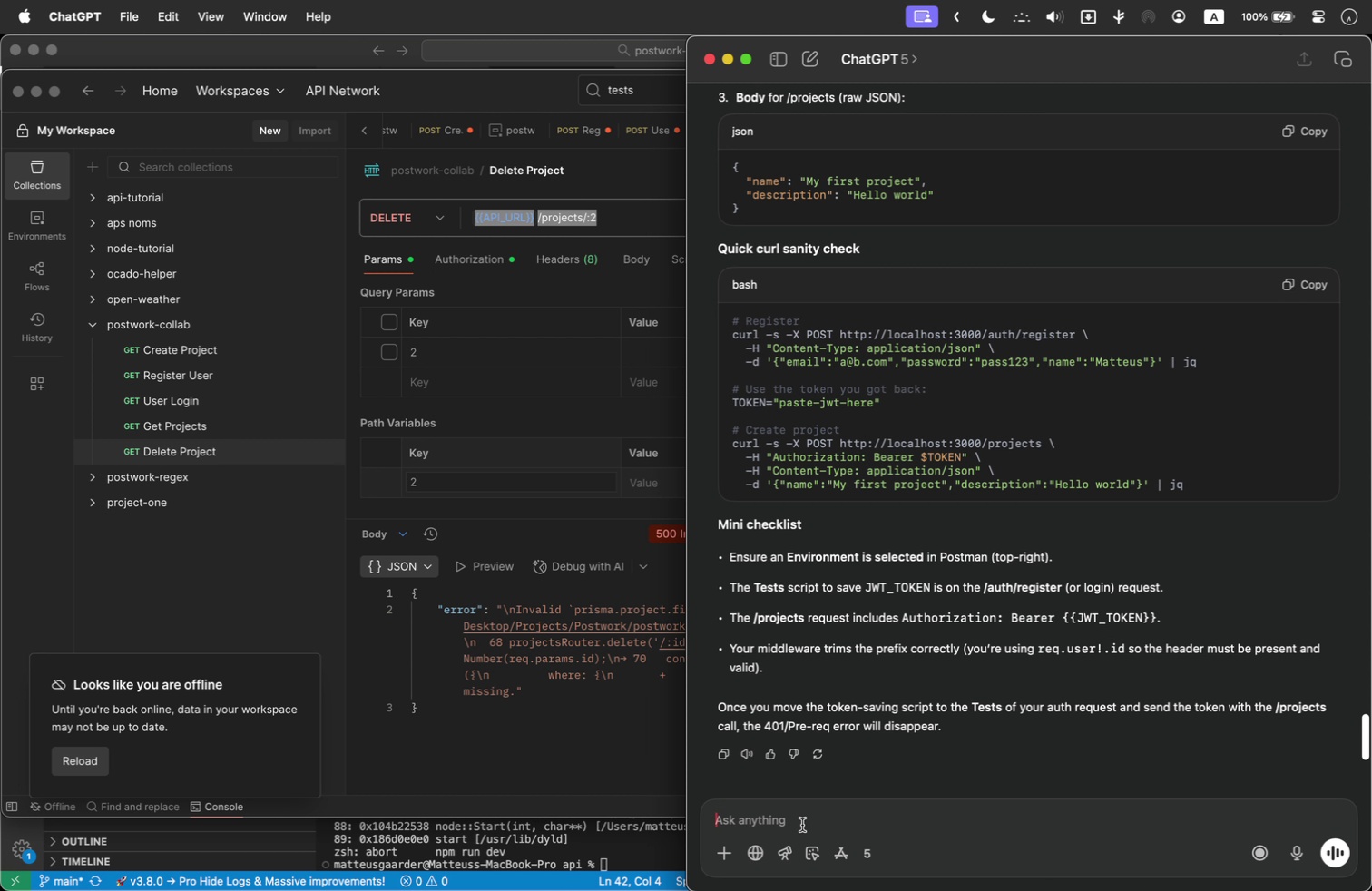 
double_click([802, 825])
 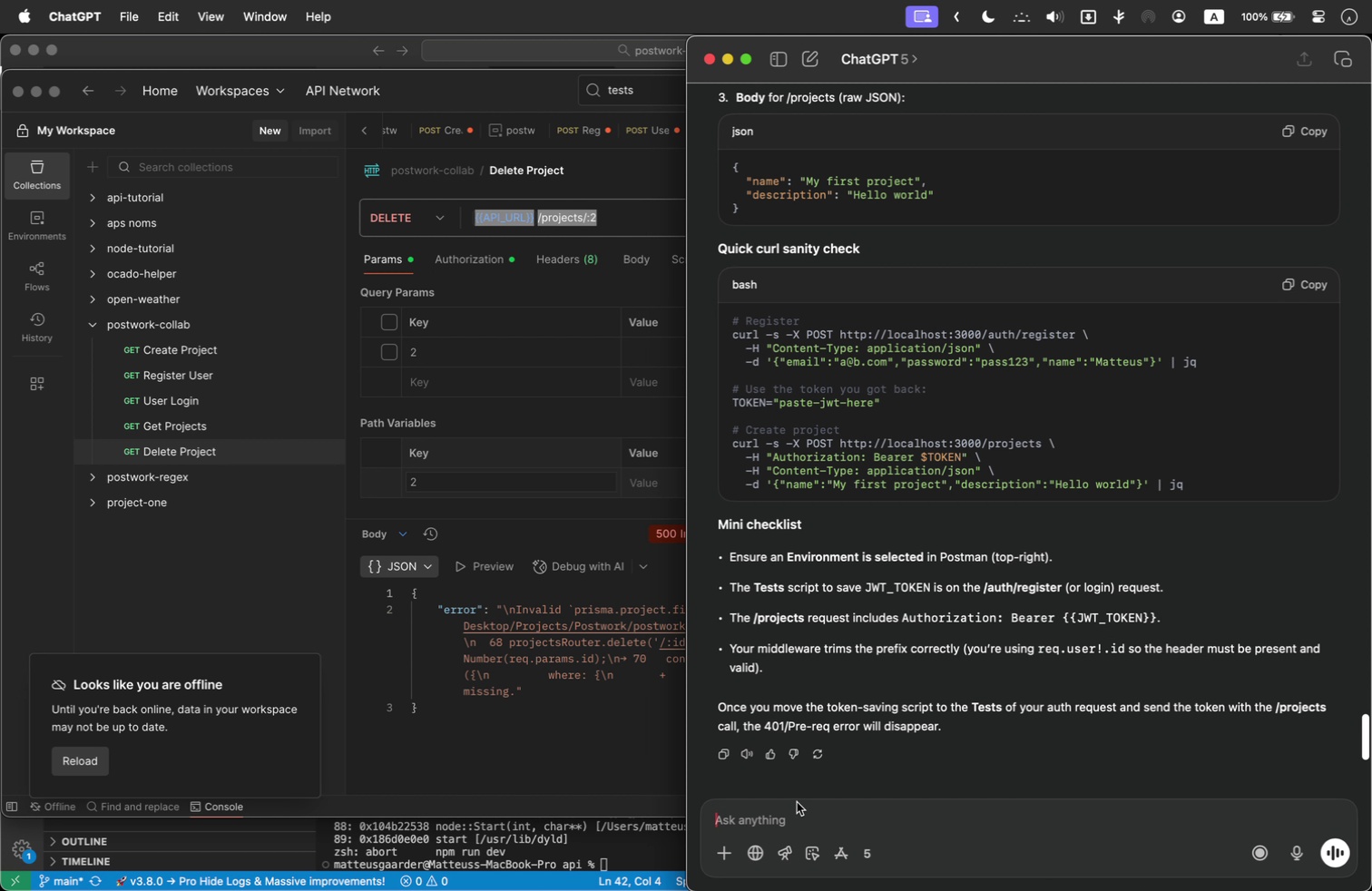 
type(my delete request isn't working for some reason - I'm seti)
key(Backspace)
key(Backspace)
type(nding with params 2 for project id )
 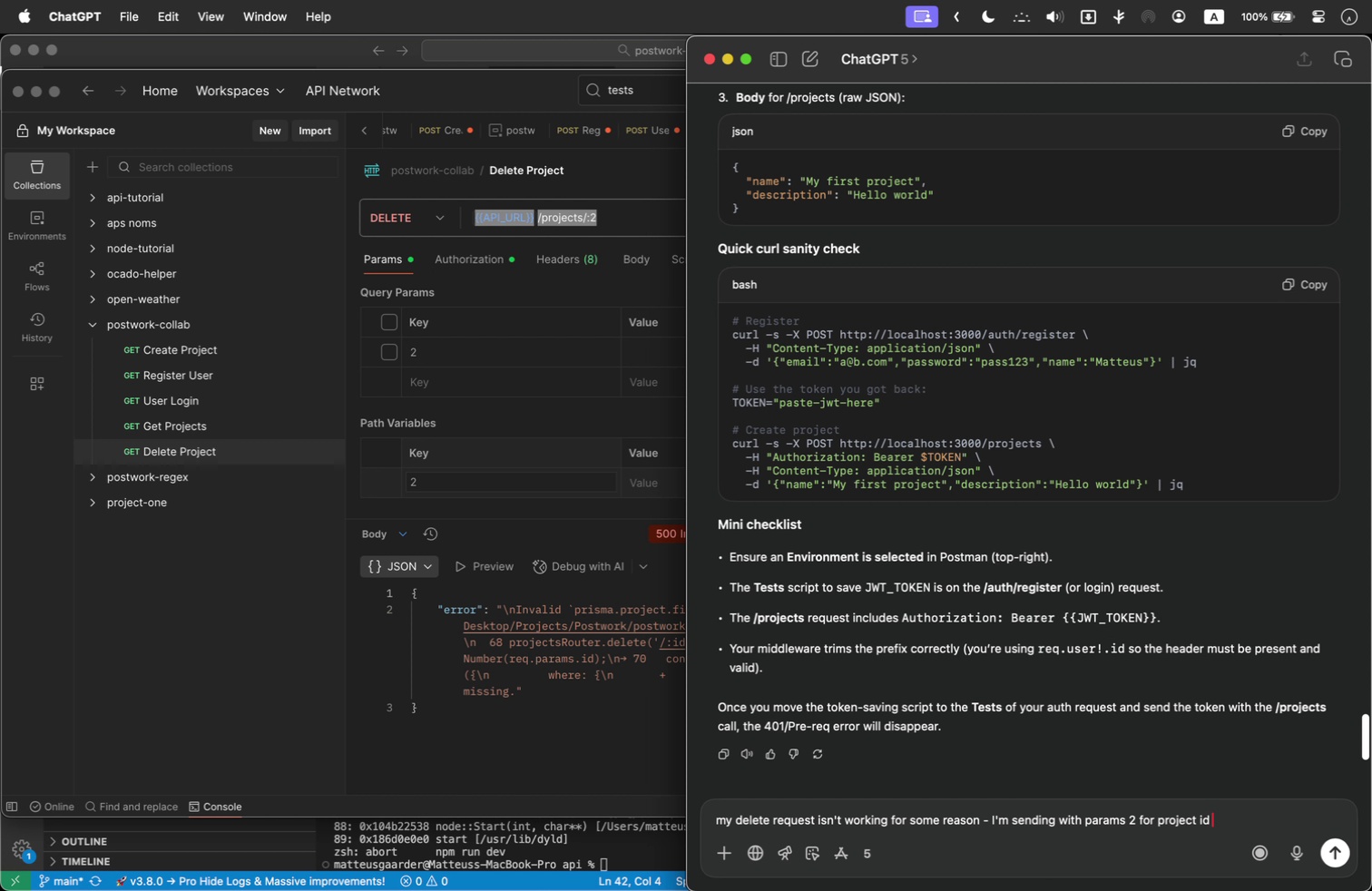 
left_click([649, 731])
 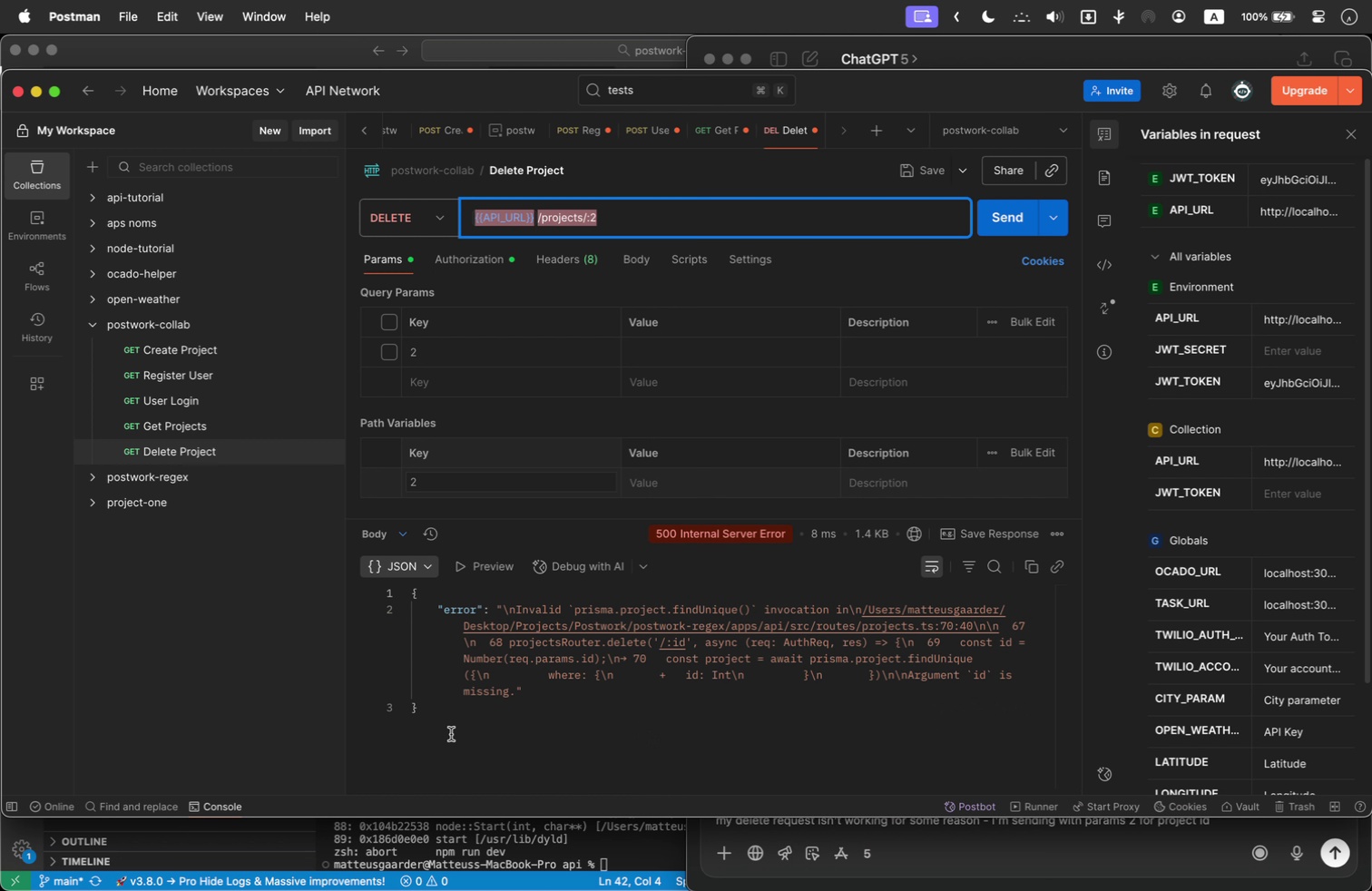 
left_click_drag(start_coordinate=[451, 734], to_coordinate=[375, 573])
 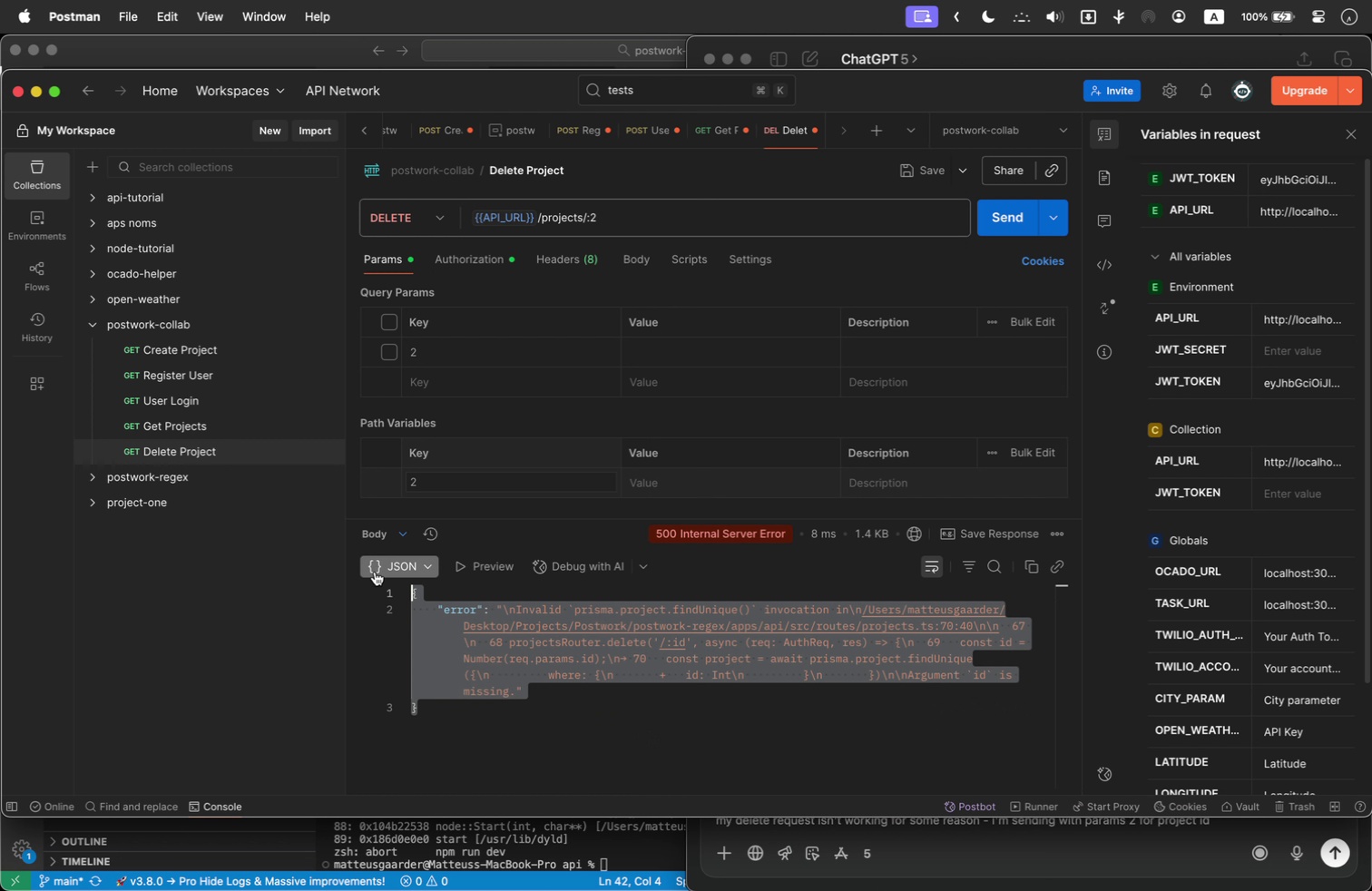 
key(Meta+C)
 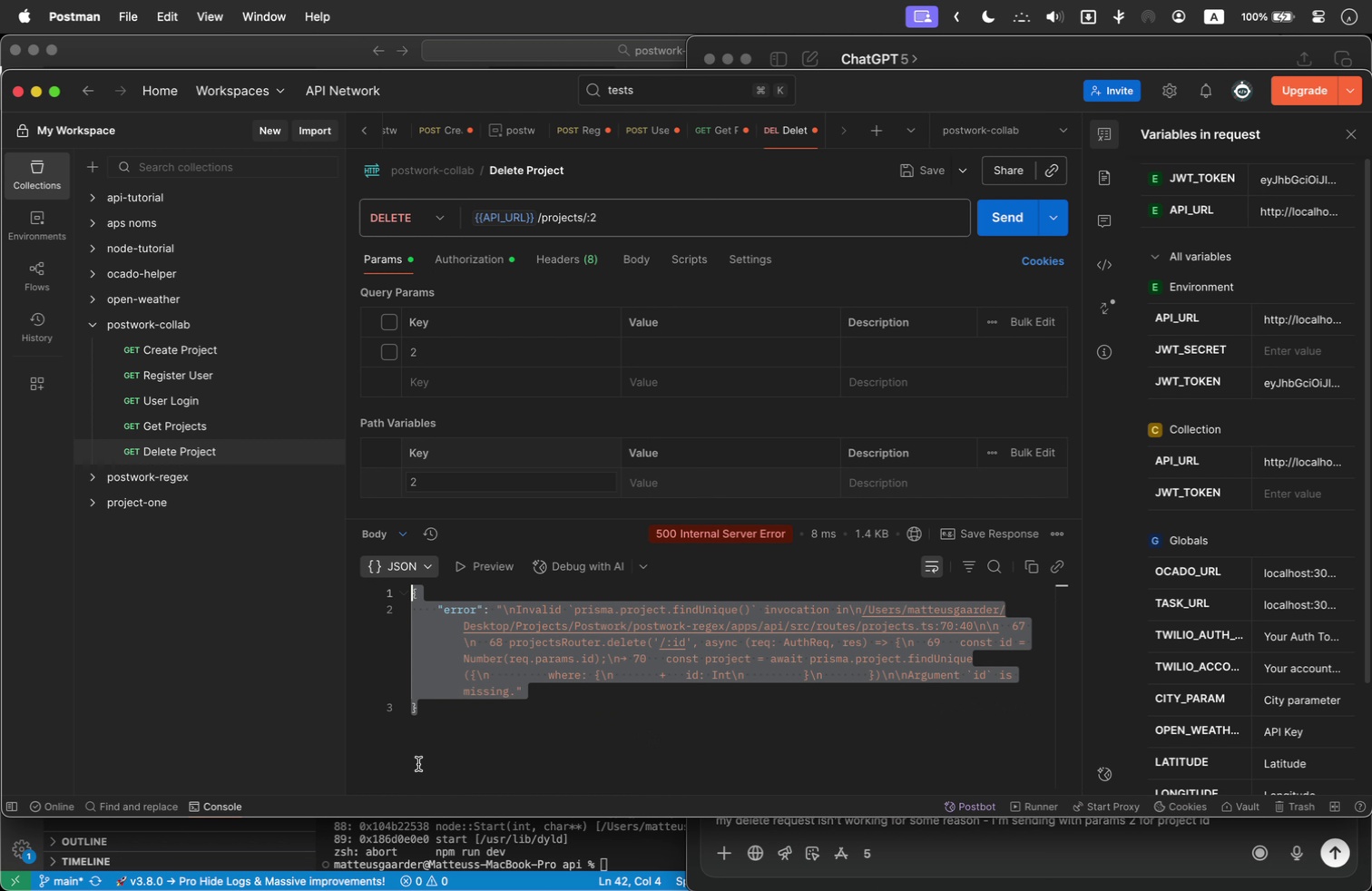 
key(Meta+Tab)
 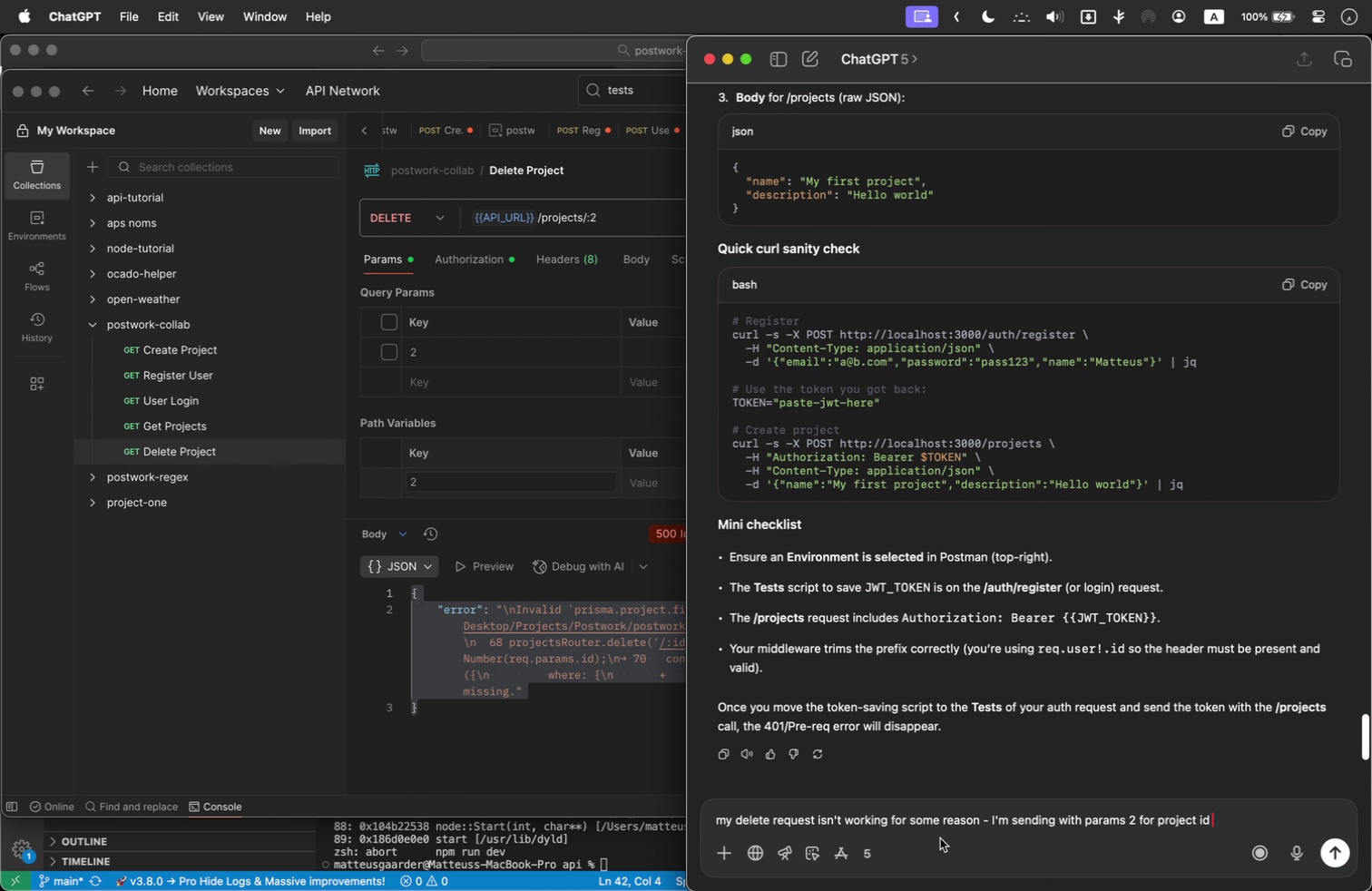 
key(Shift+Enter)
 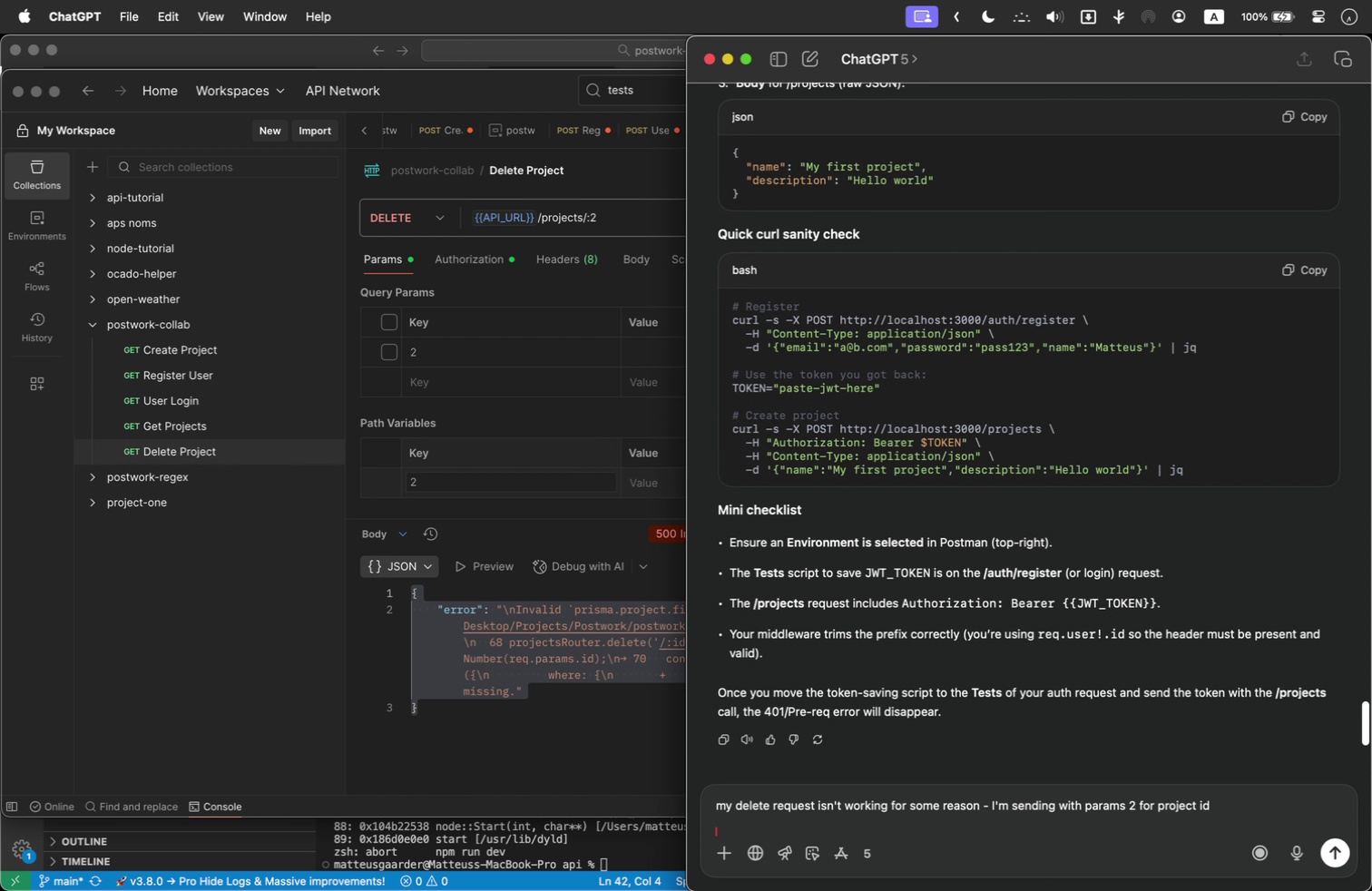 
key(Shift+Enter)
 